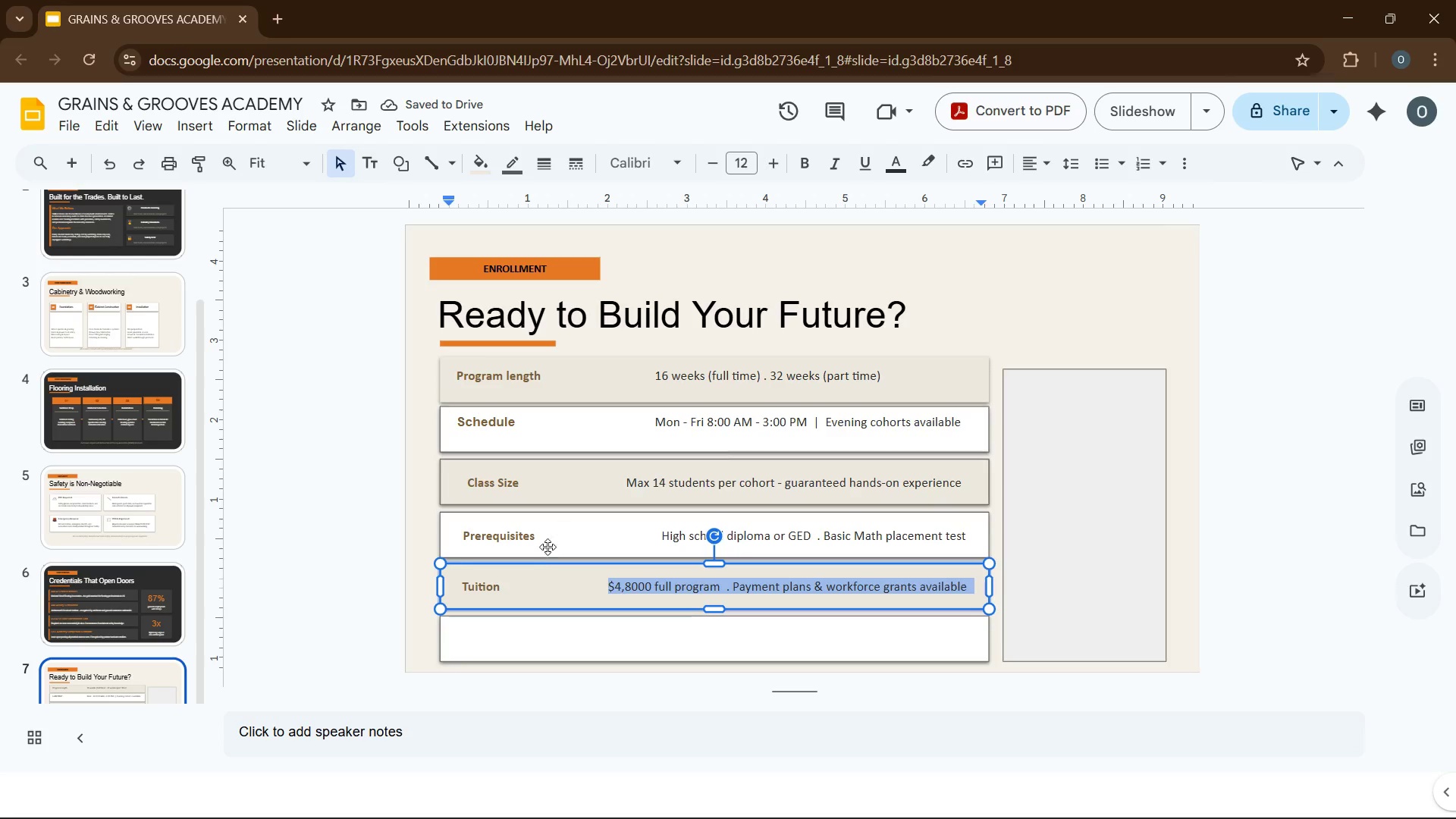 
left_click([500, 639])
 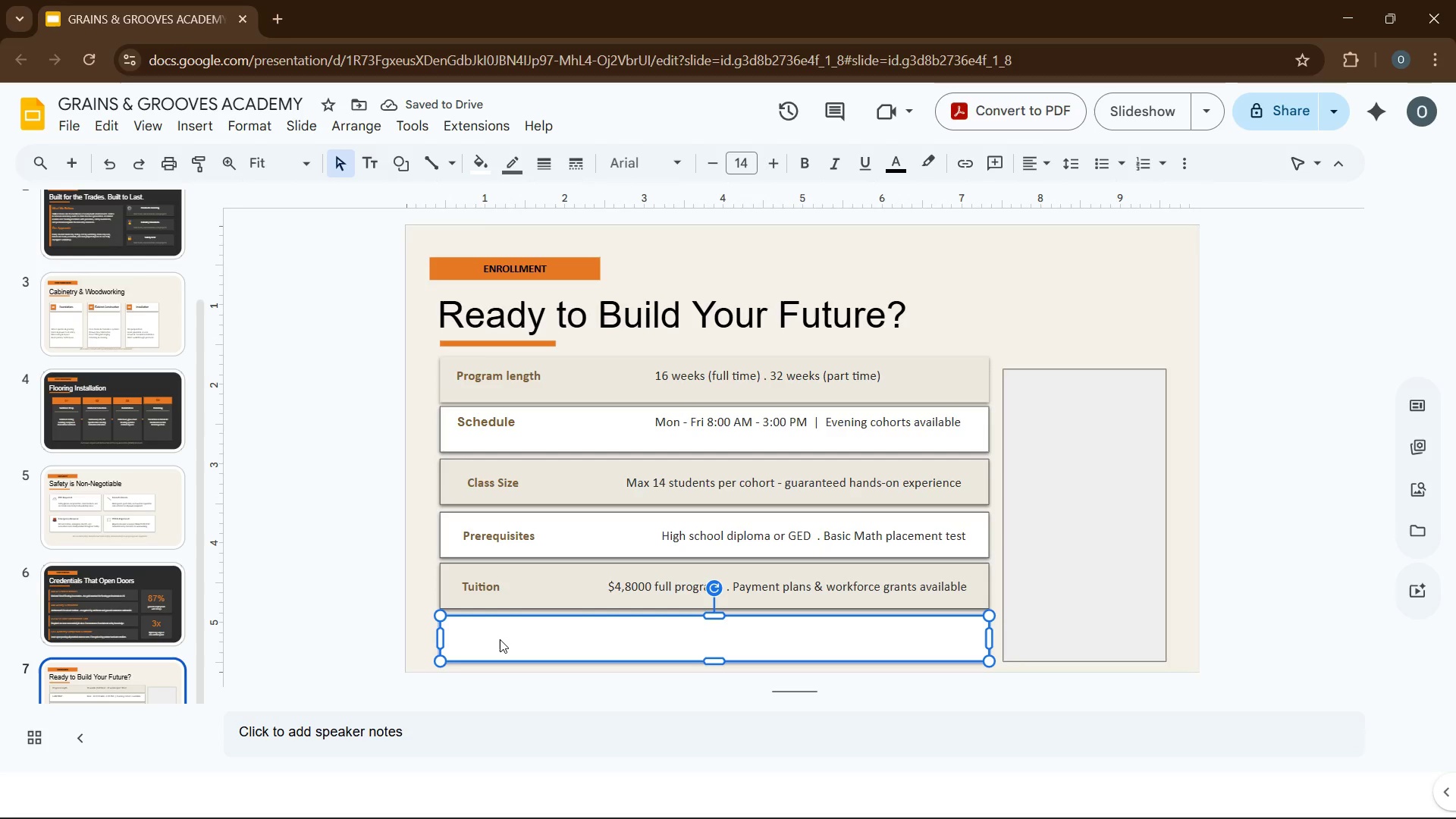 
left_click([500, 639])
 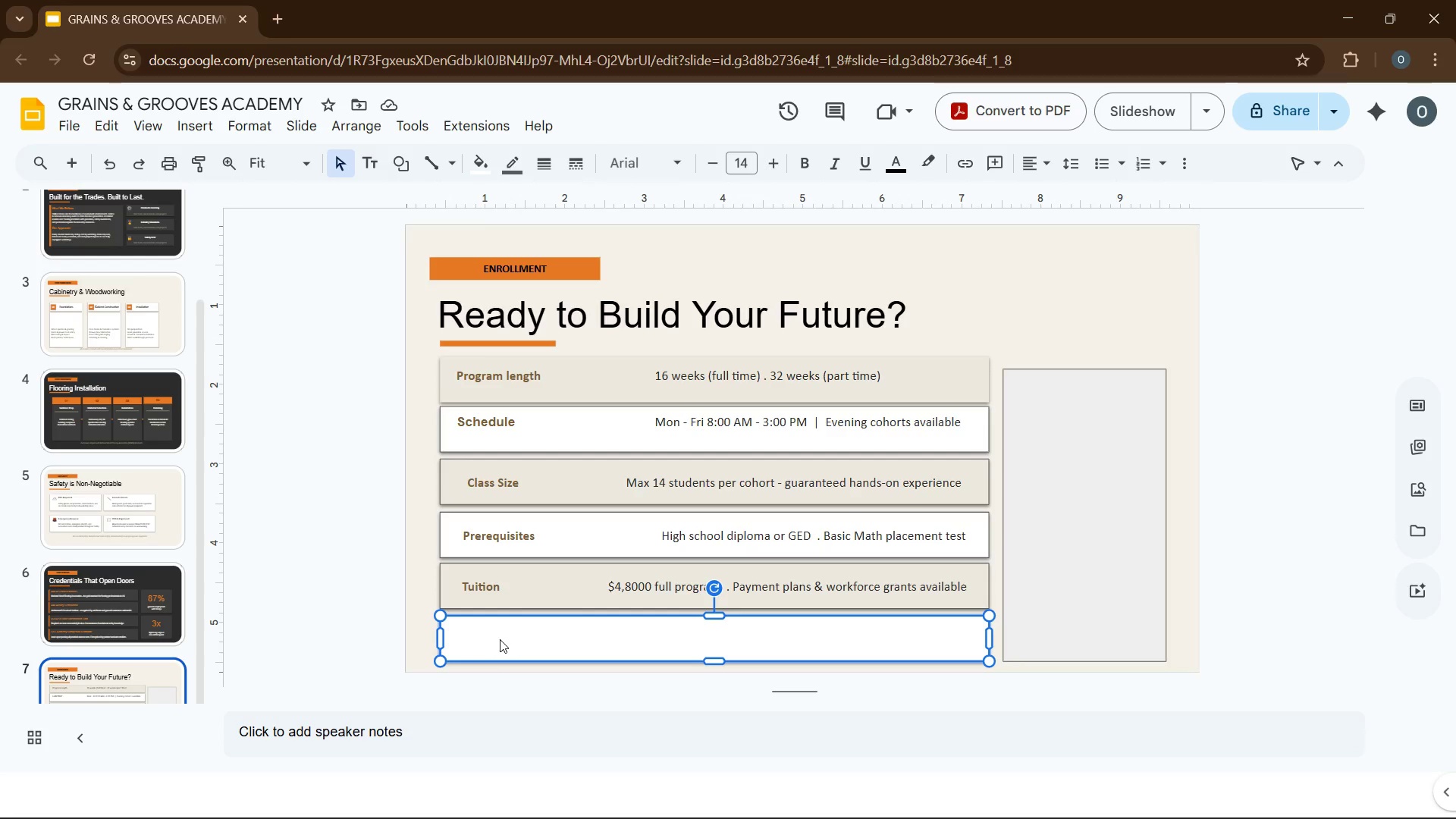 
type(Next Cohort Rolling)
key(Backspace)
key(Backspace)
key(Backspace)
key(Backspace)
key(Backspace)
key(Backspace)
key(Backspace)
 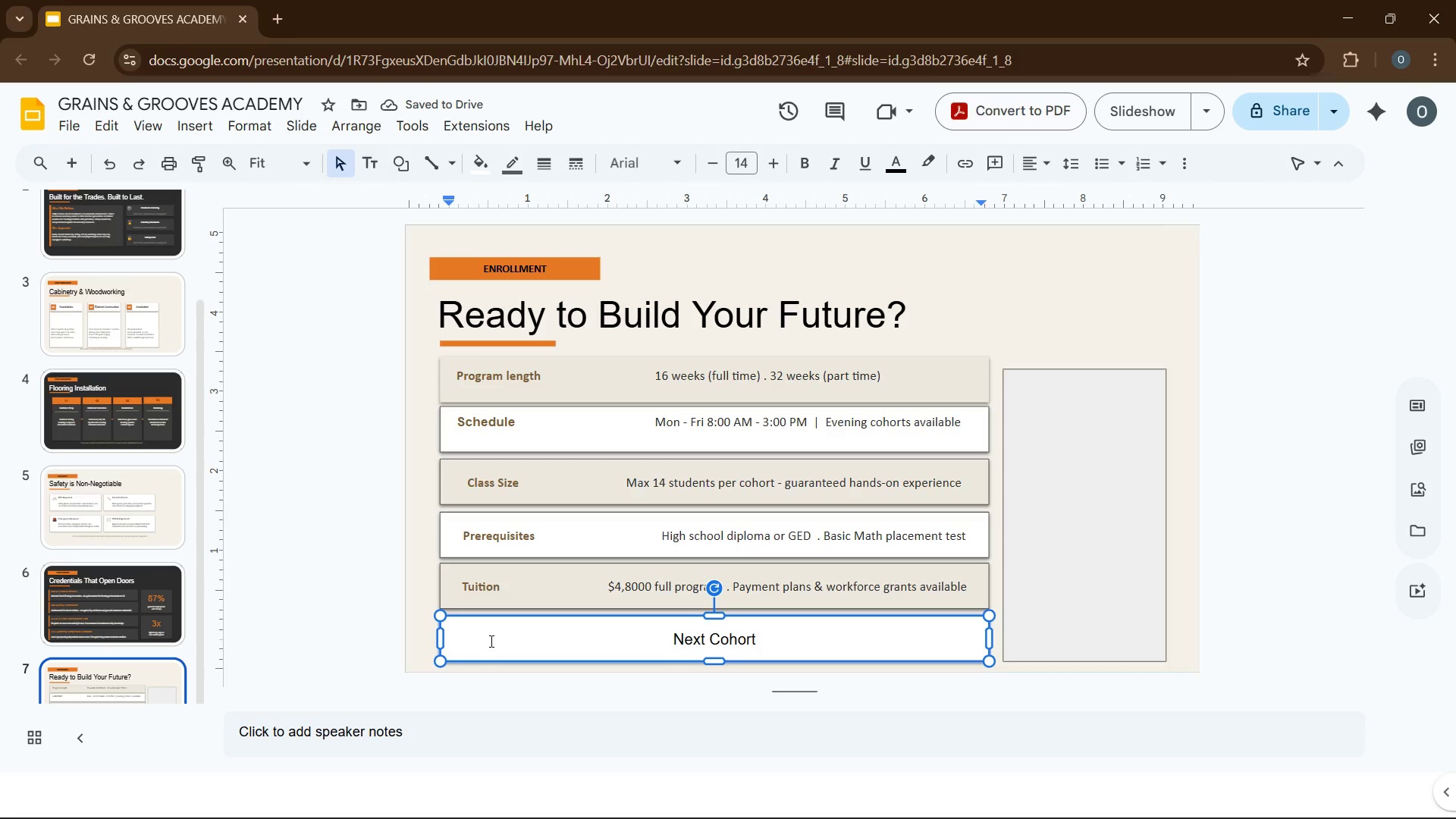 
type(ro)
key(Backspace)
key(Backspace)
type(r)
key(Backspace)
type(Rollowing enrollment - seats fill 6 weeks in advance)
 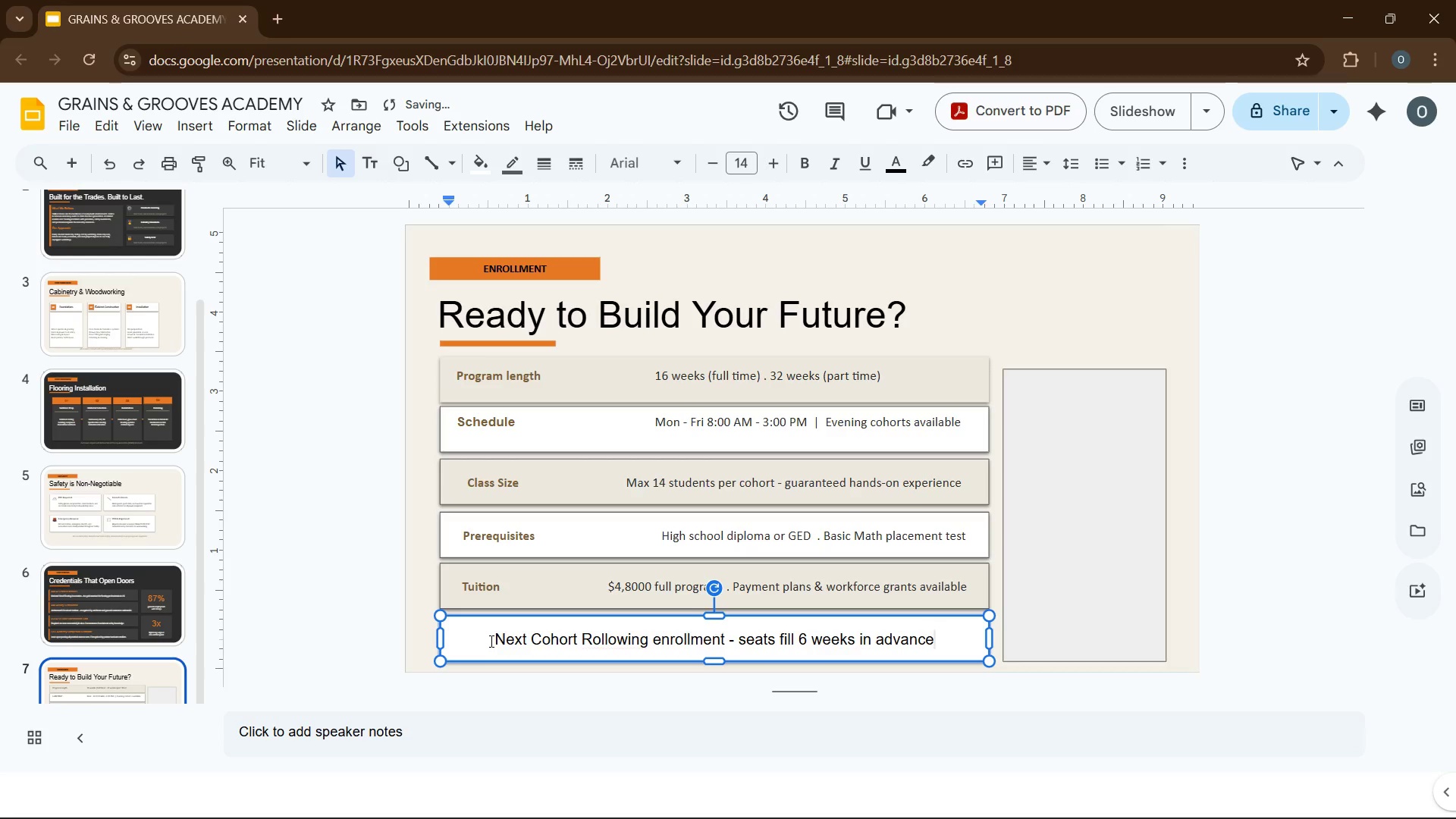 
key(Control+A)
 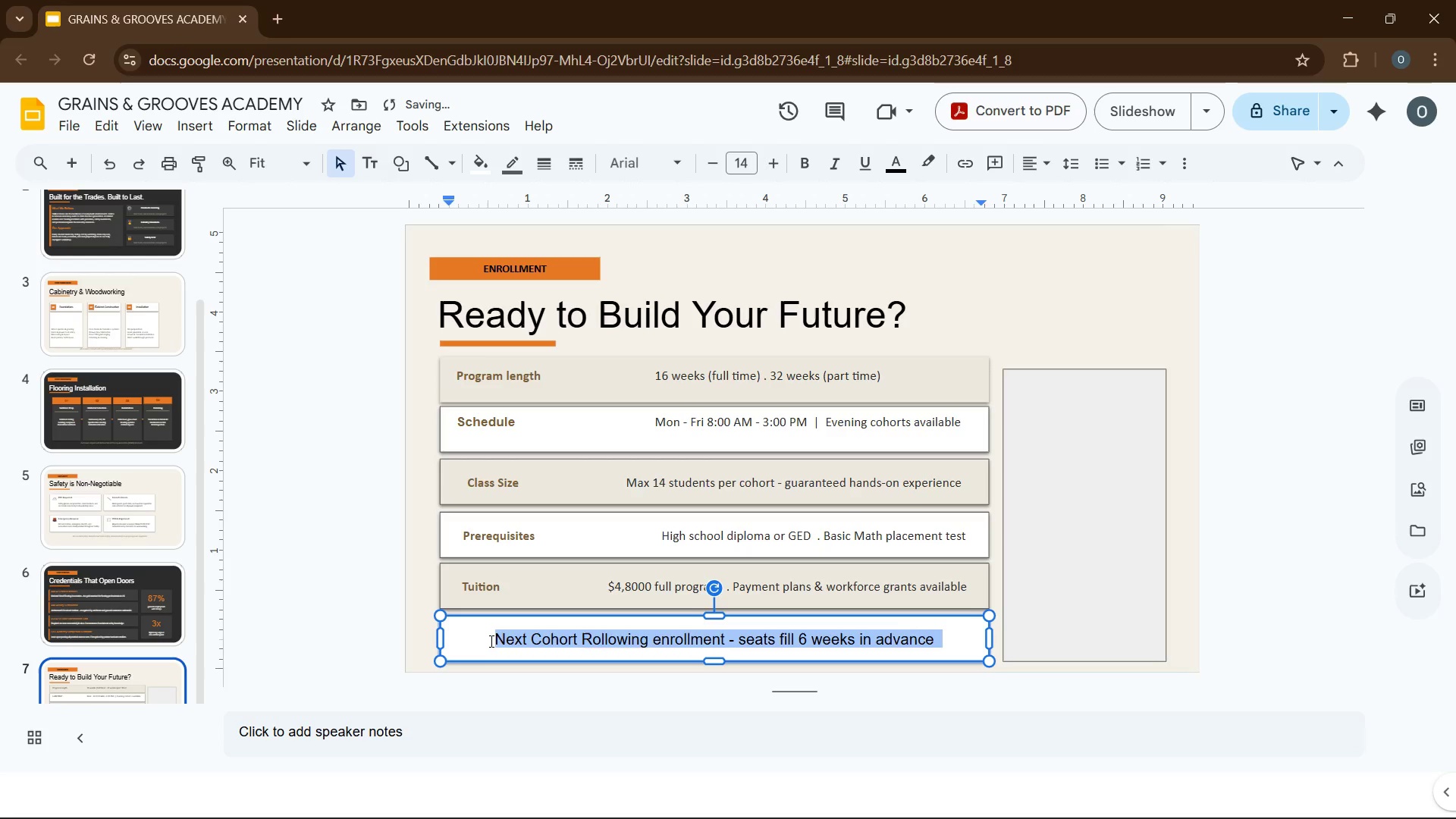 
left_click([490, 641])
 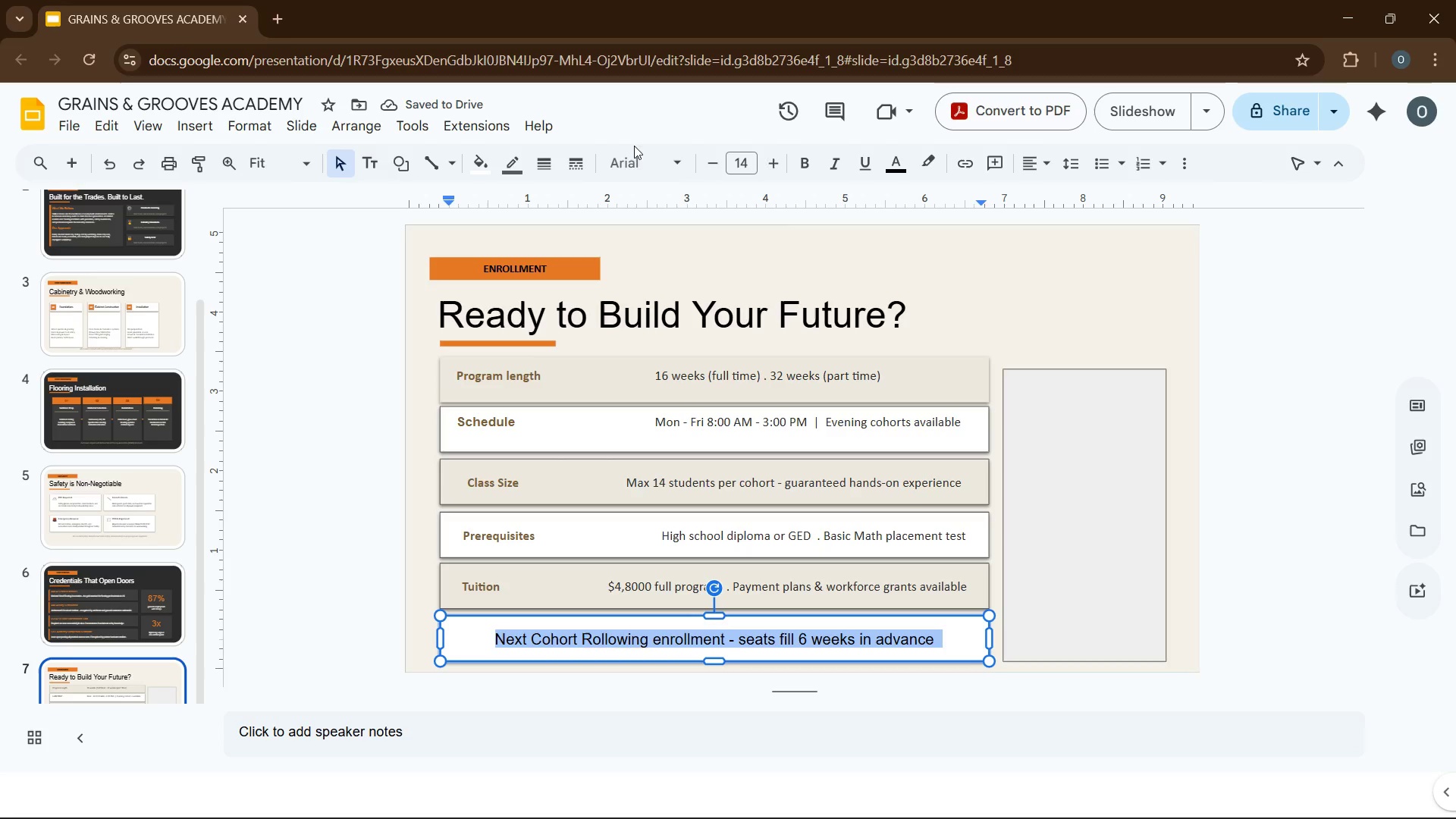 
left_click([673, 164])
 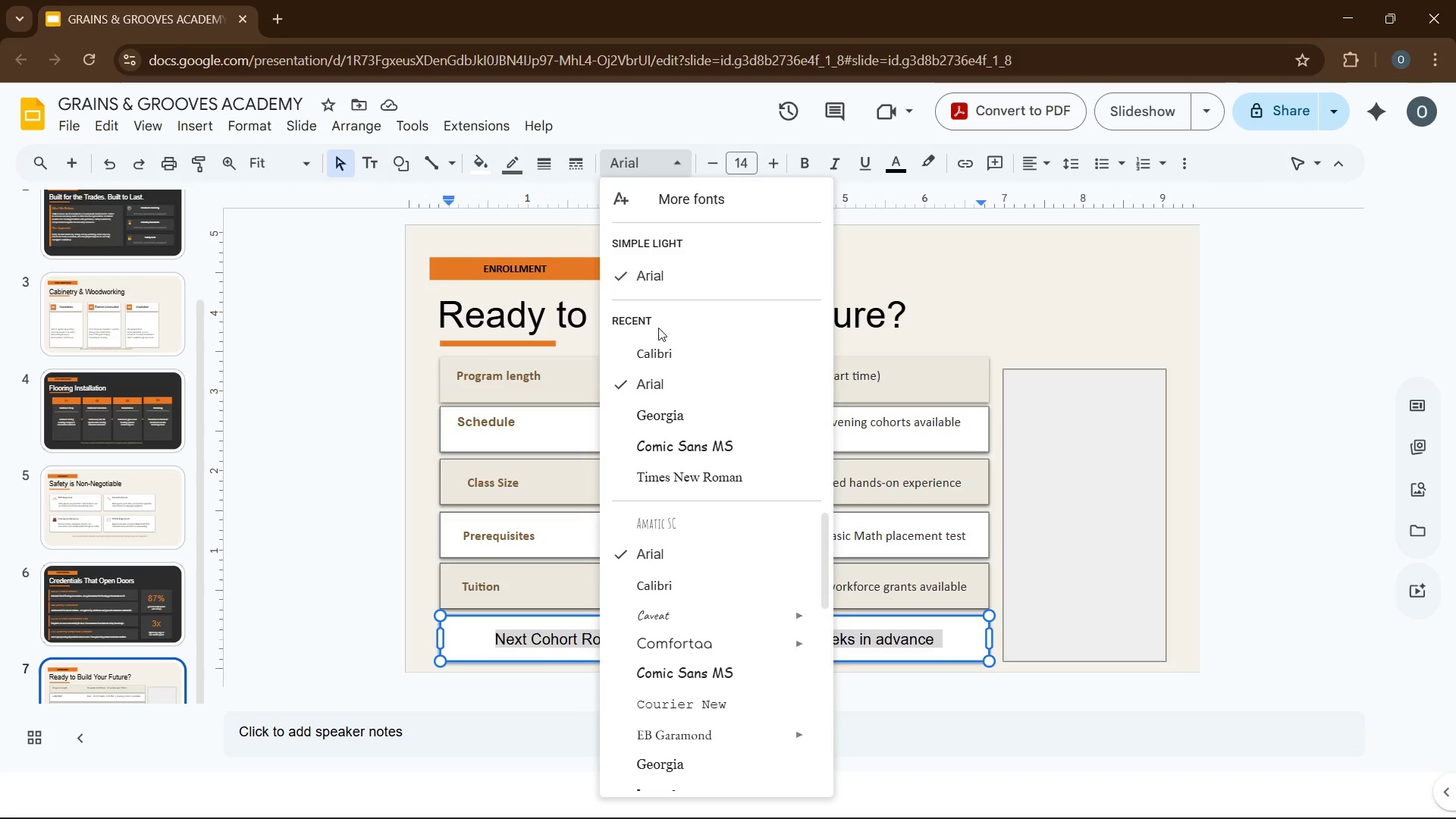 
left_click([654, 347])
 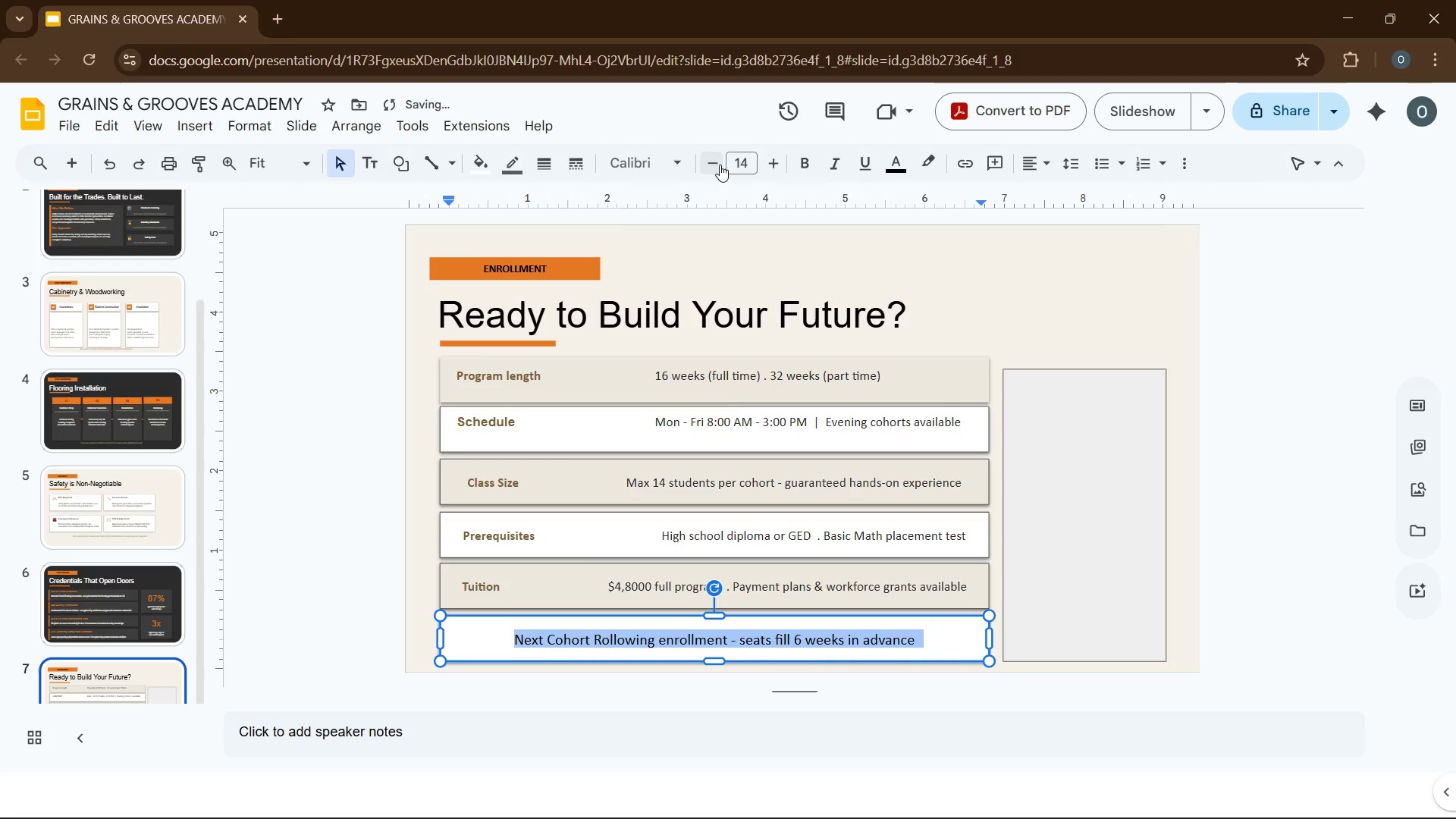 
double_click([719, 166])
 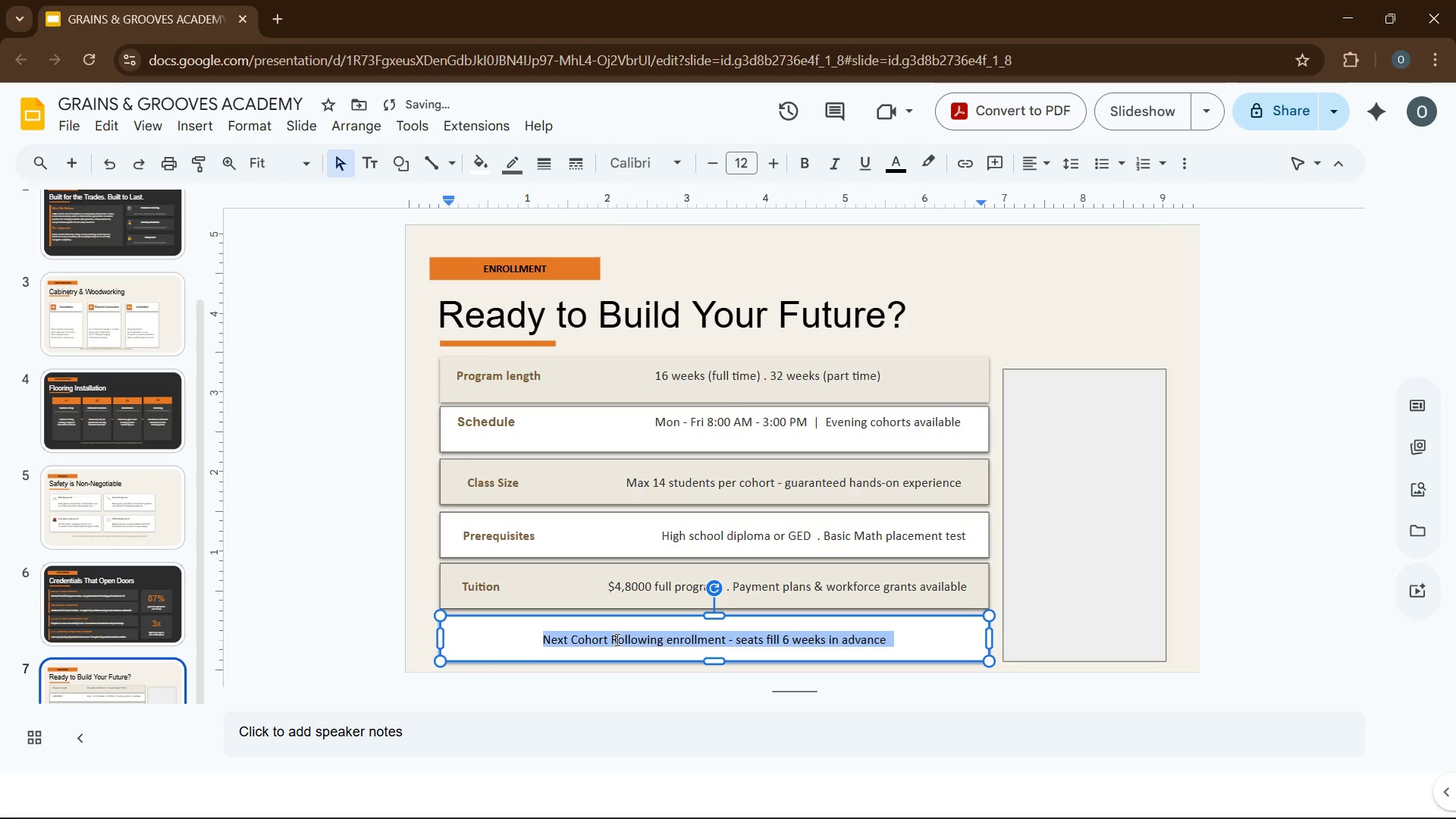 
left_click([612, 645])
 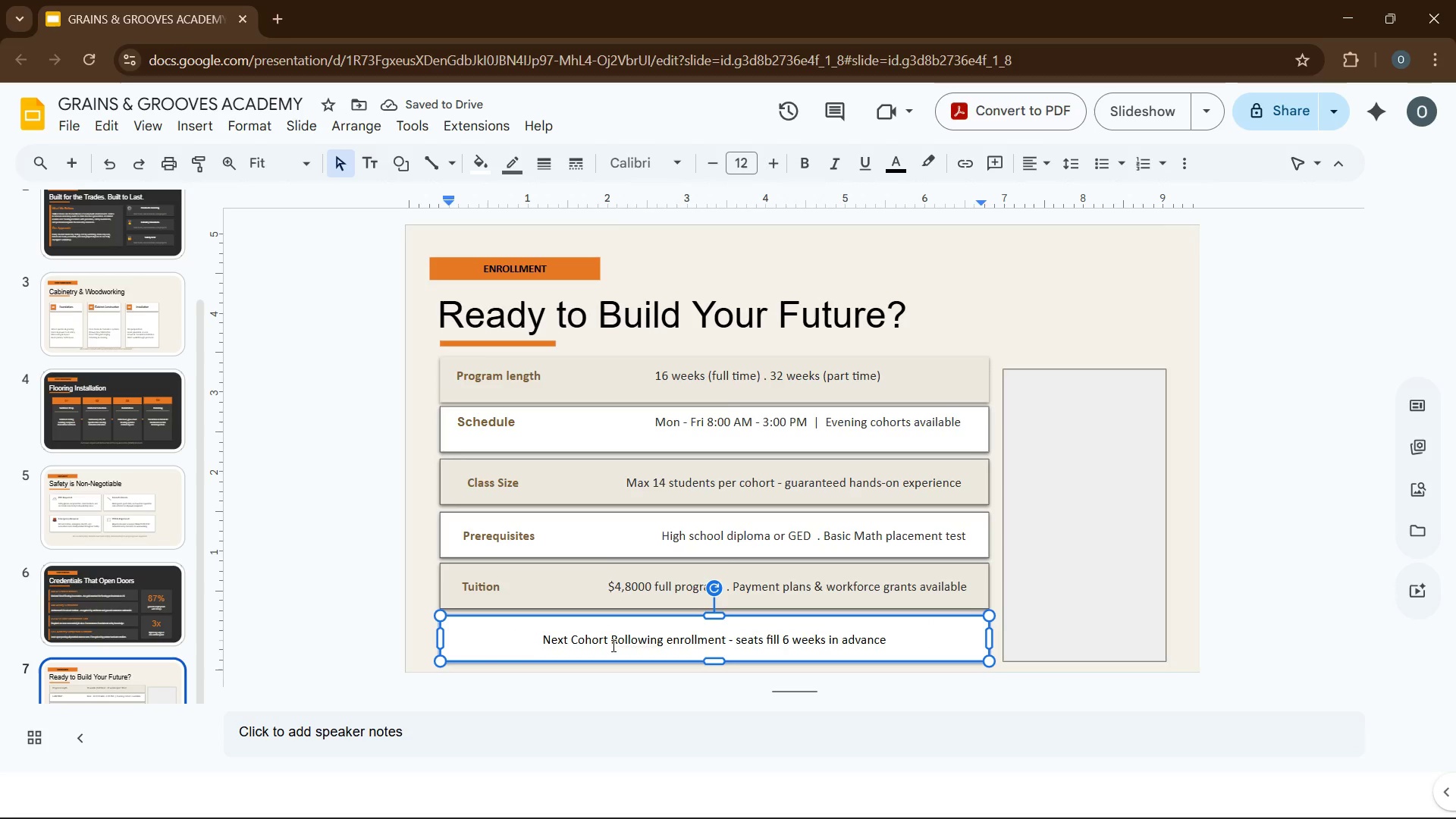 
key(Tab)
 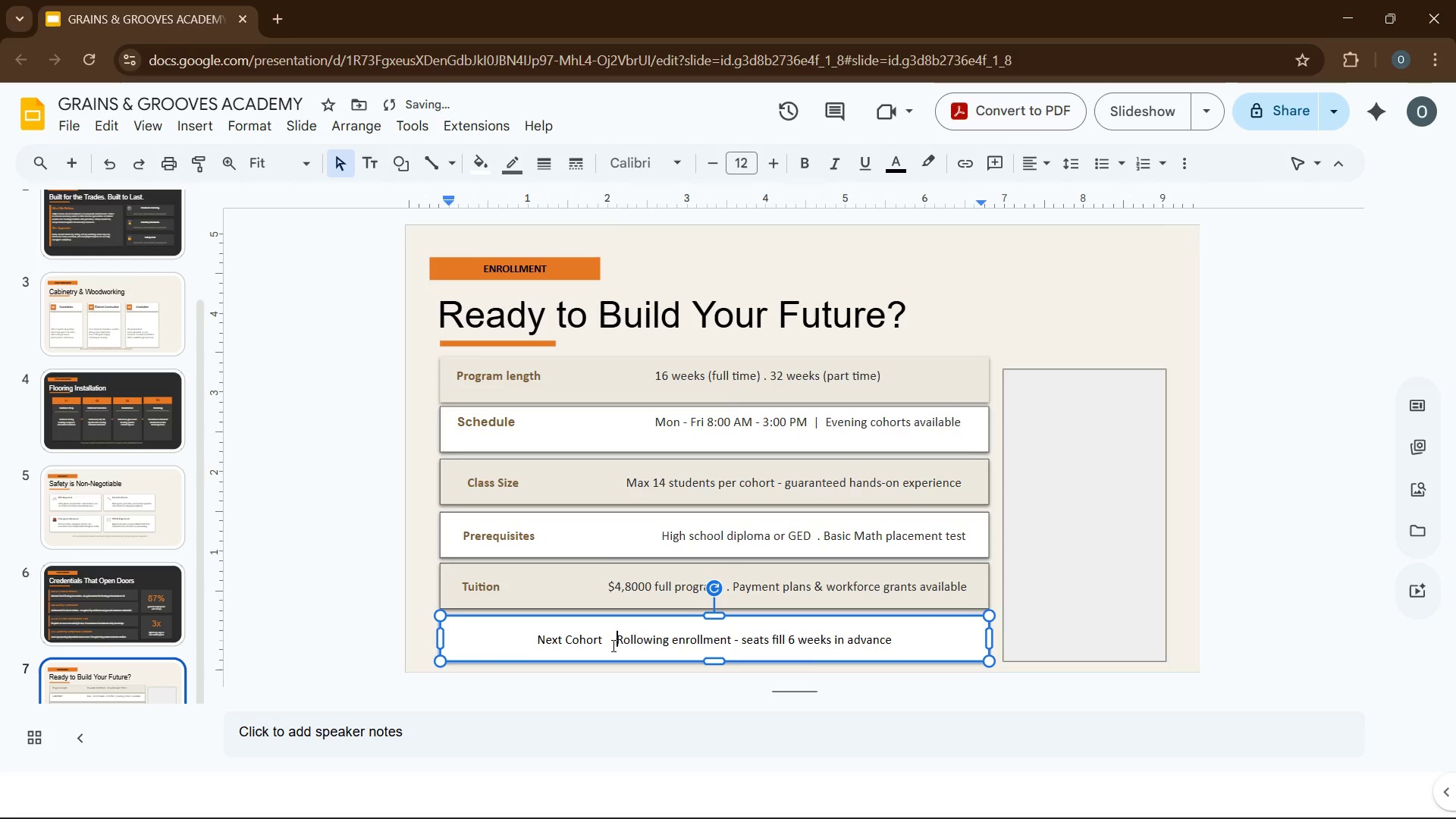 
key(Tab)
 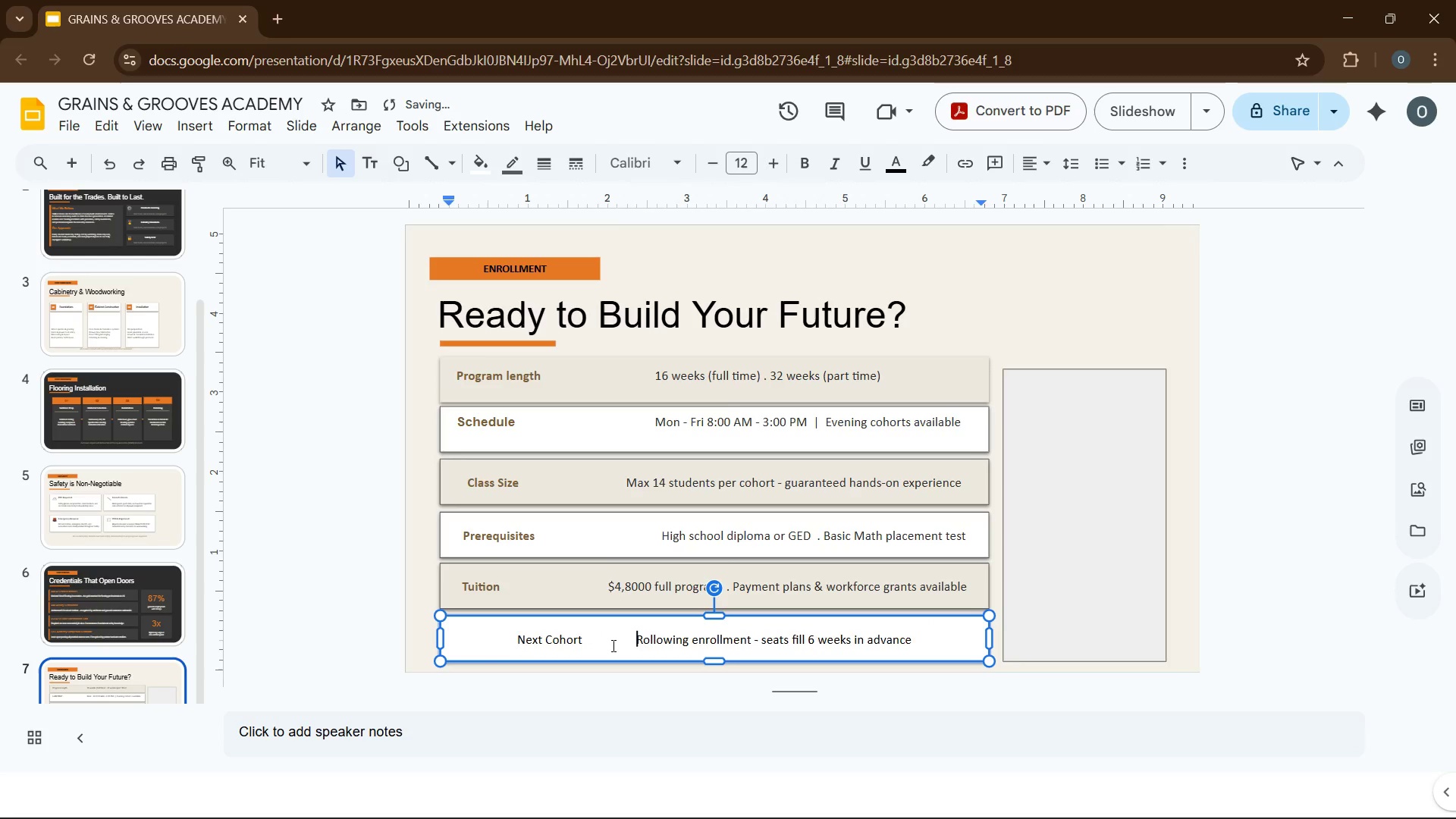 
key(Tab)
 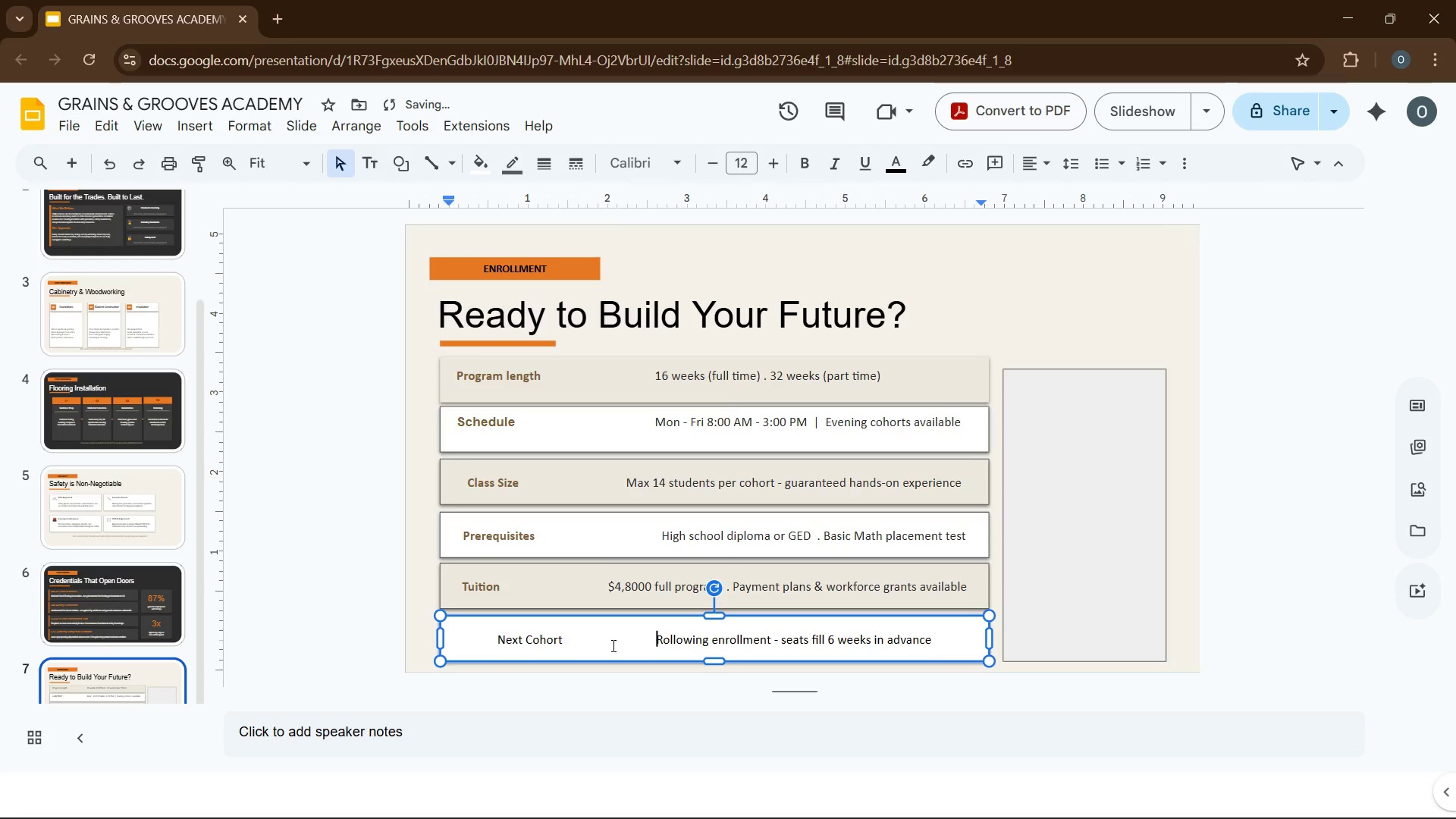 
key(Tab)
 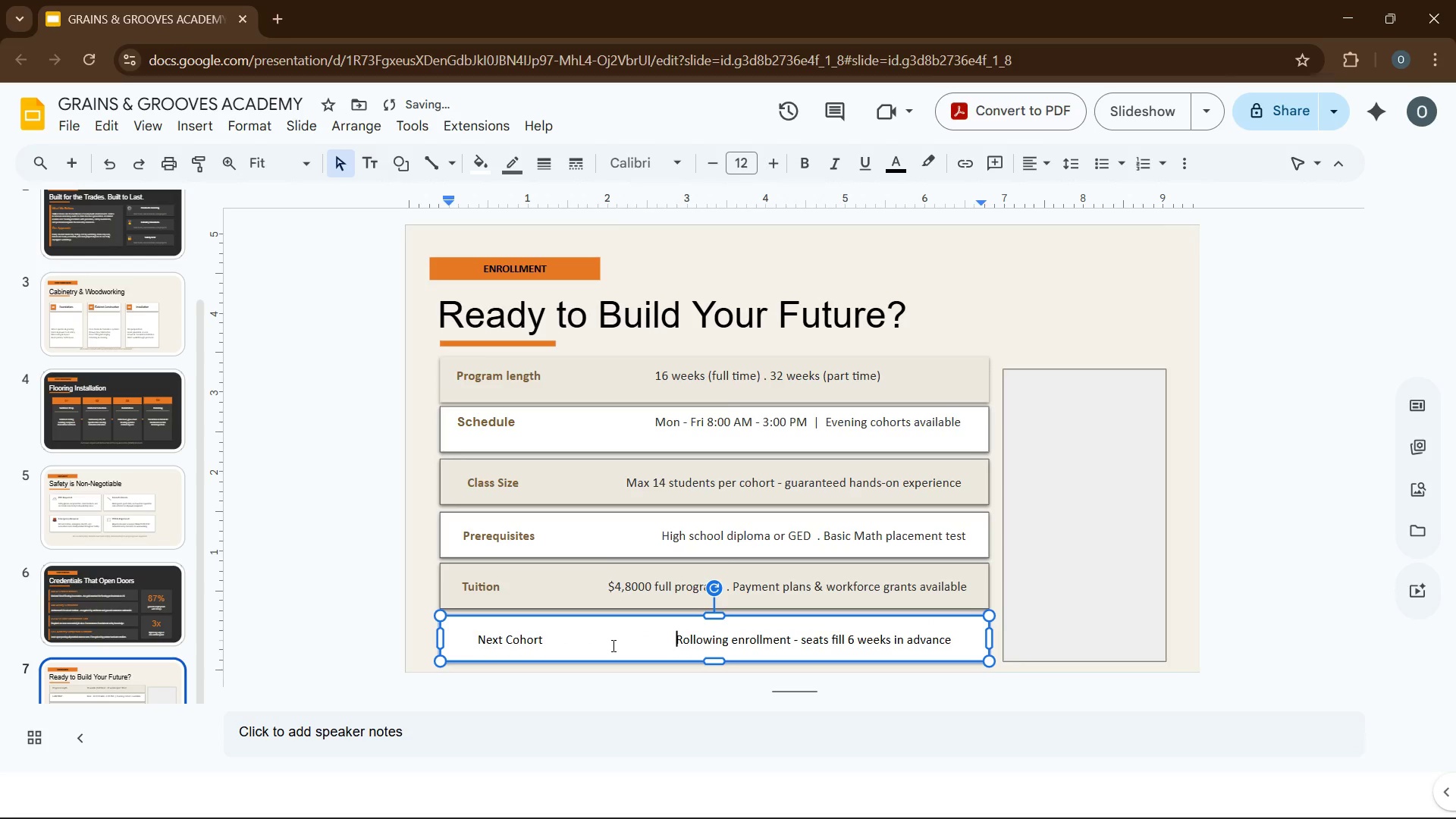 
key(Tab)
 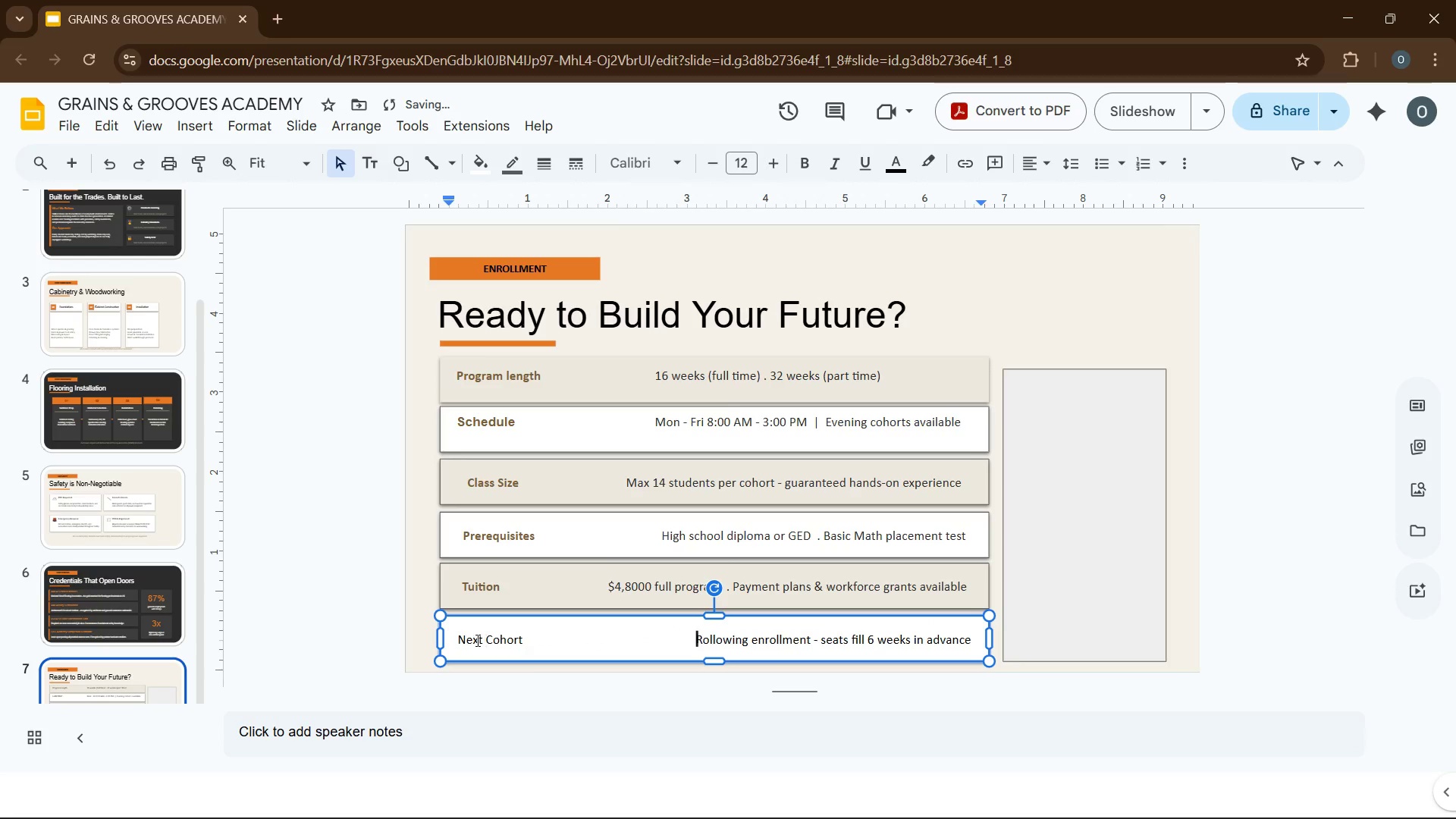 
double_click([474, 641])
 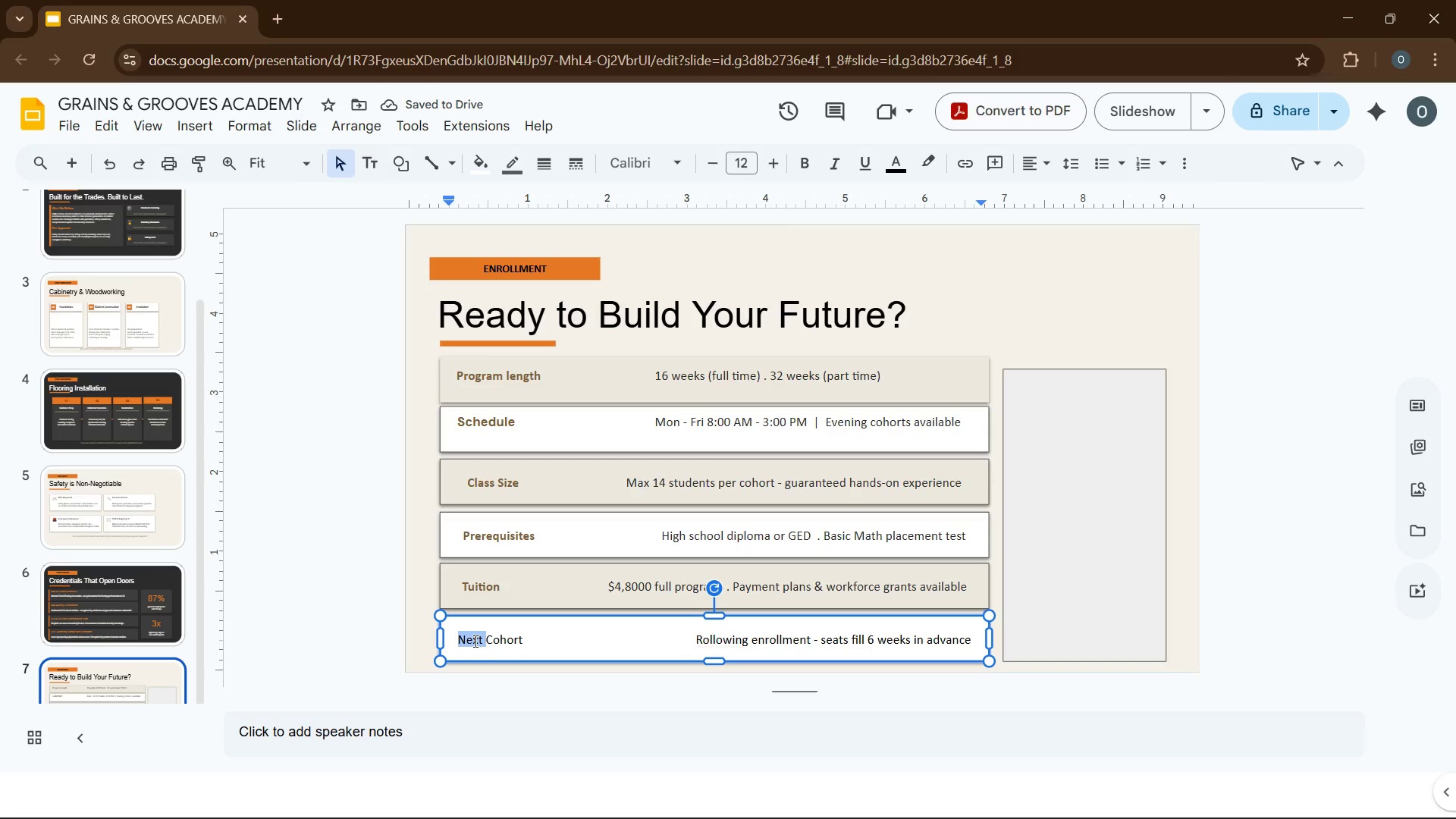 
key(Shift+ArrowRight)
 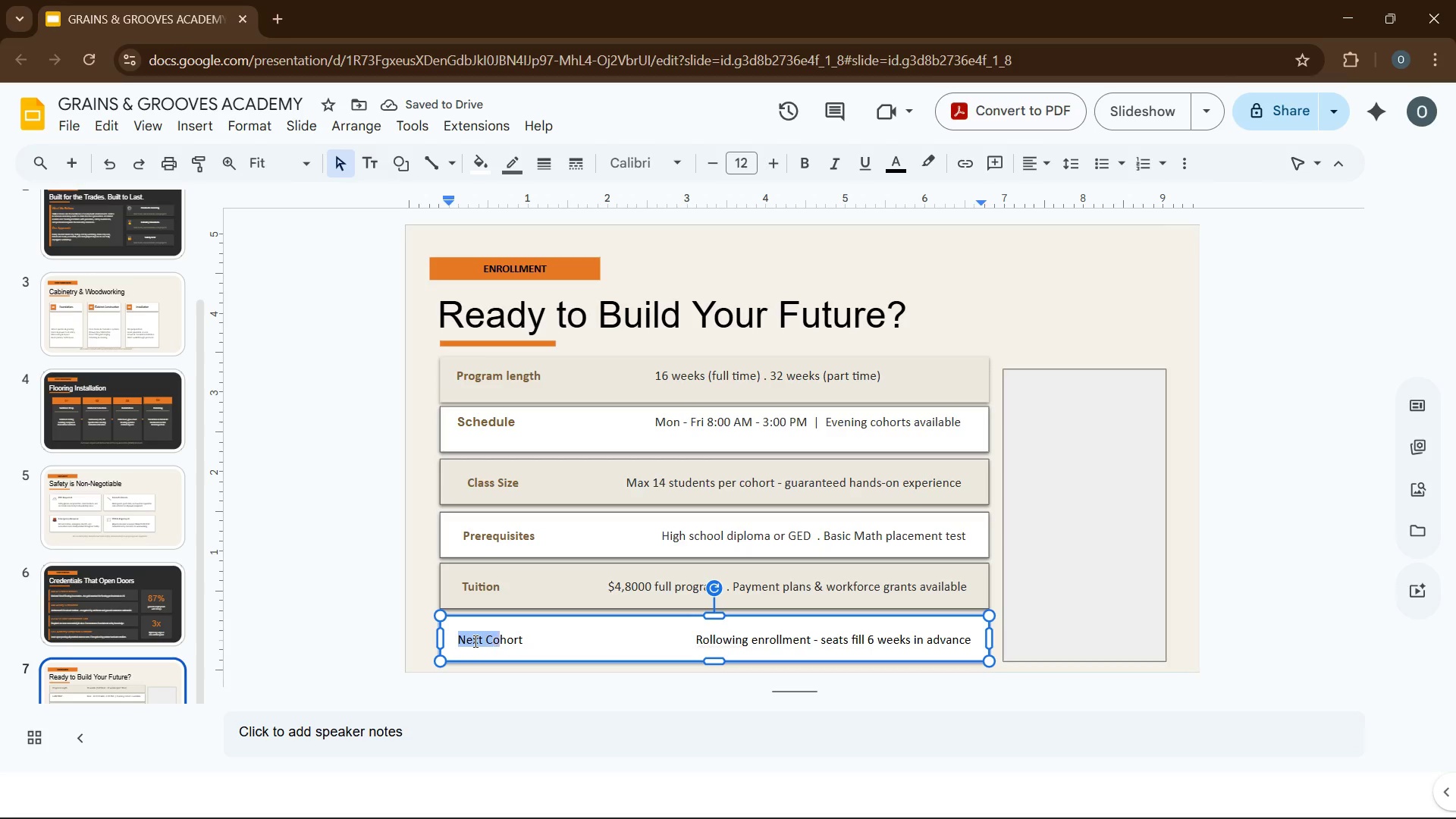 
hold_key(key=ArrowRight, duration=0.31)
 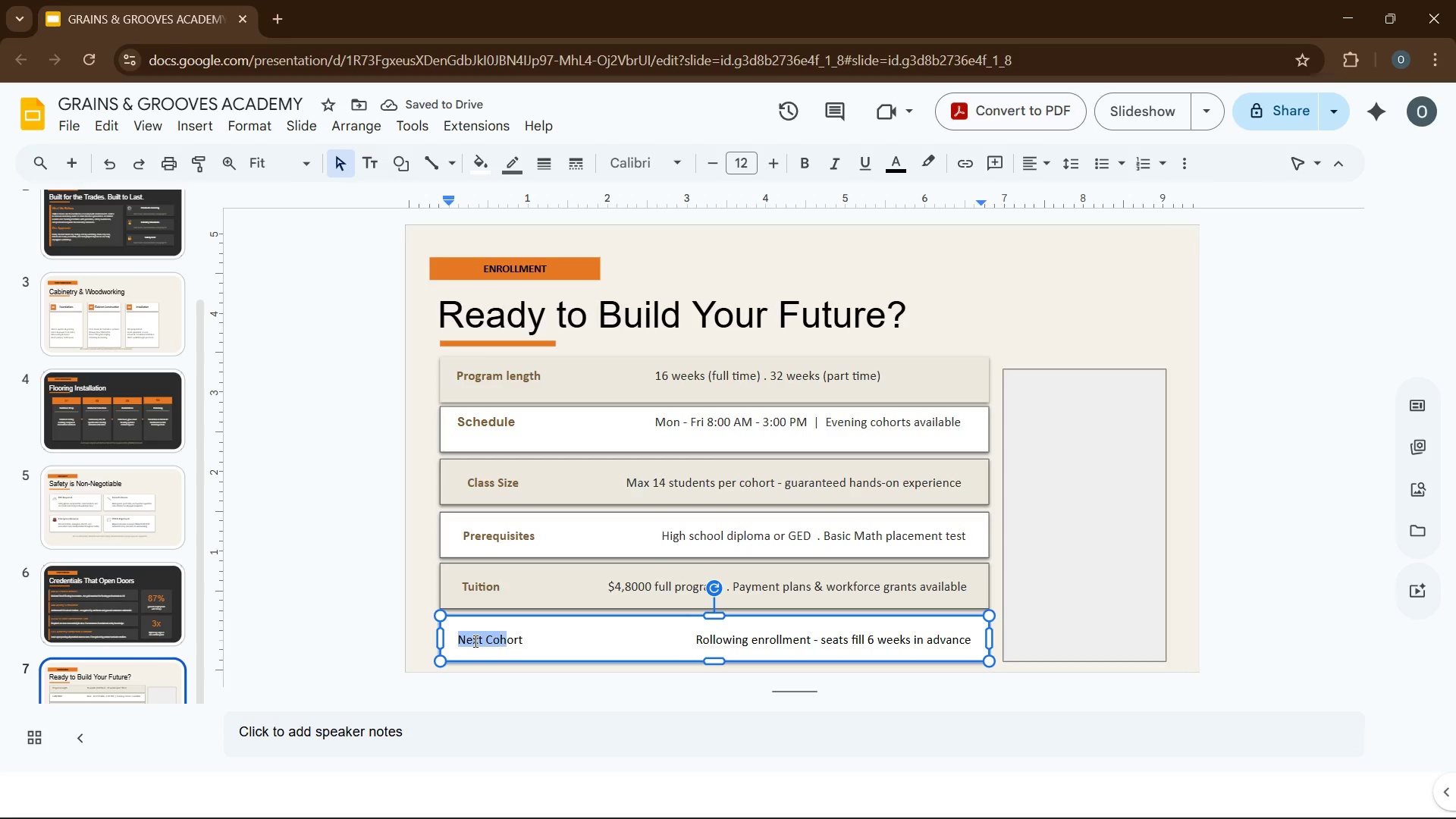 
key(Shift+ArrowRight)
 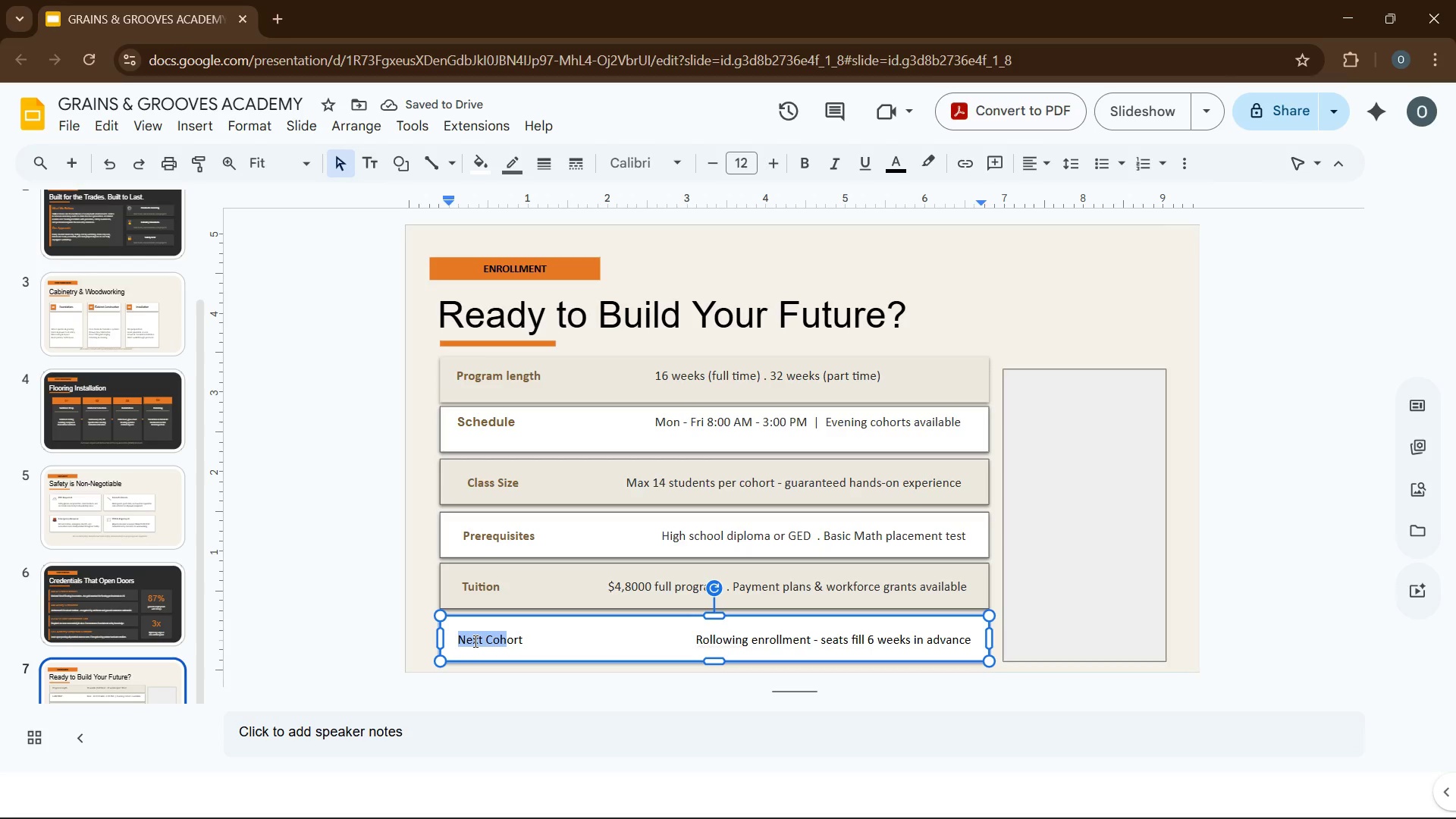 
key(Shift+ArrowRight)
 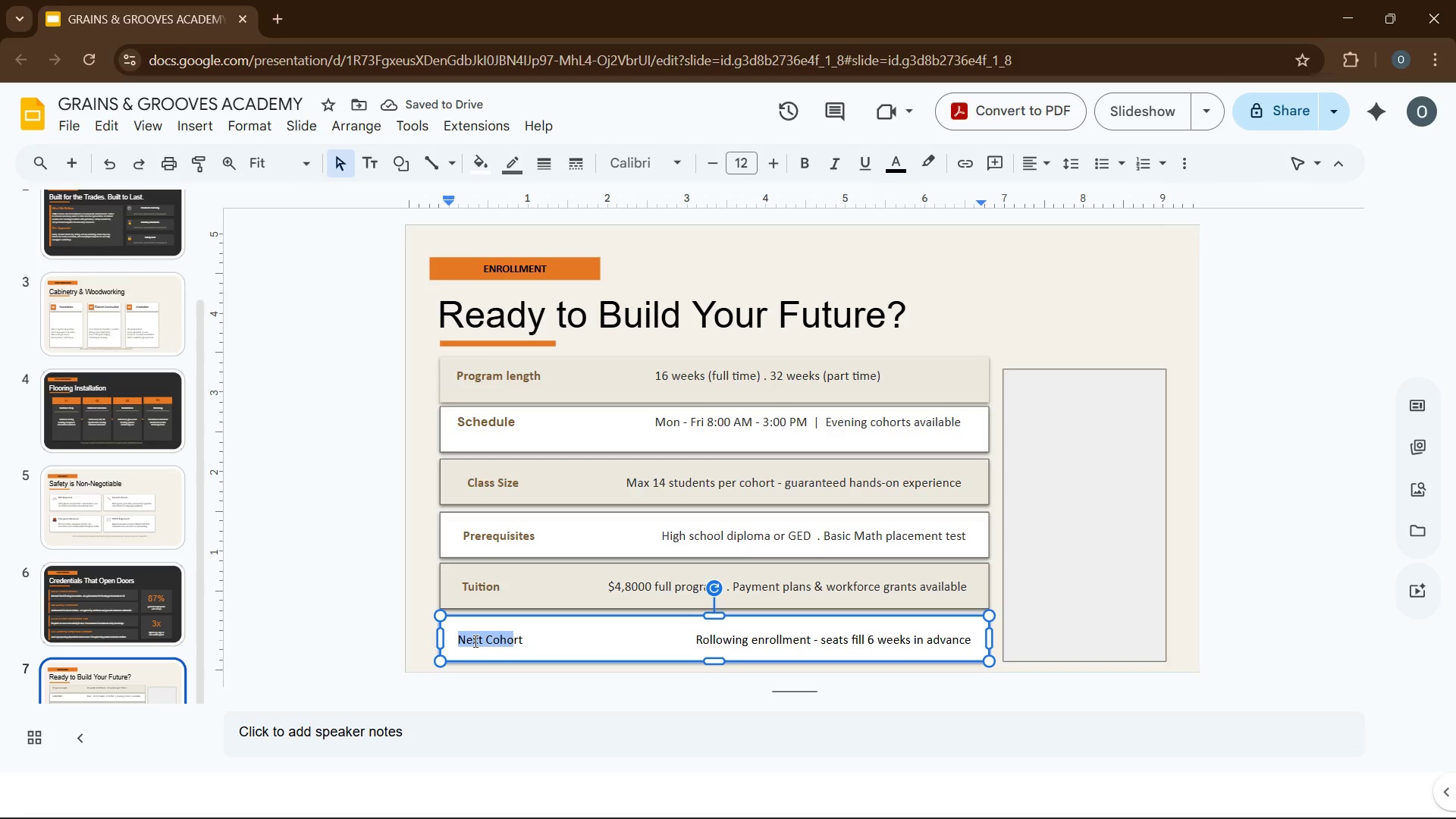 
key(Shift+ArrowRight)
 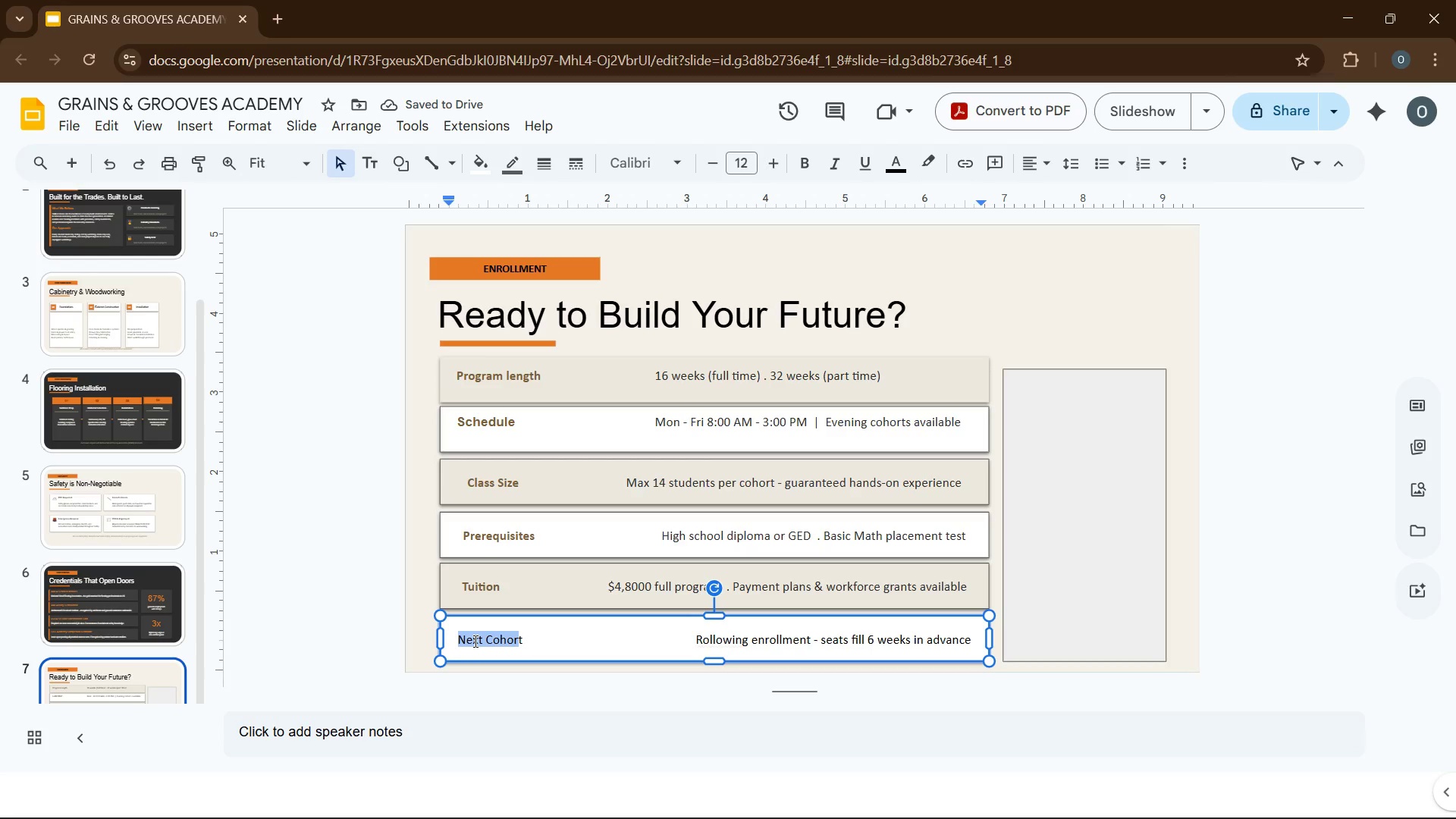 
key(Shift+ArrowRight)
 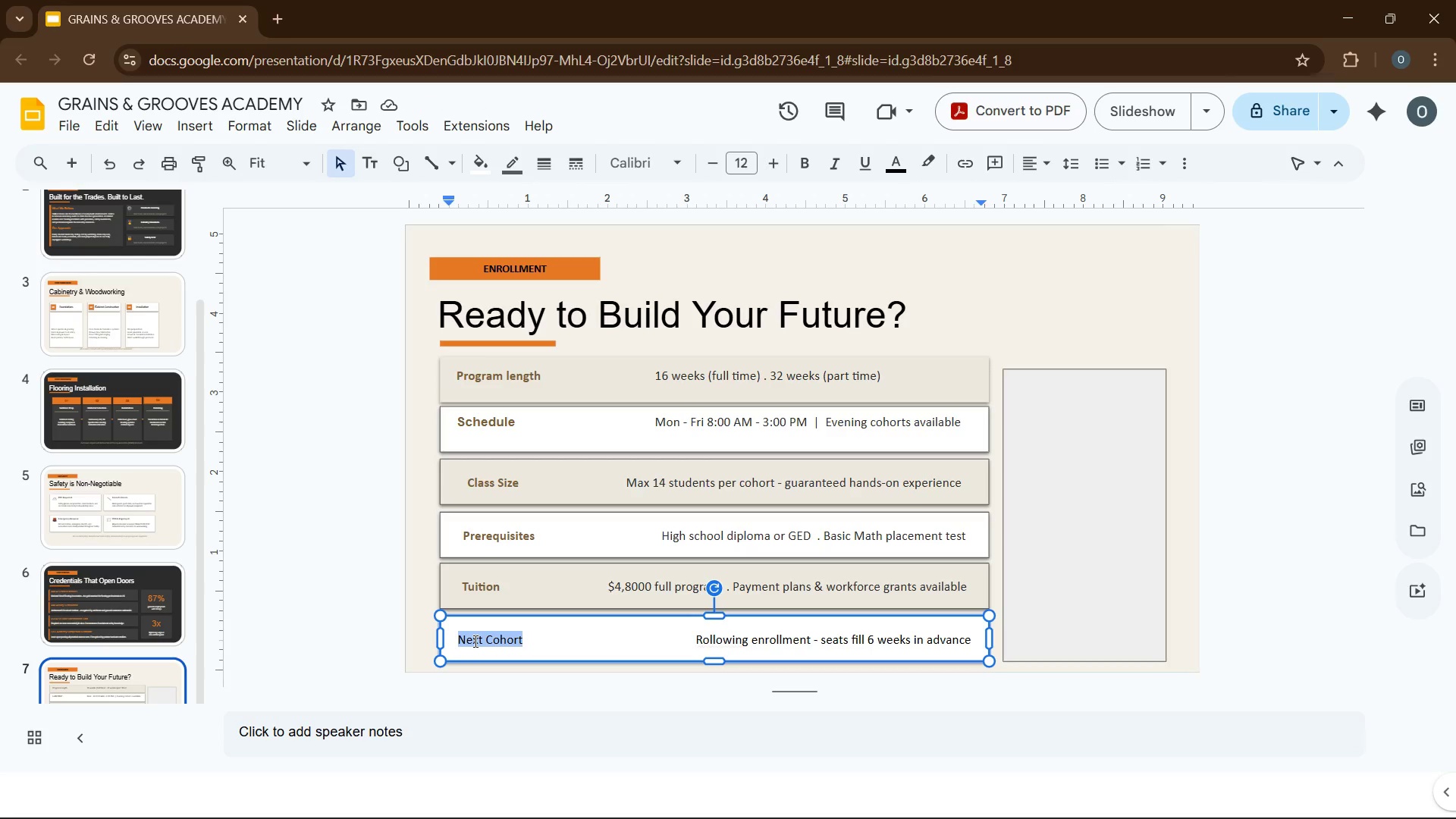 
key(Control+ControlLeft)
 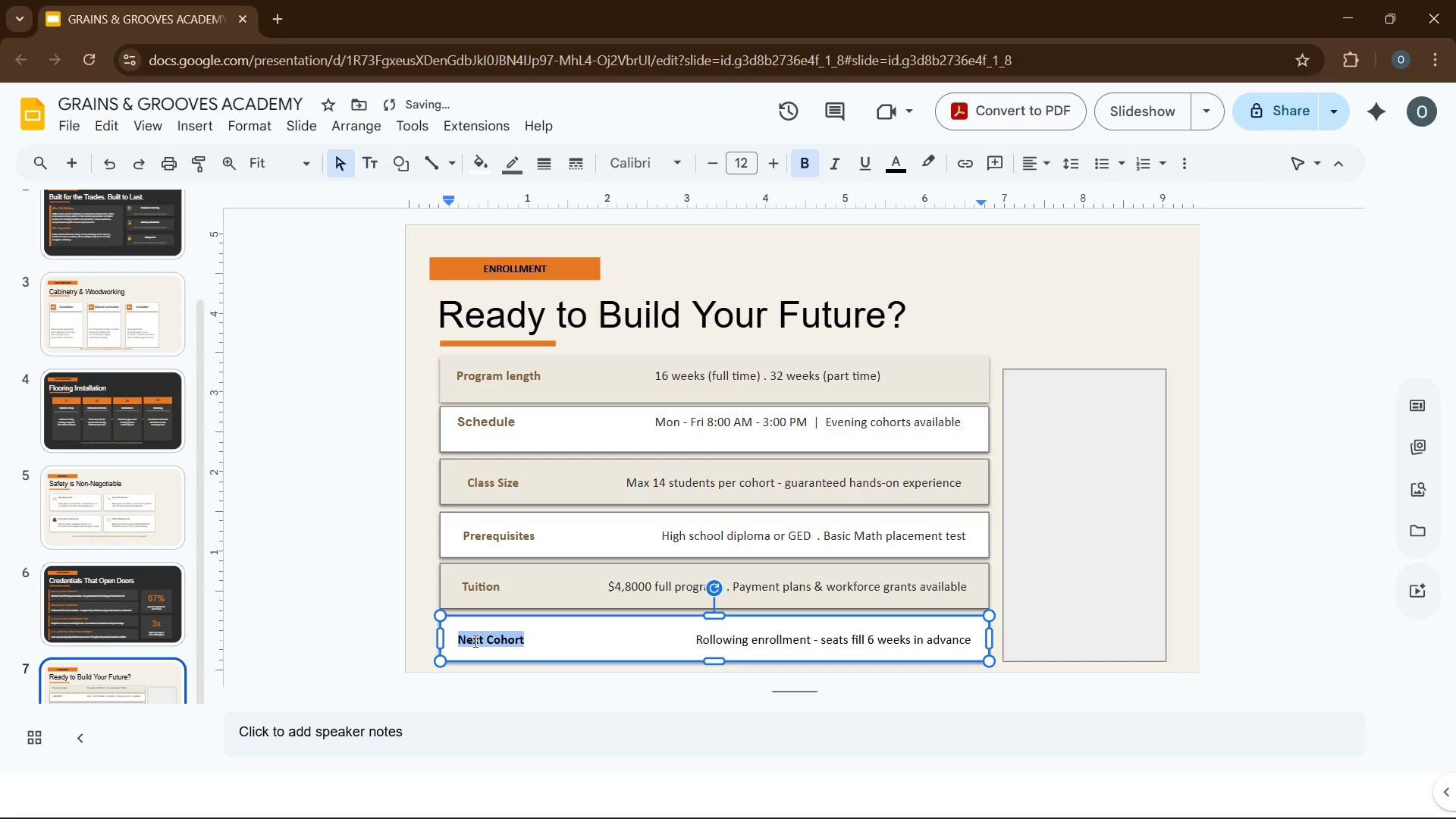 
key(Control+B)
 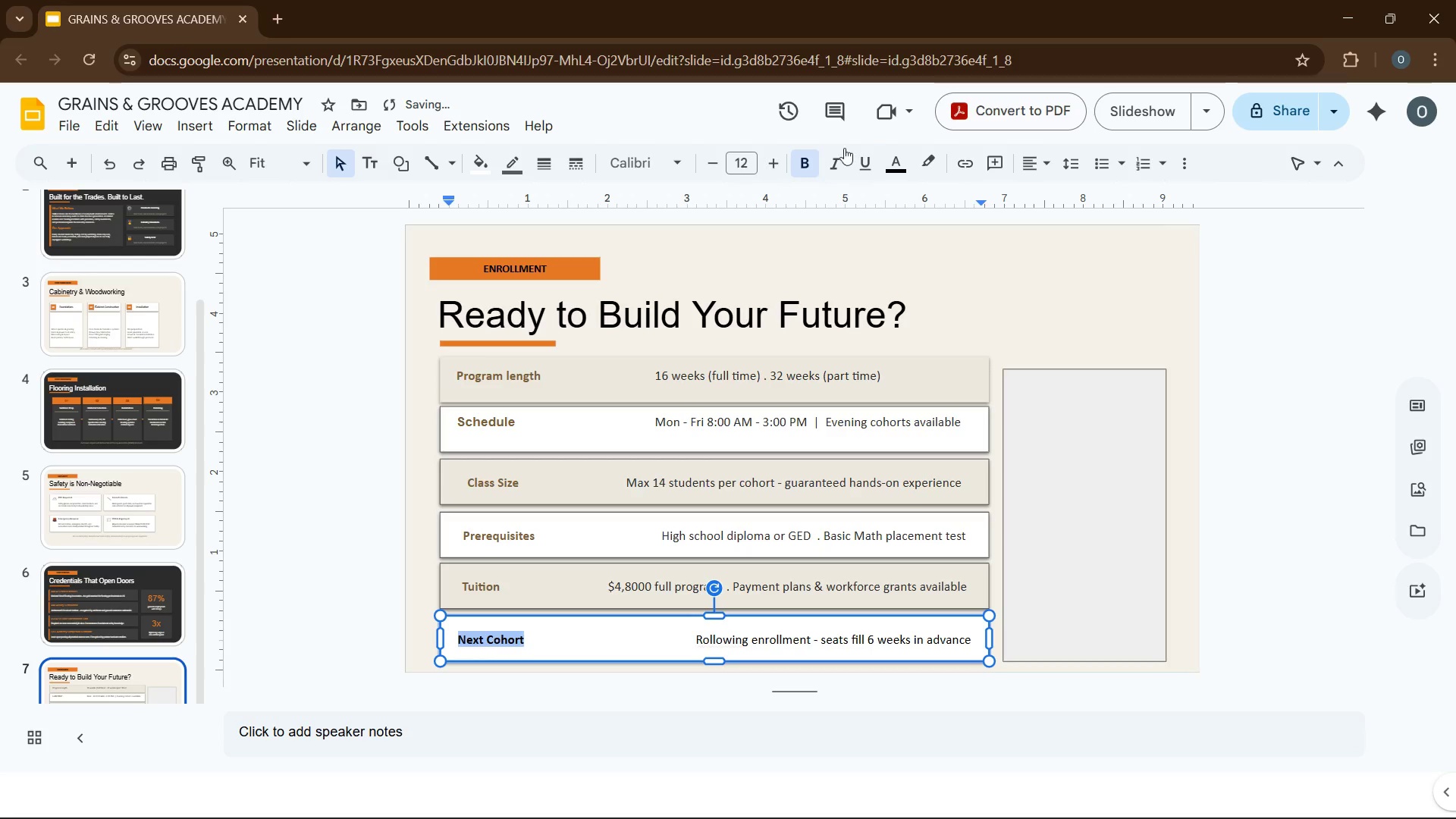 
left_click([886, 156])
 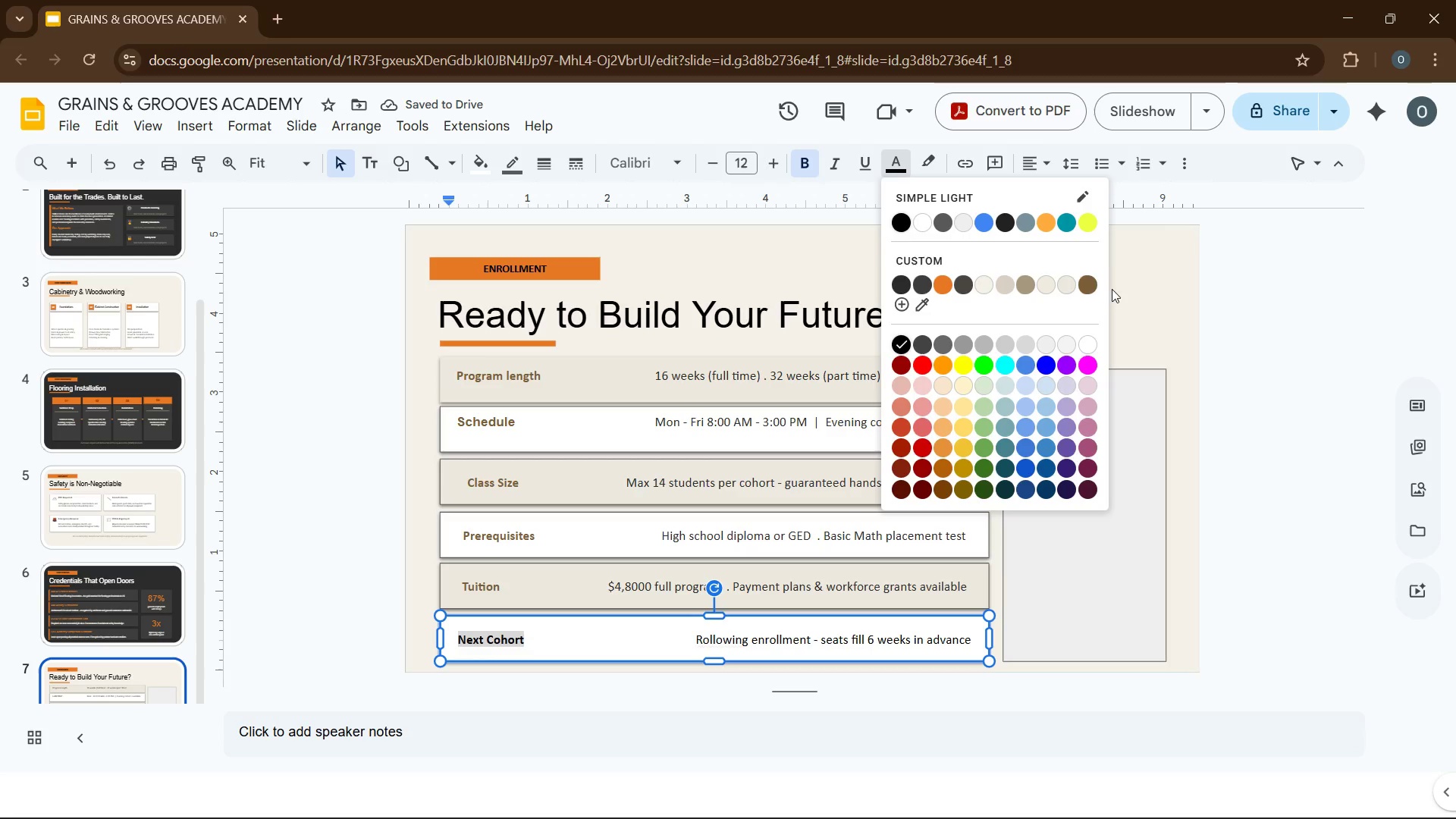 
left_click([1095, 287])
 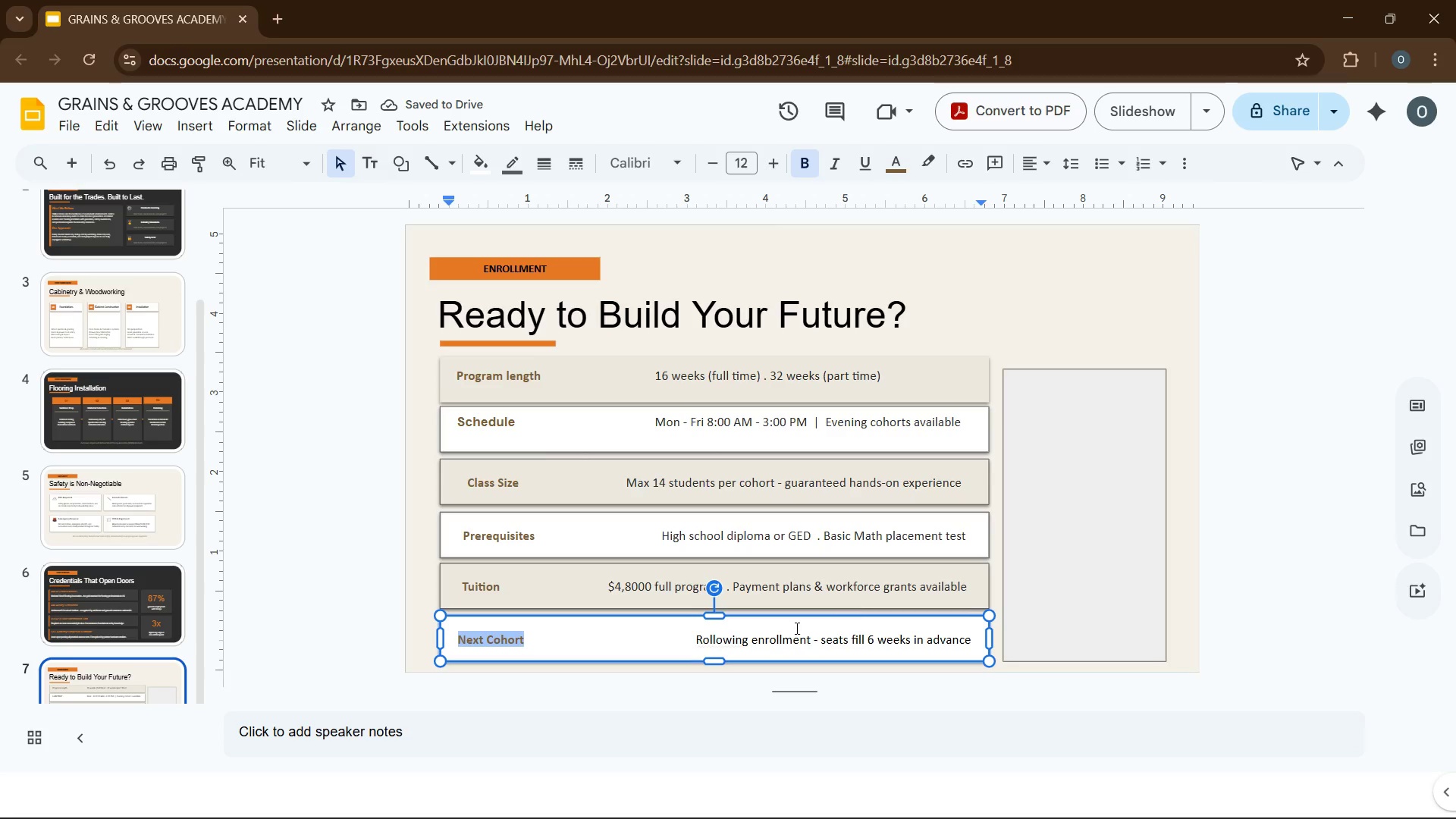 
left_click_drag(start_coordinate=[695, 641], to_coordinate=[974, 640])
 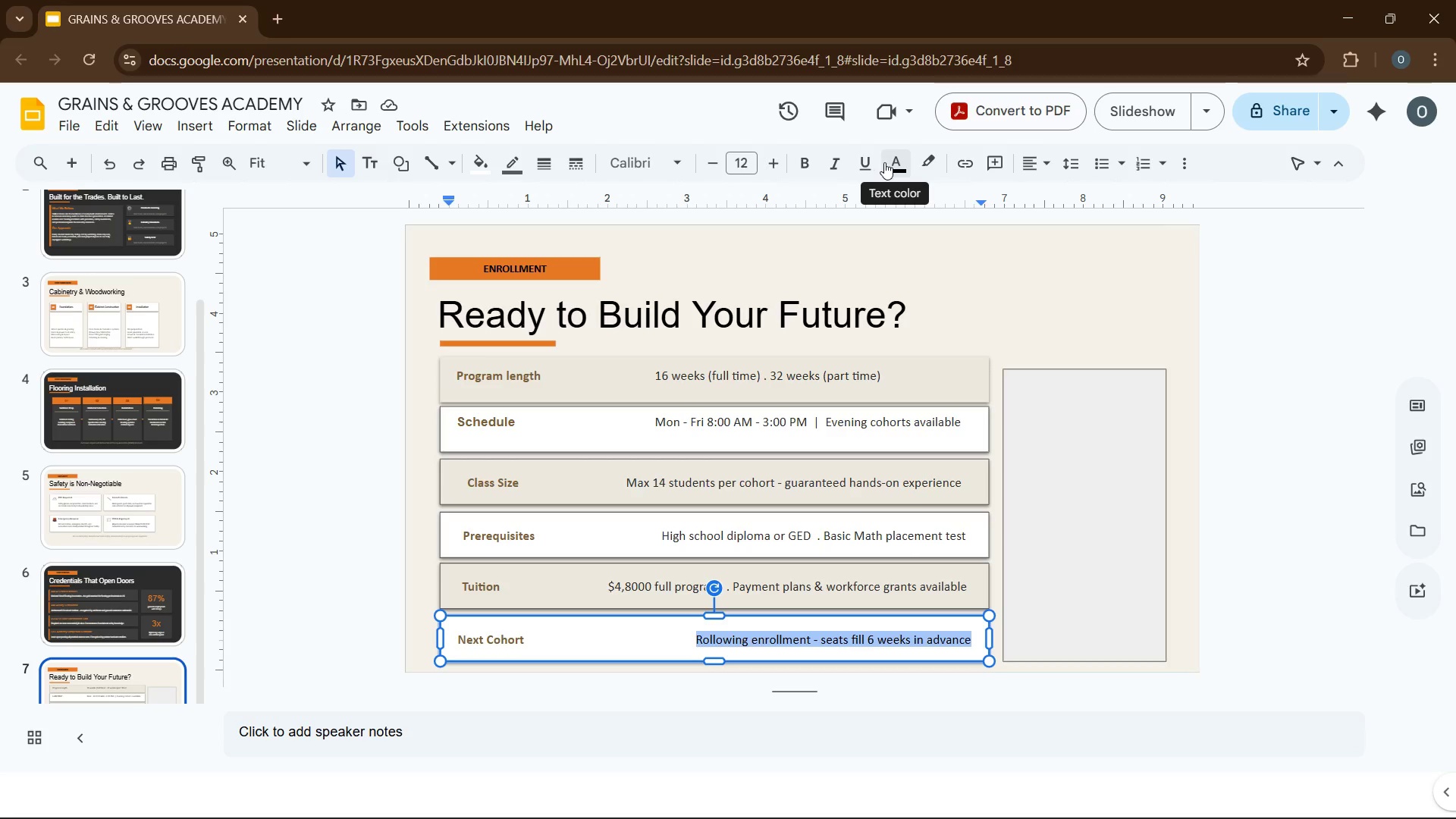 
left_click([886, 162])
 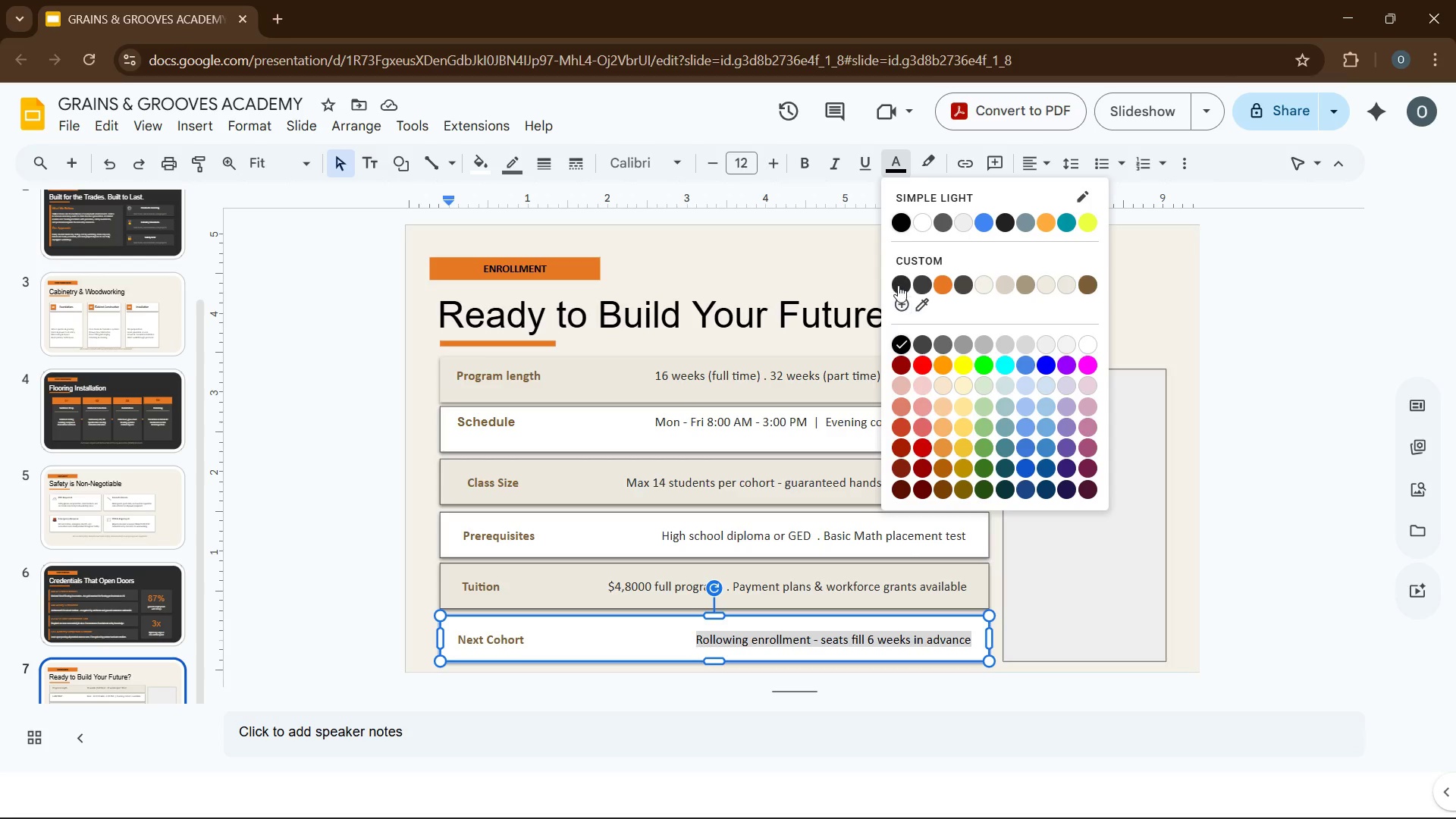 
left_click([902, 279])
 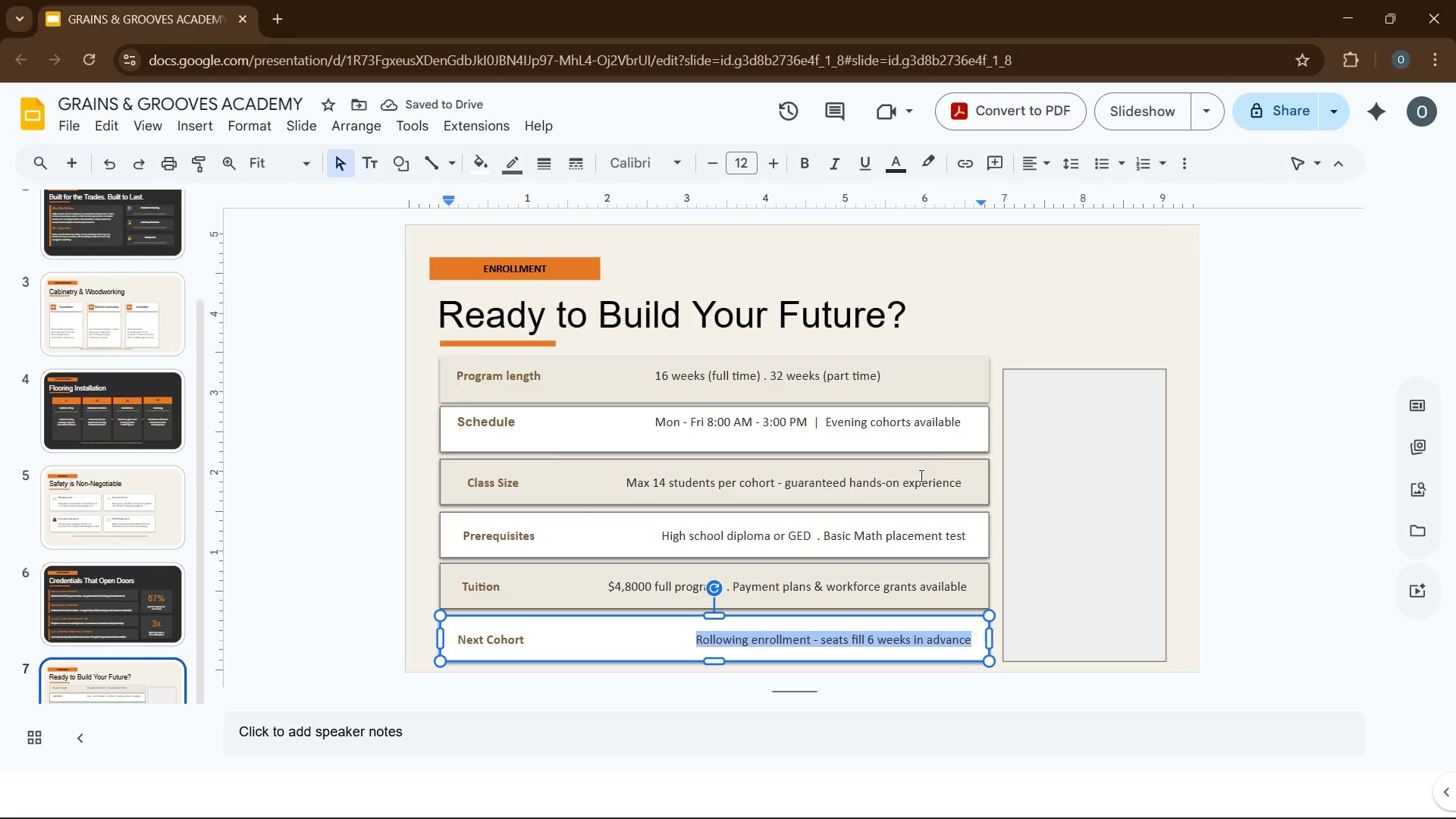 
wait(10.0)
 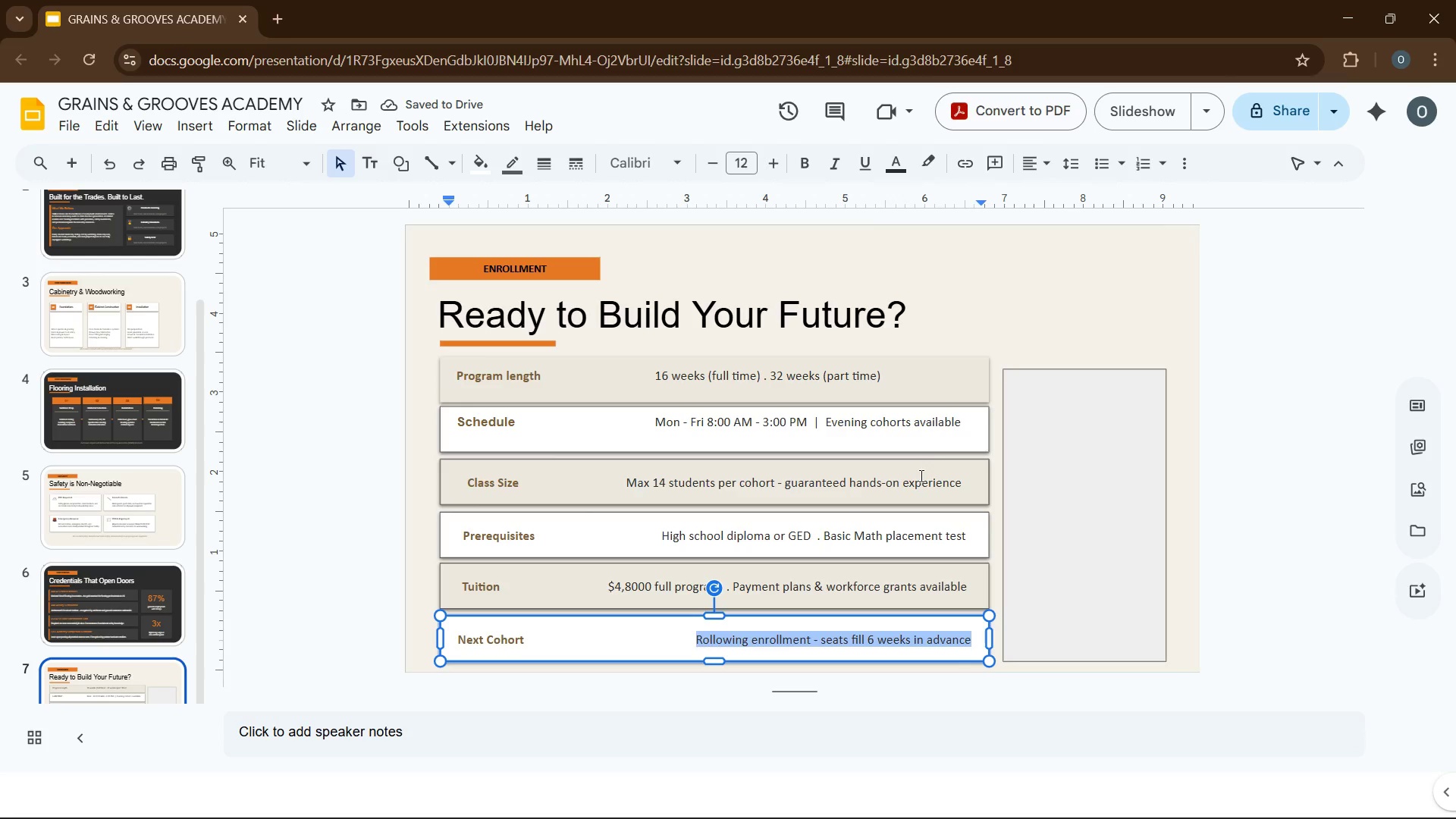 
left_click([194, 131])
 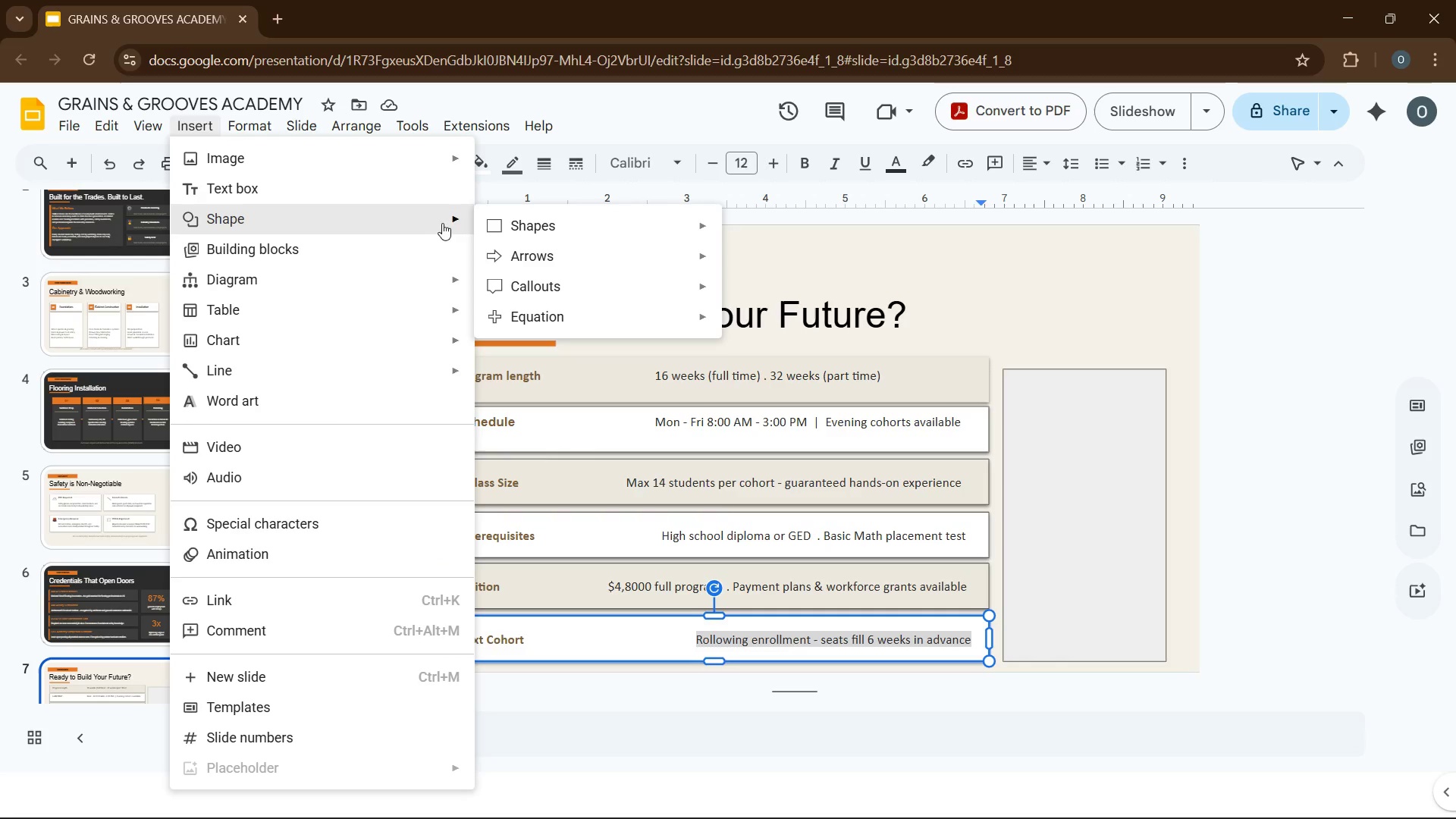 
left_click([524, 216])
 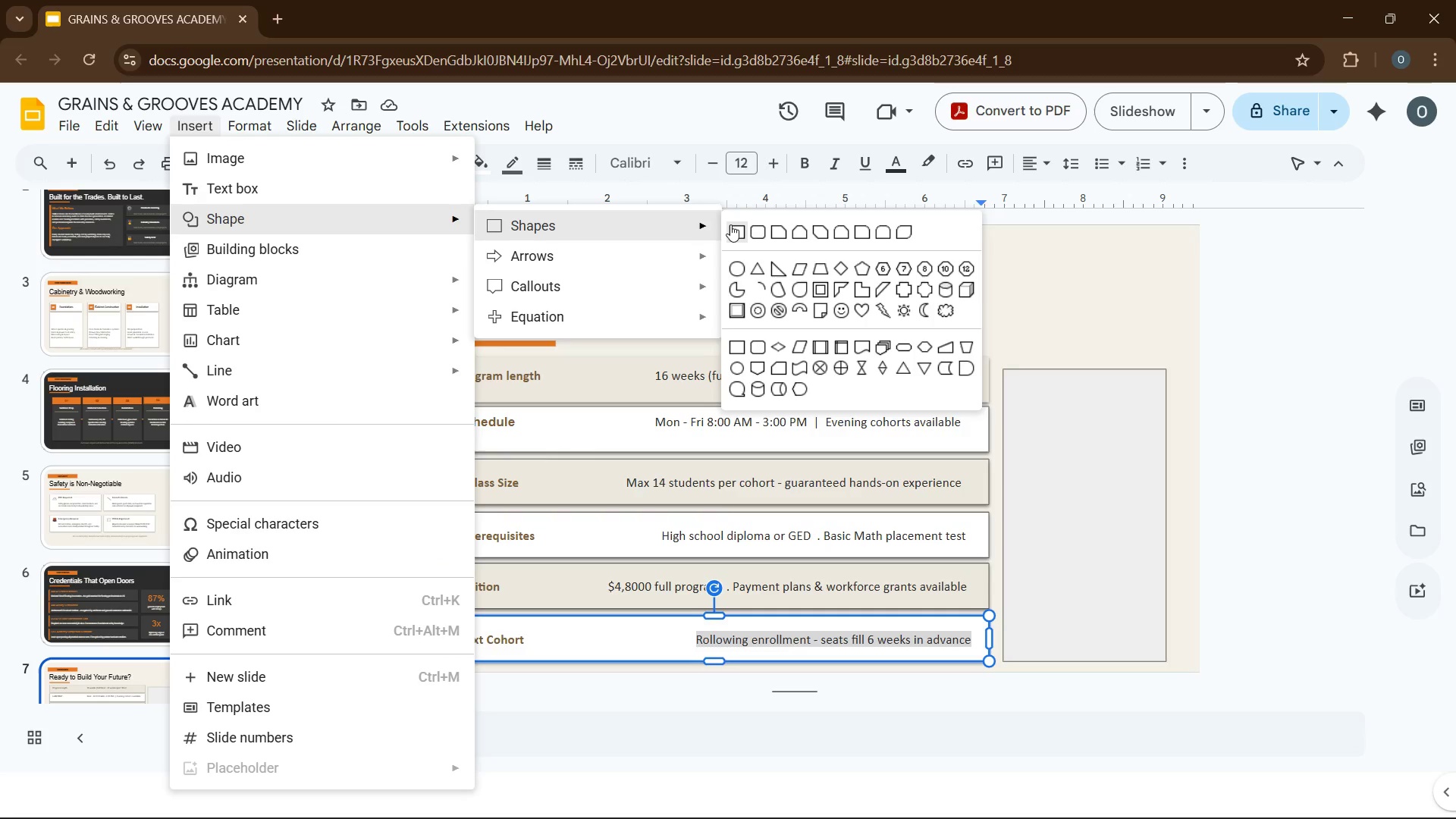 
left_click([732, 224])
 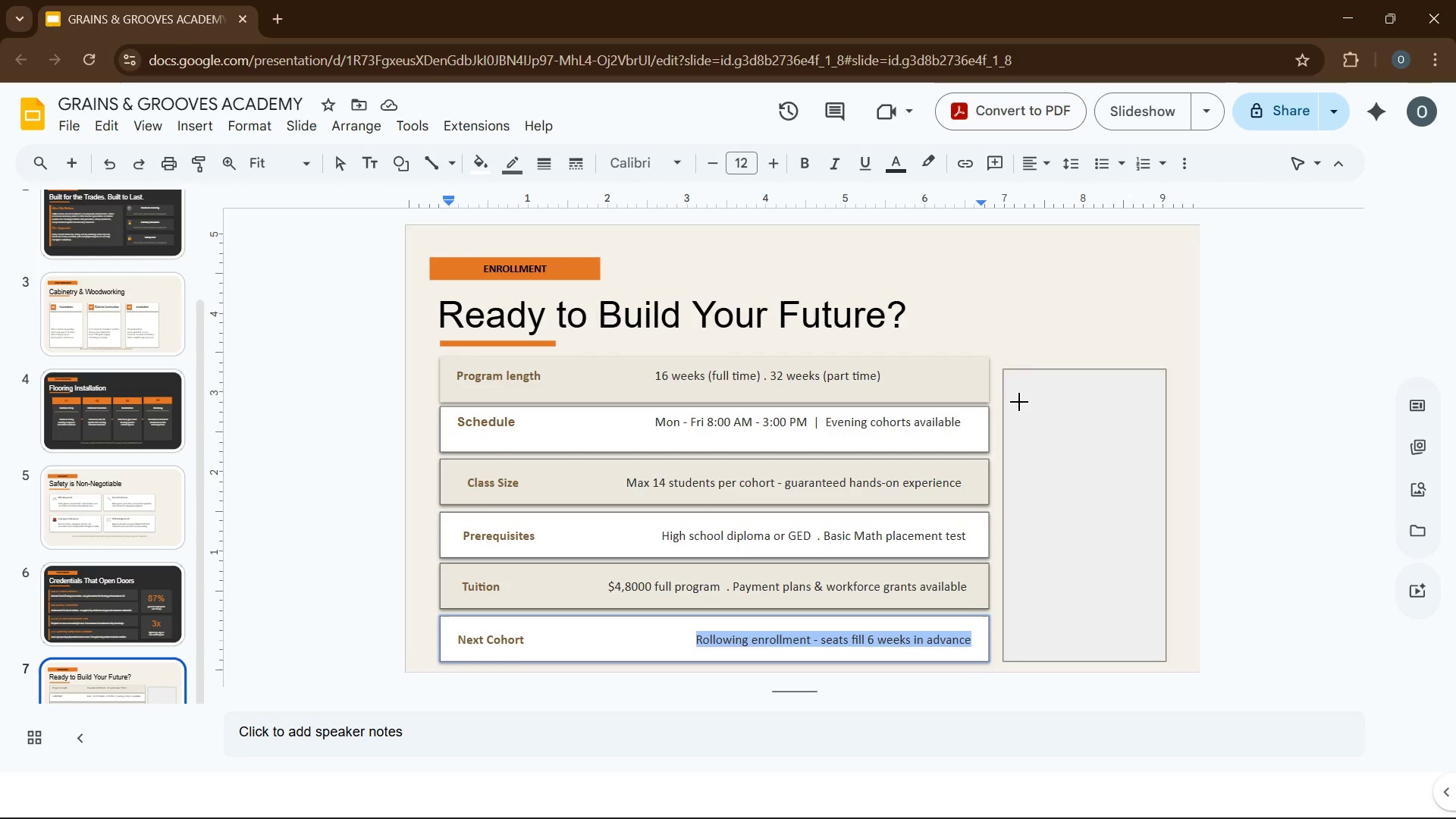 
left_click_drag(start_coordinate=[1009, 397], to_coordinate=[1166, 447])
 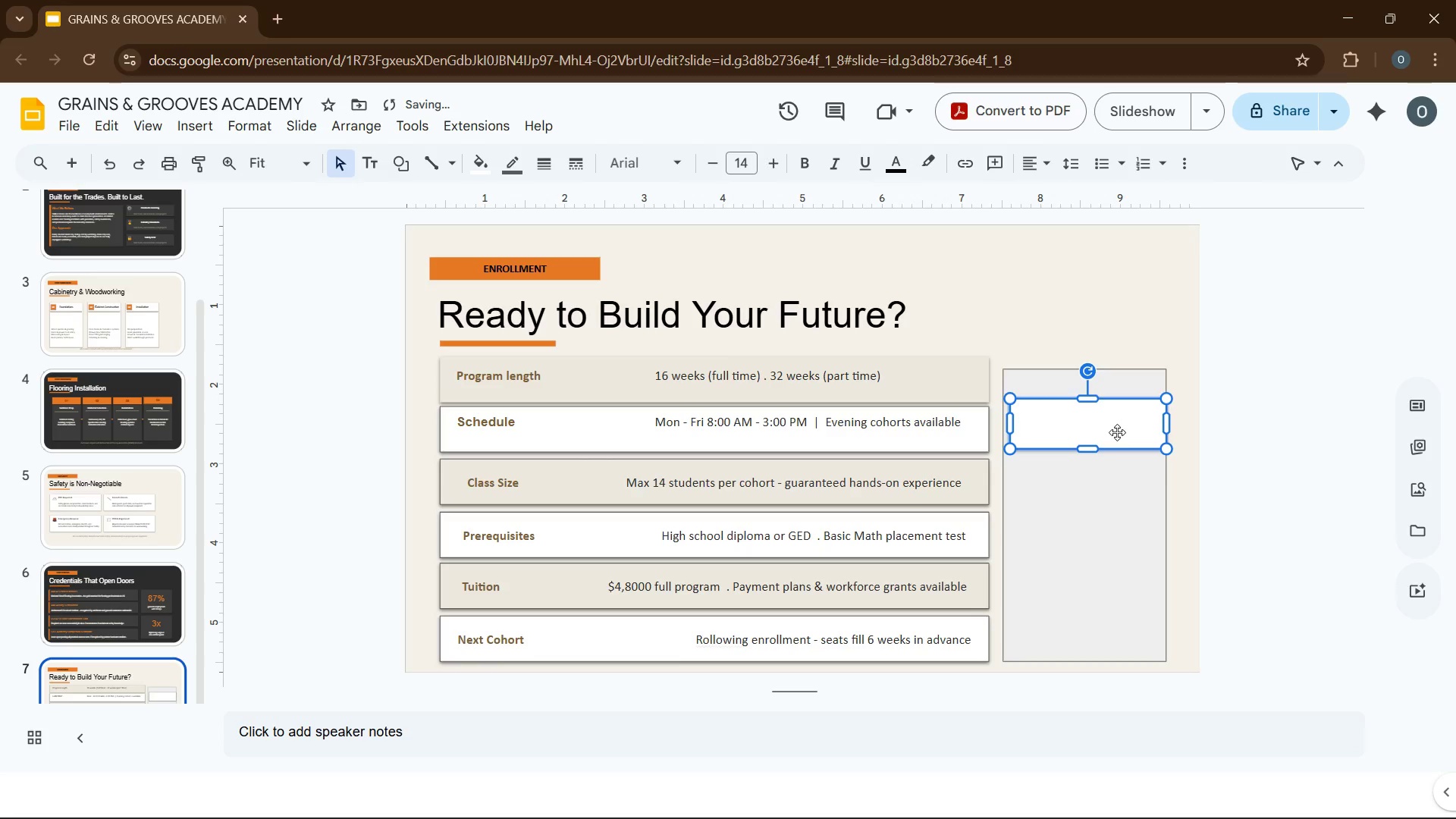 
left_click_drag(start_coordinate=[1117, 432], to_coordinate=[1108, 406])
 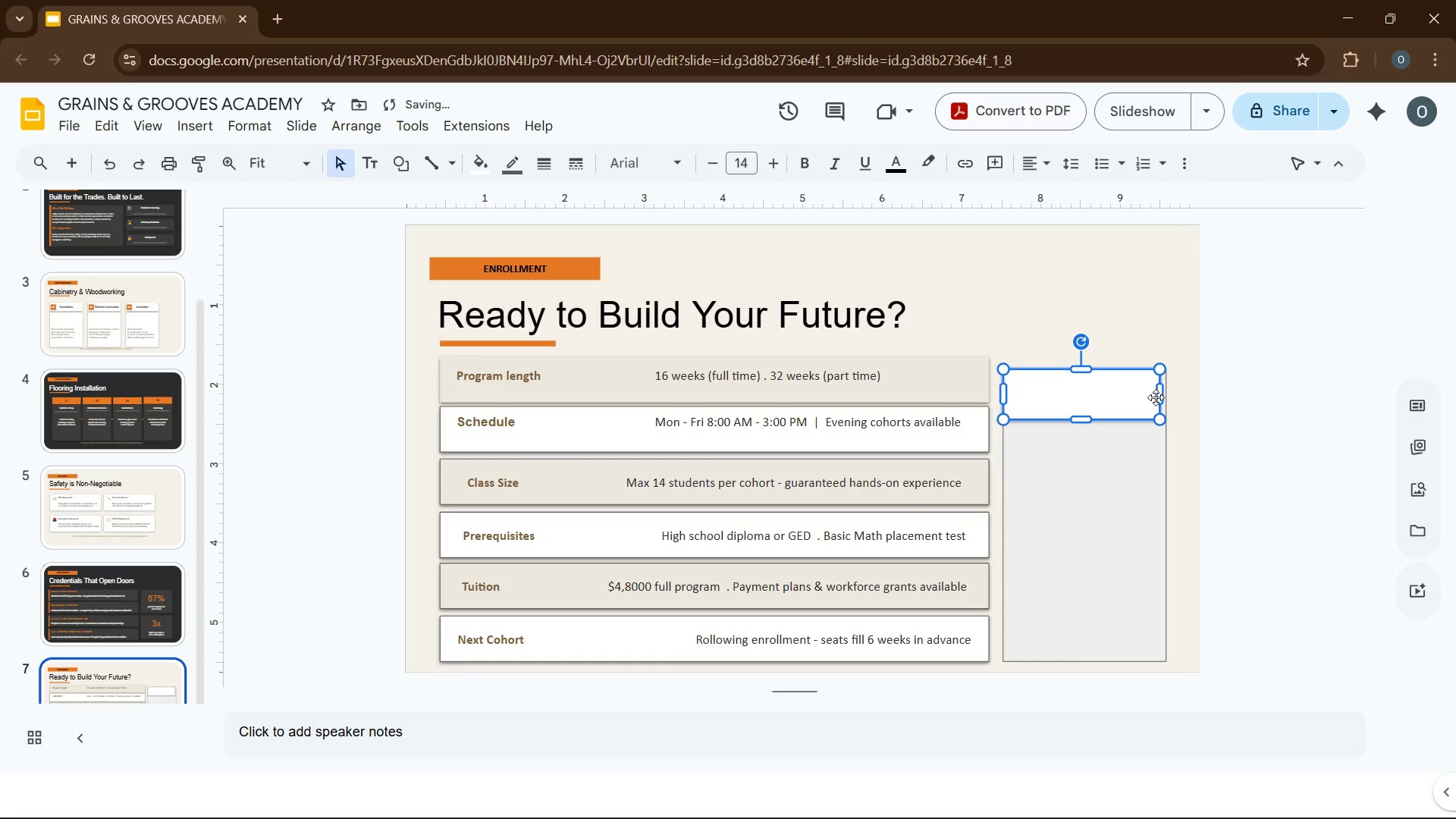 
left_click_drag(start_coordinate=[1159, 396], to_coordinate=[1167, 396])
 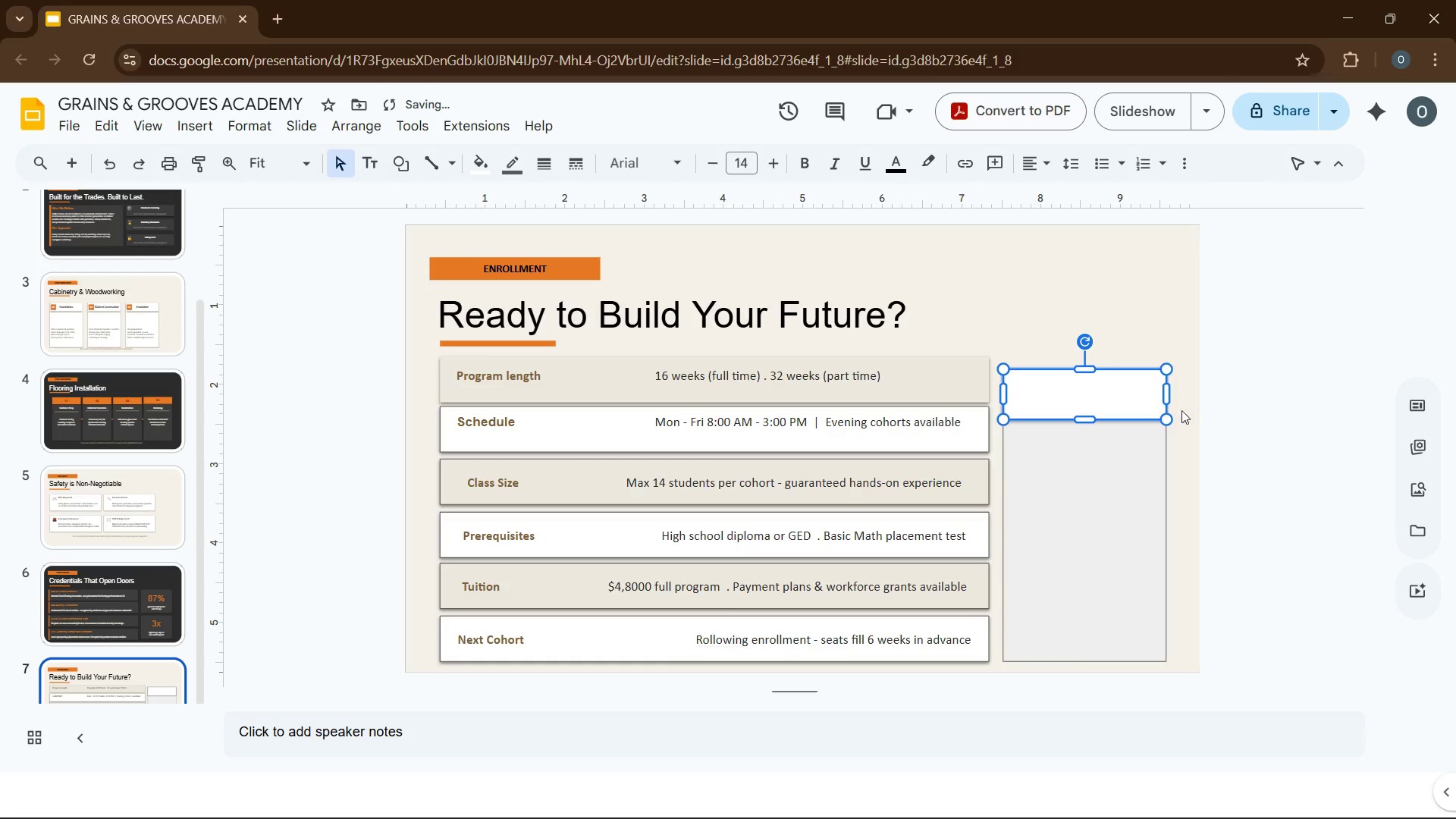 
left_click([1188, 410])
 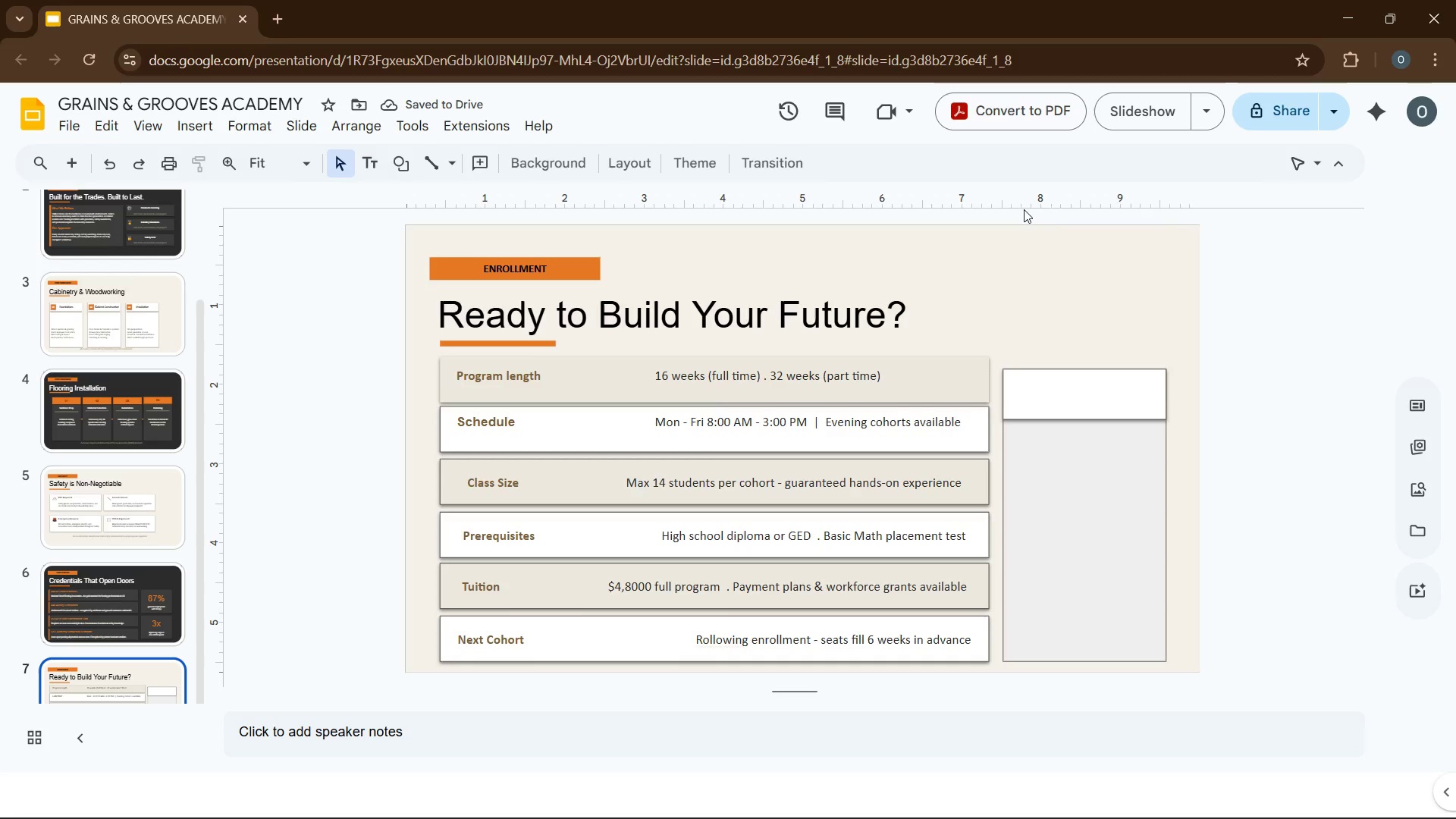 
left_click([1076, 407])
 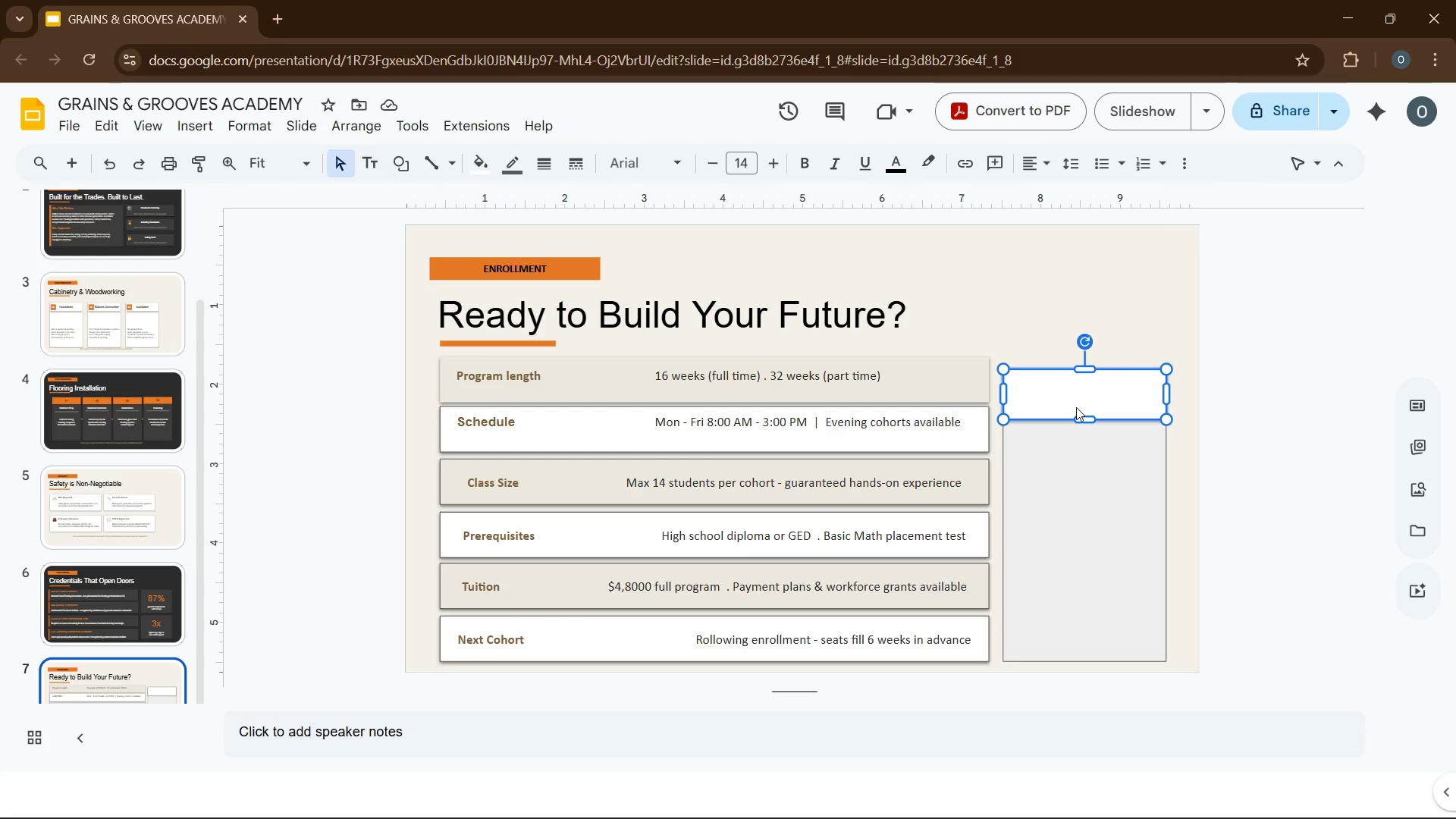 
type(AA)
key(Backspace)
type(PPLY NOW)
 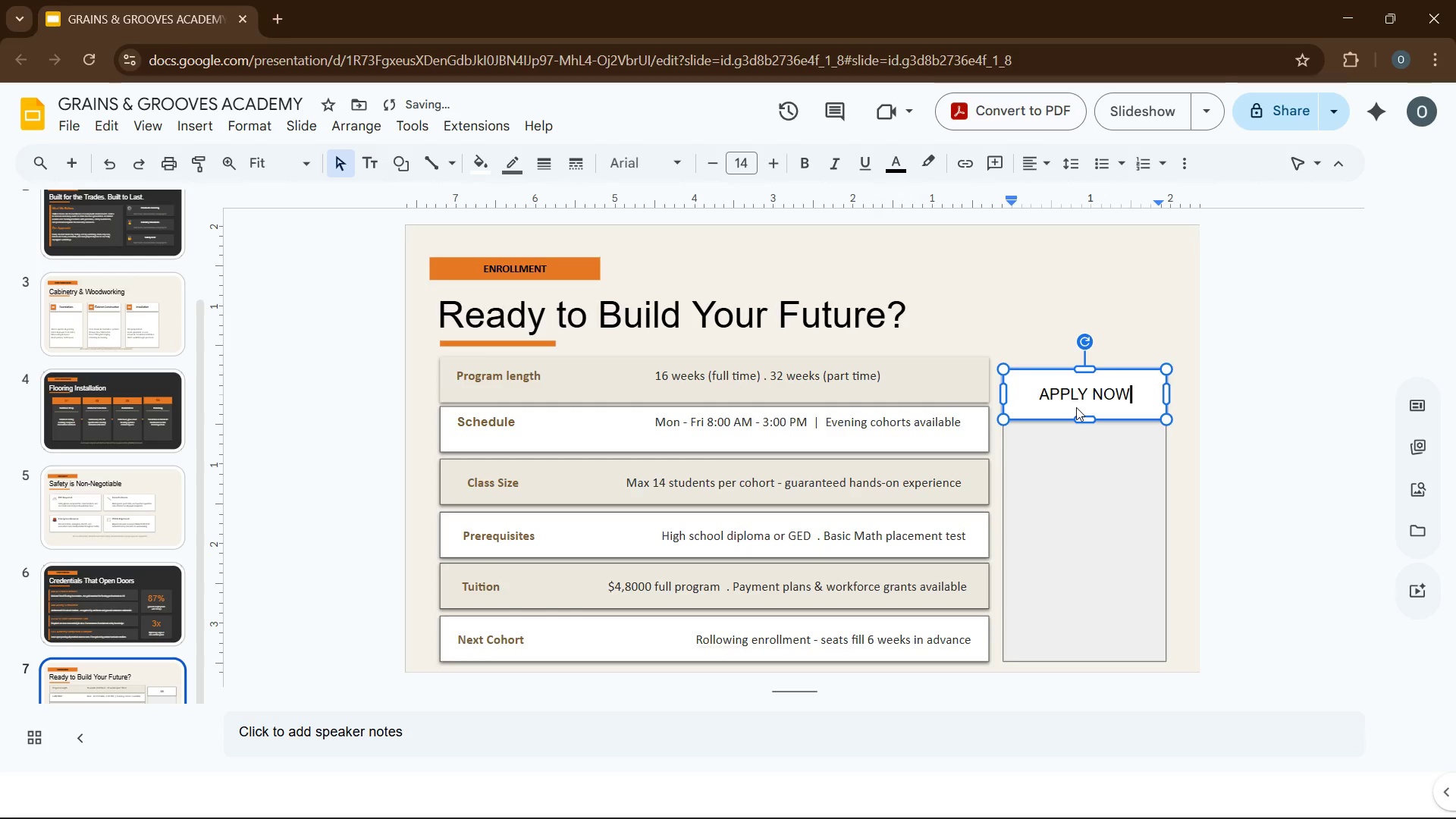 
key(Control+A)
 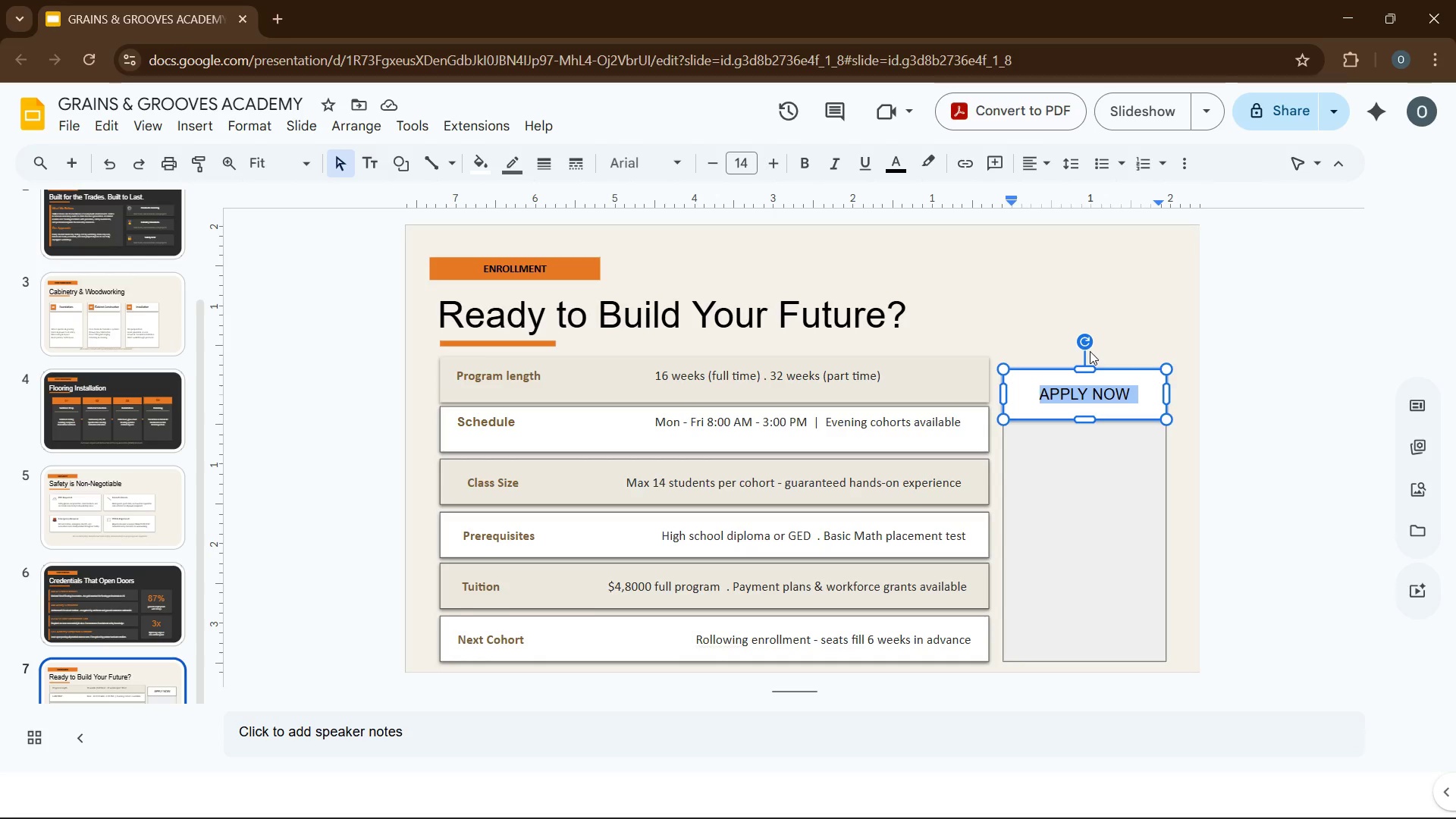 
wait(19.19)
 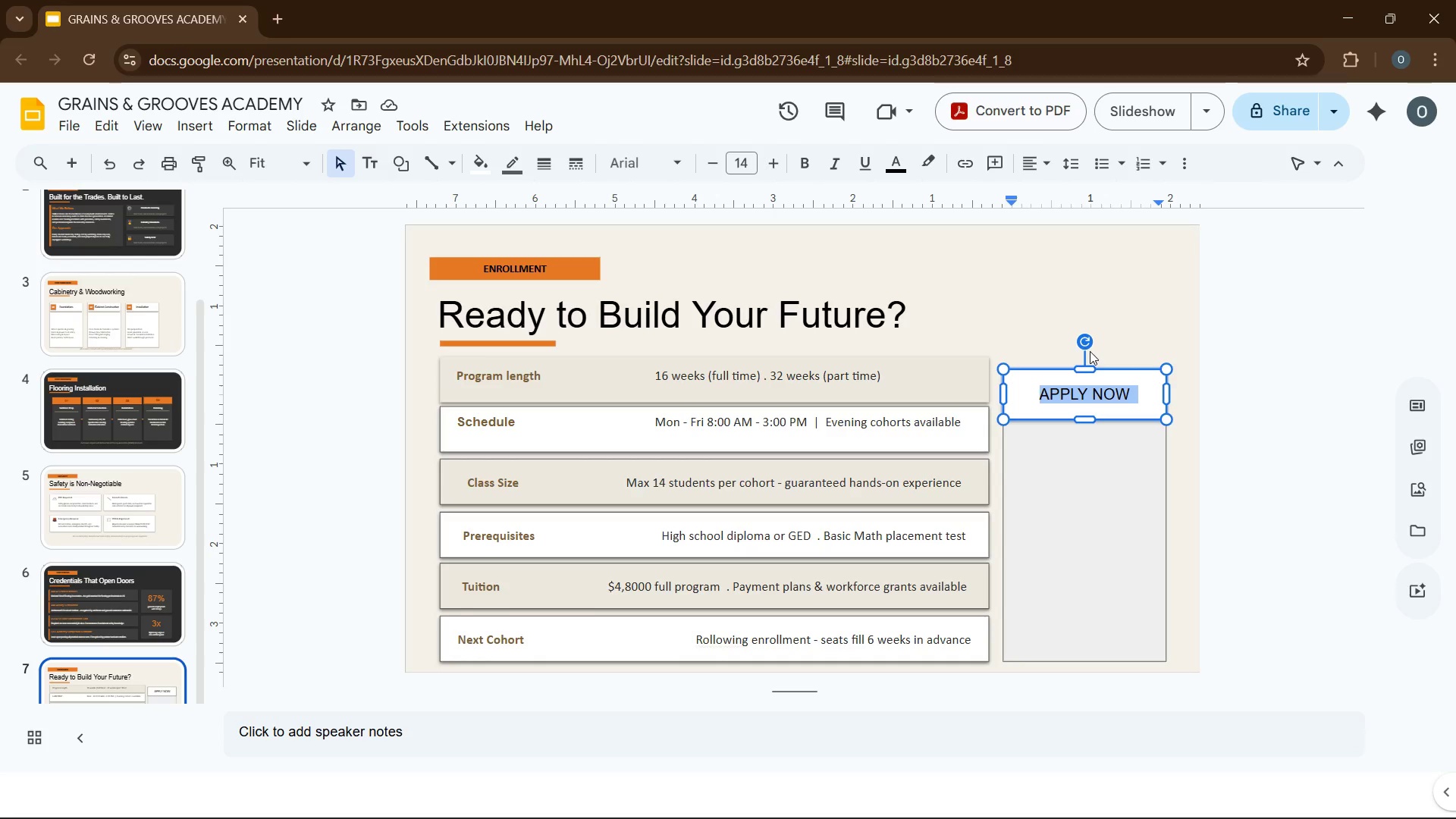 
left_click([481, 163])
 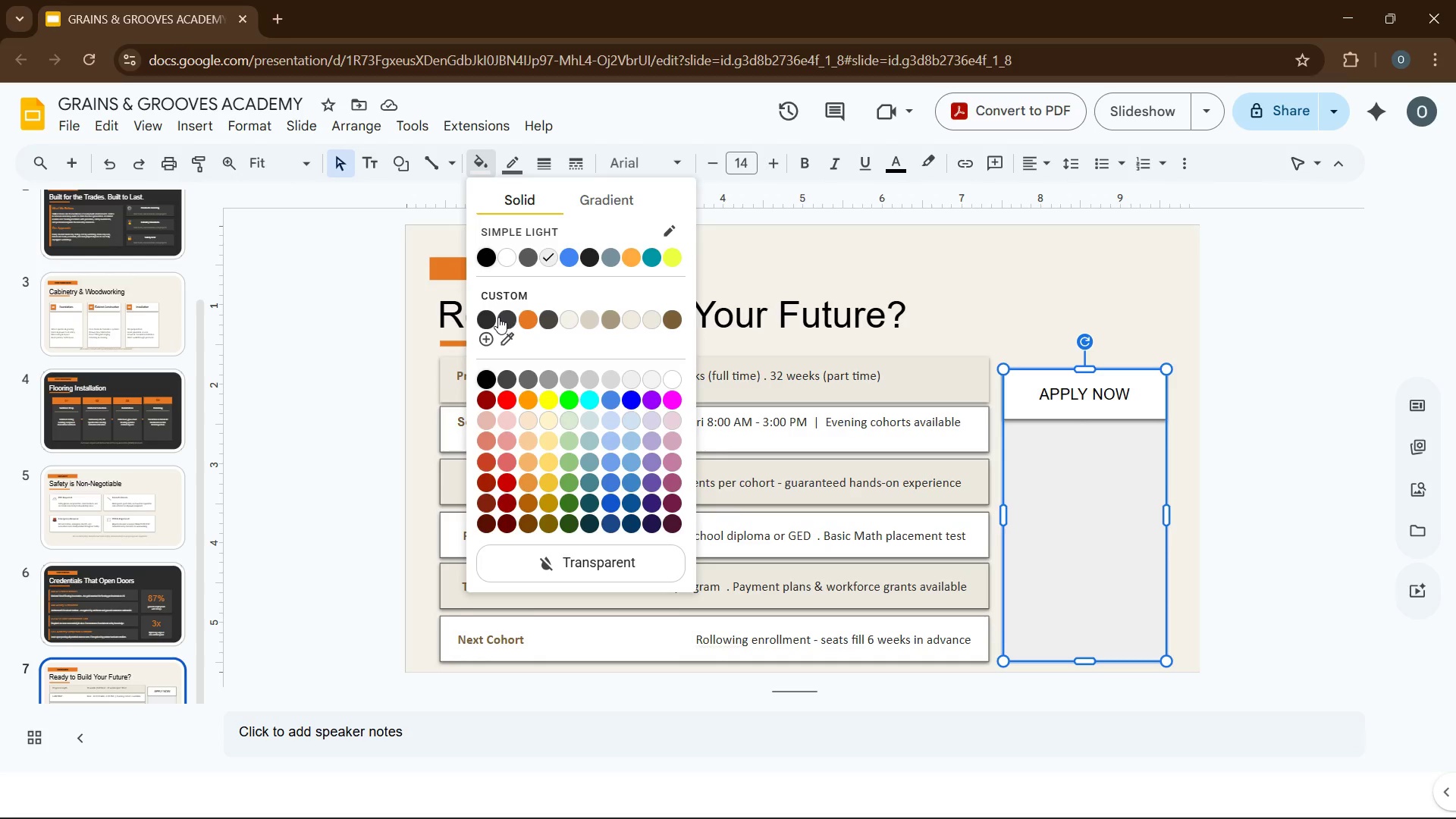 
wait(5.45)
 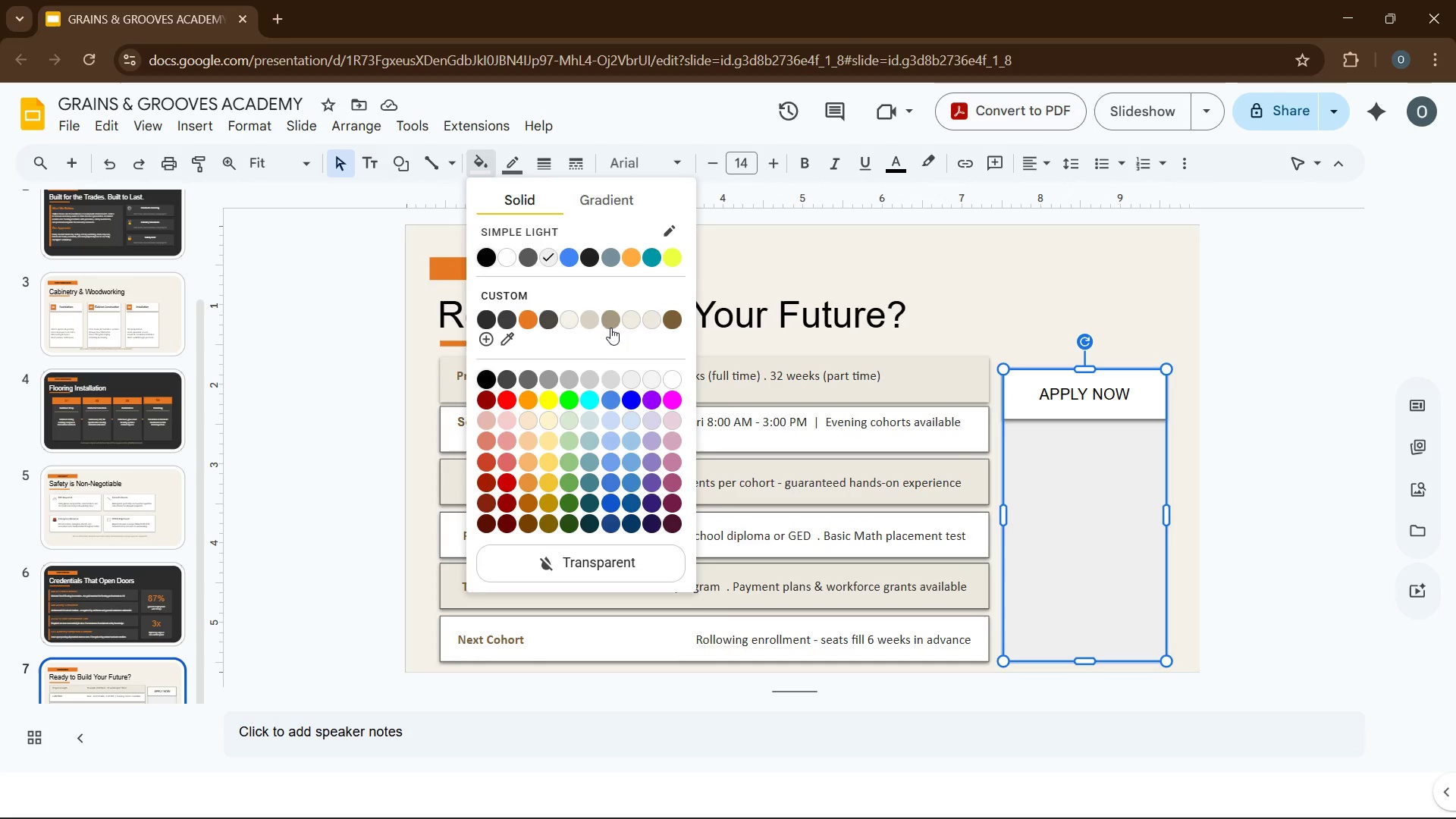 
left_click([498, 317])
 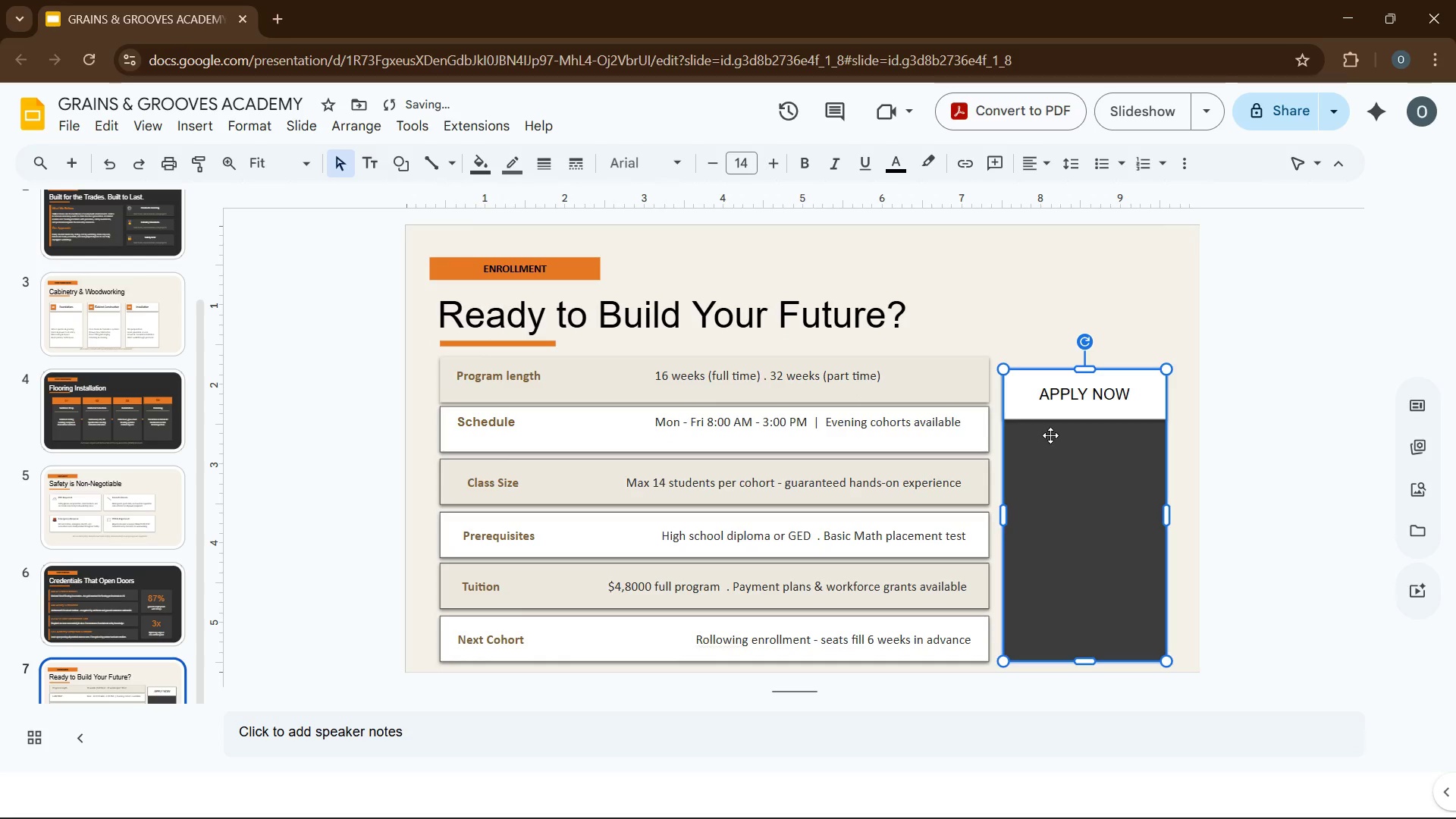 
left_click([1029, 408])
 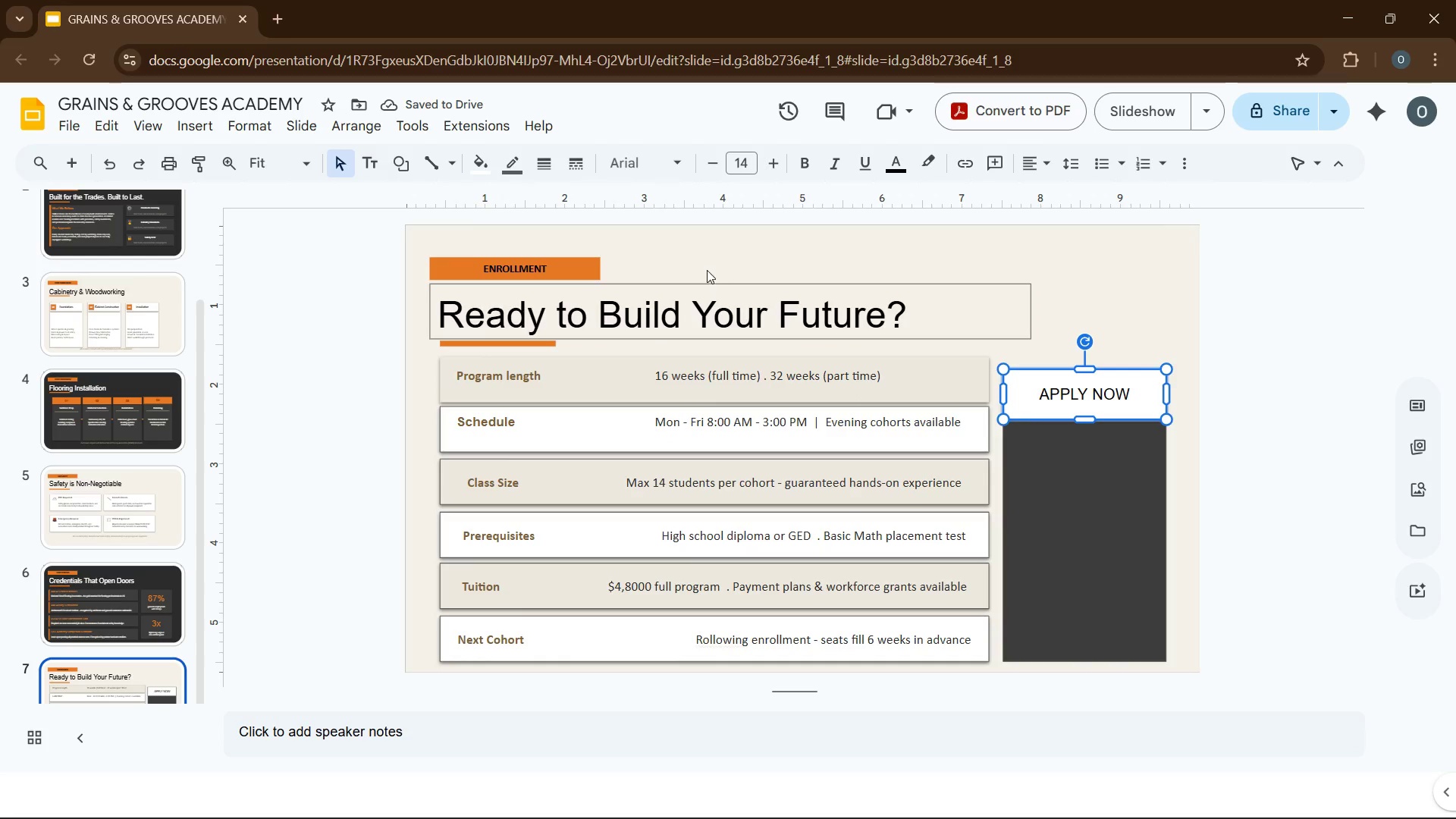 
left_click([480, 166])
 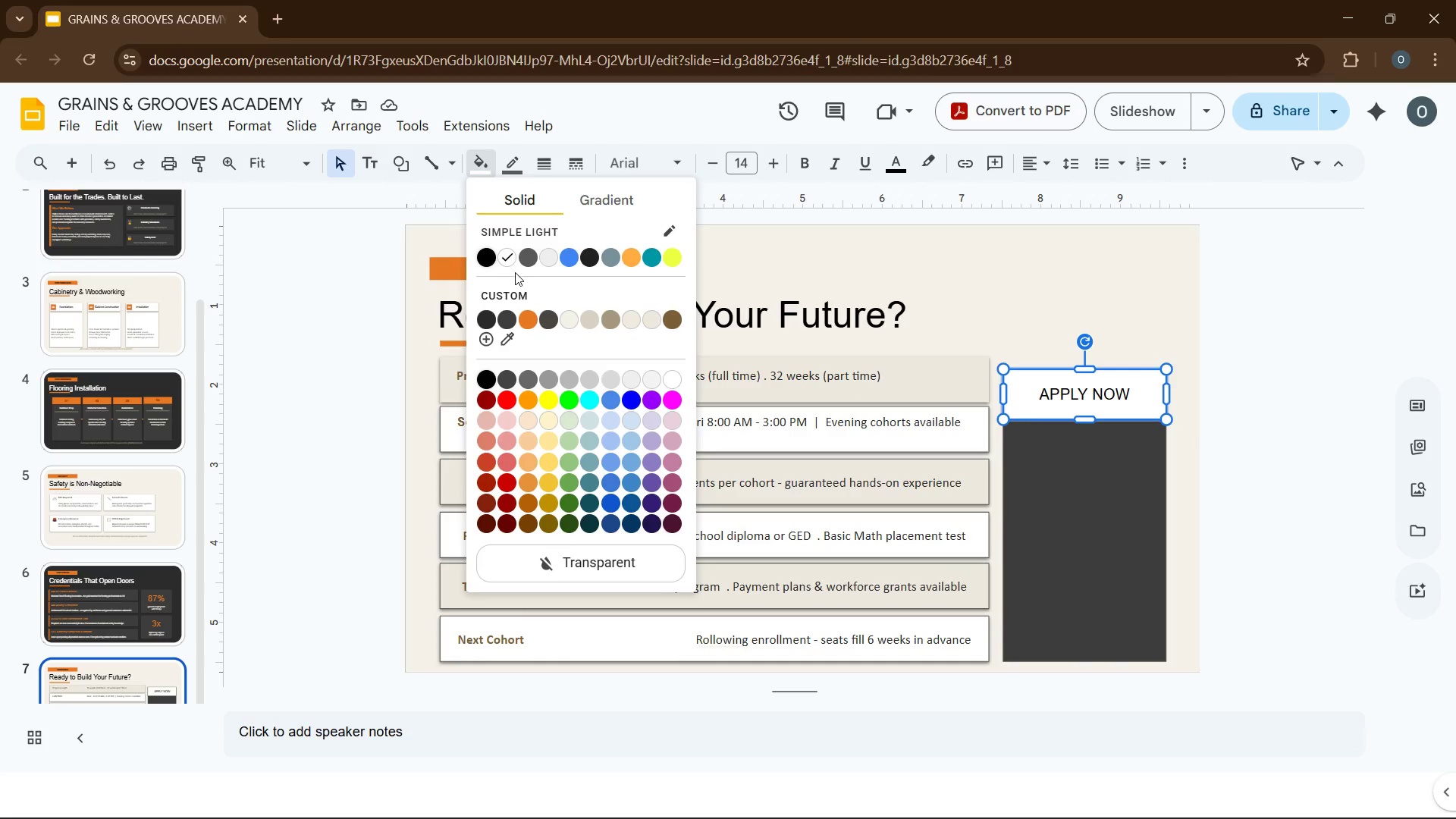 
left_click([531, 322])
 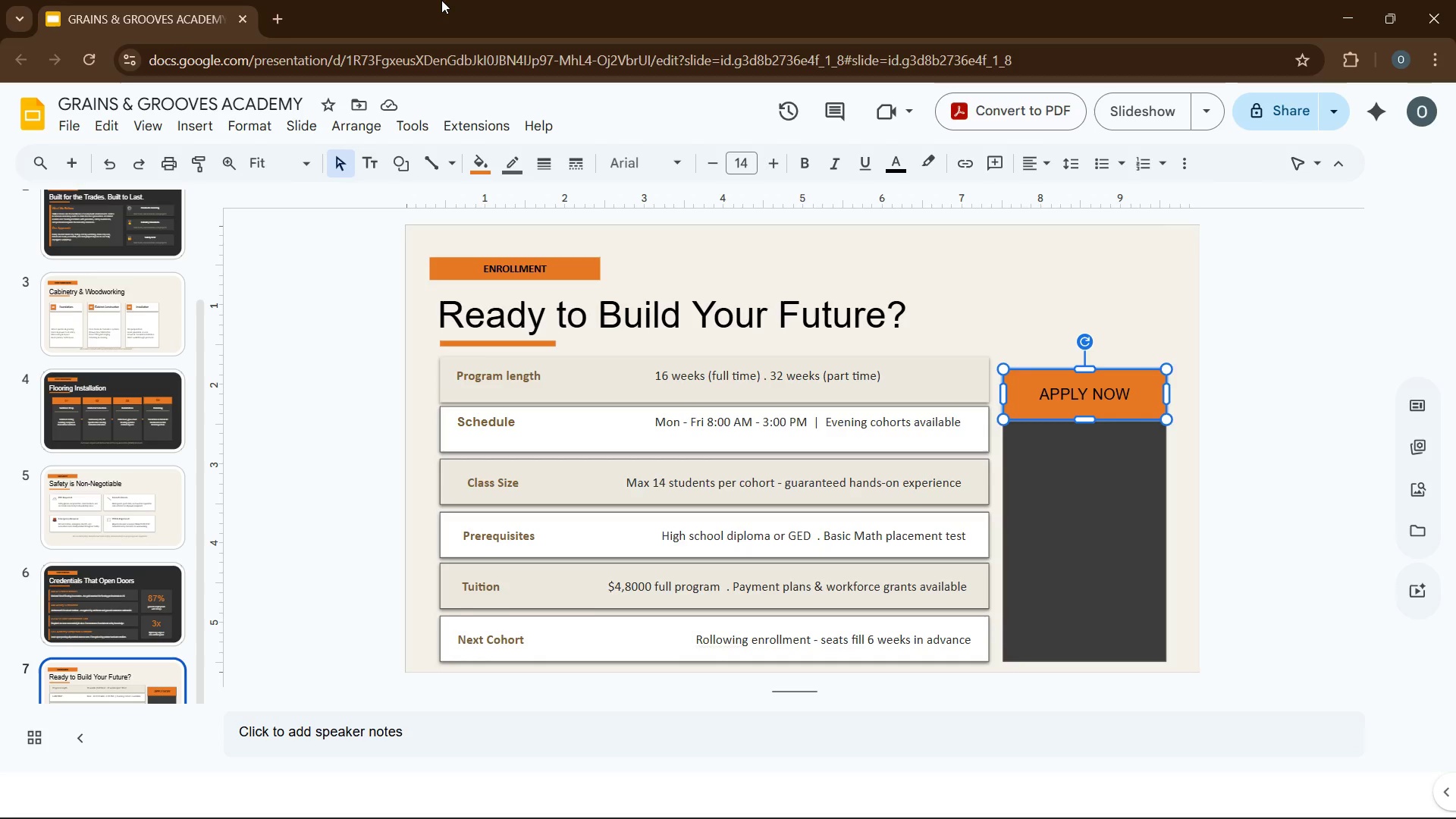 
wait(107.5)
 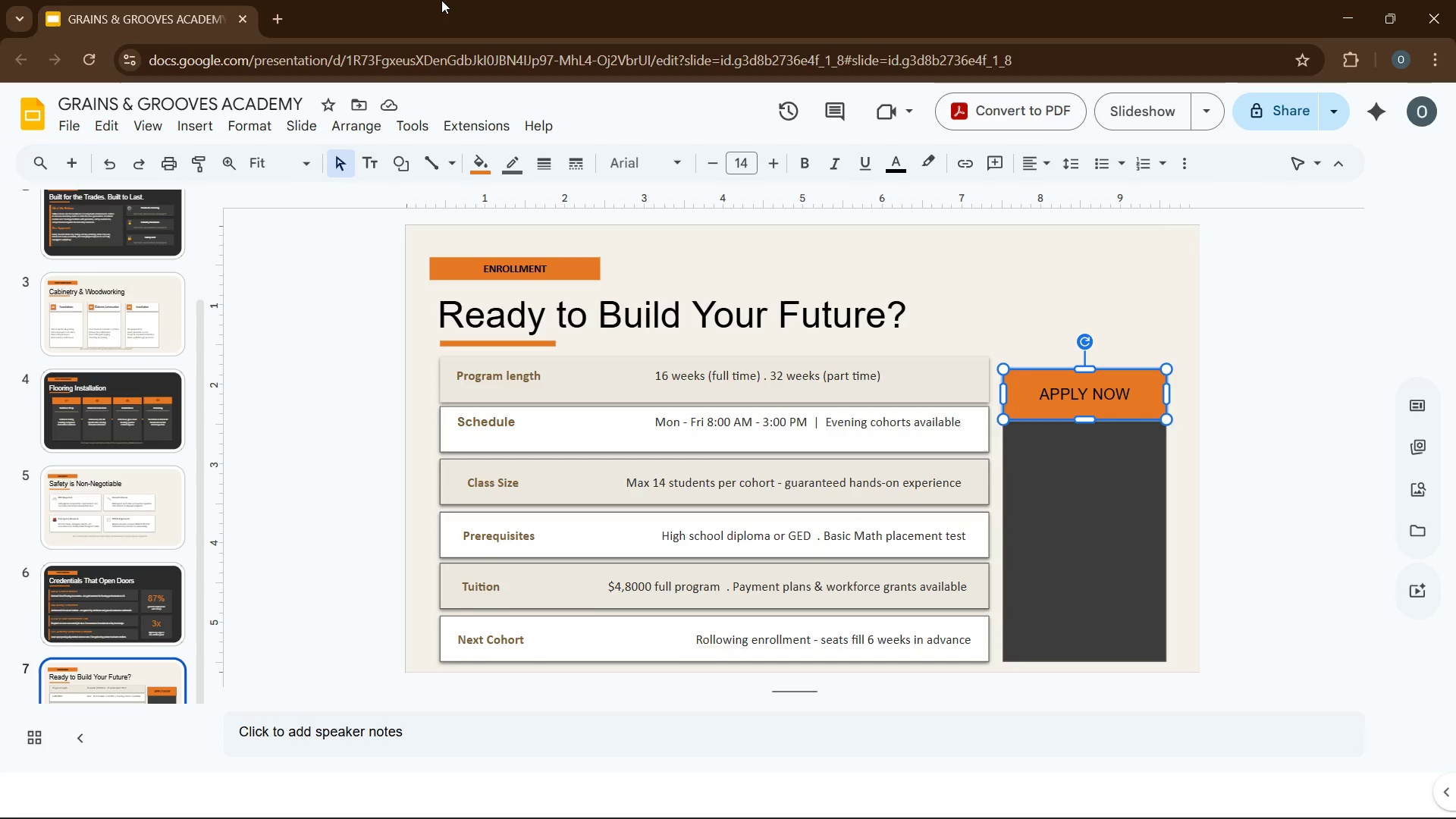 
mouse_move([502, 821])
 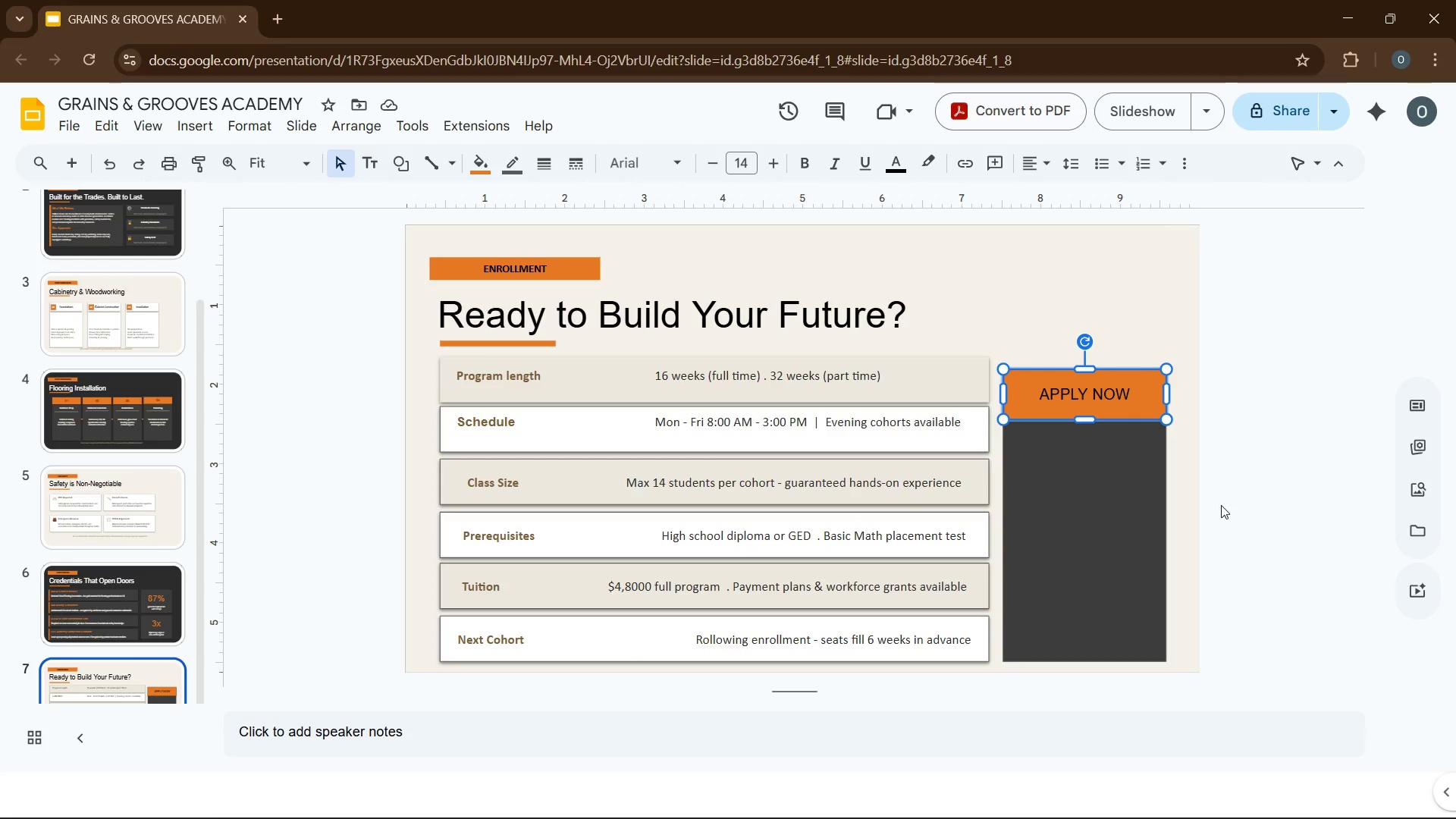 
left_click([1181, 490])
 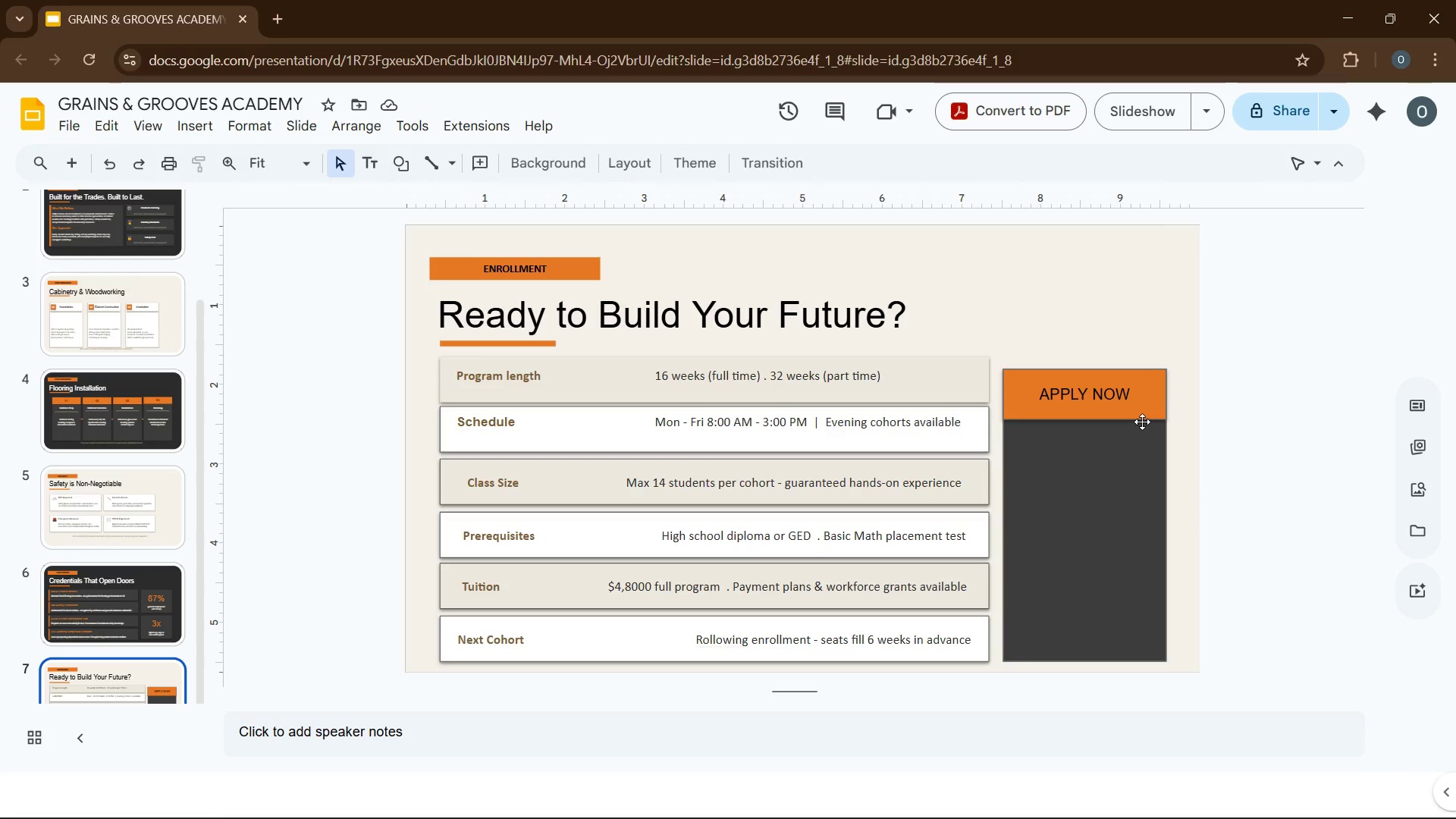 
wait(7.16)
 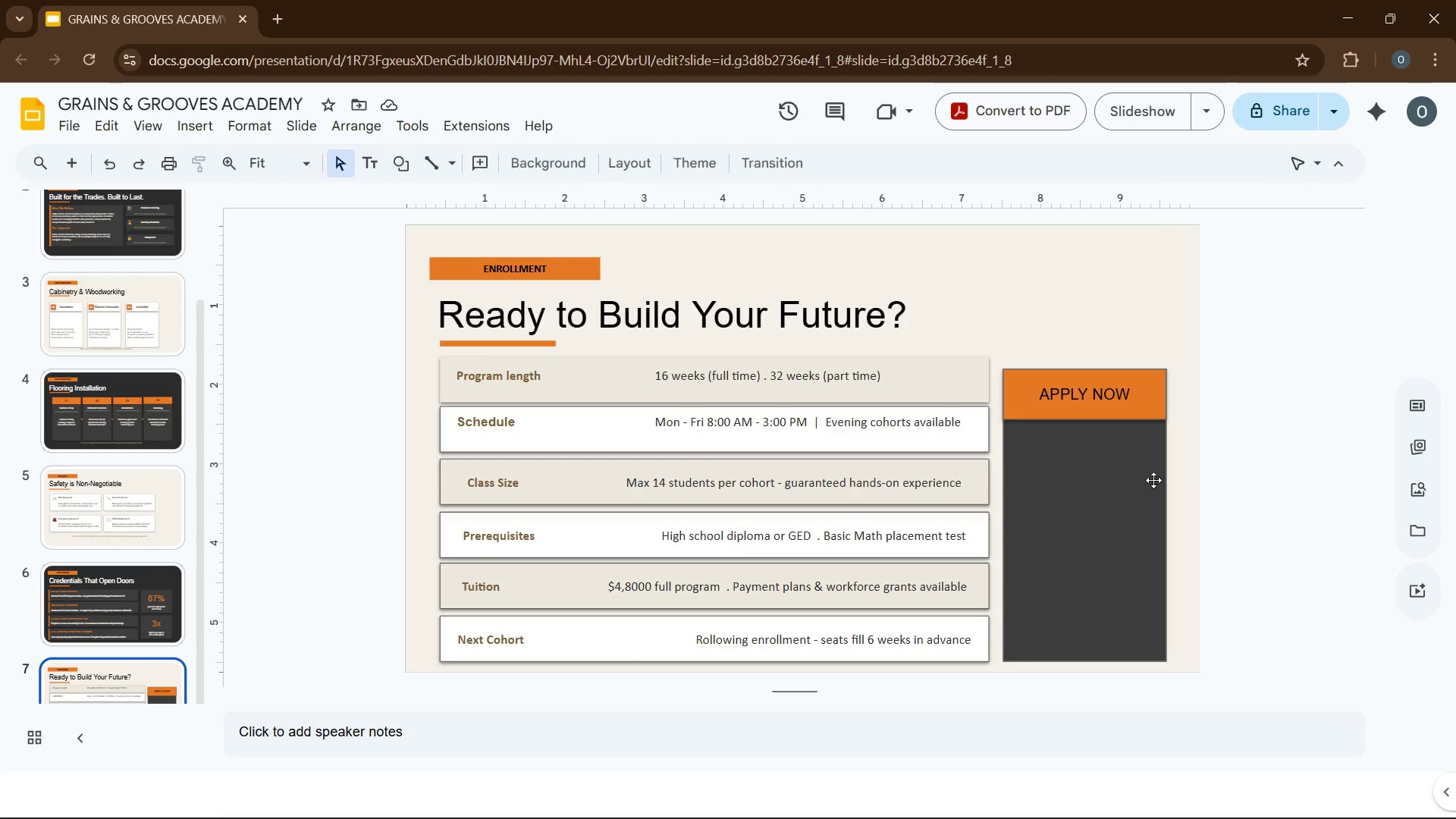 
left_click([1065, 401])
 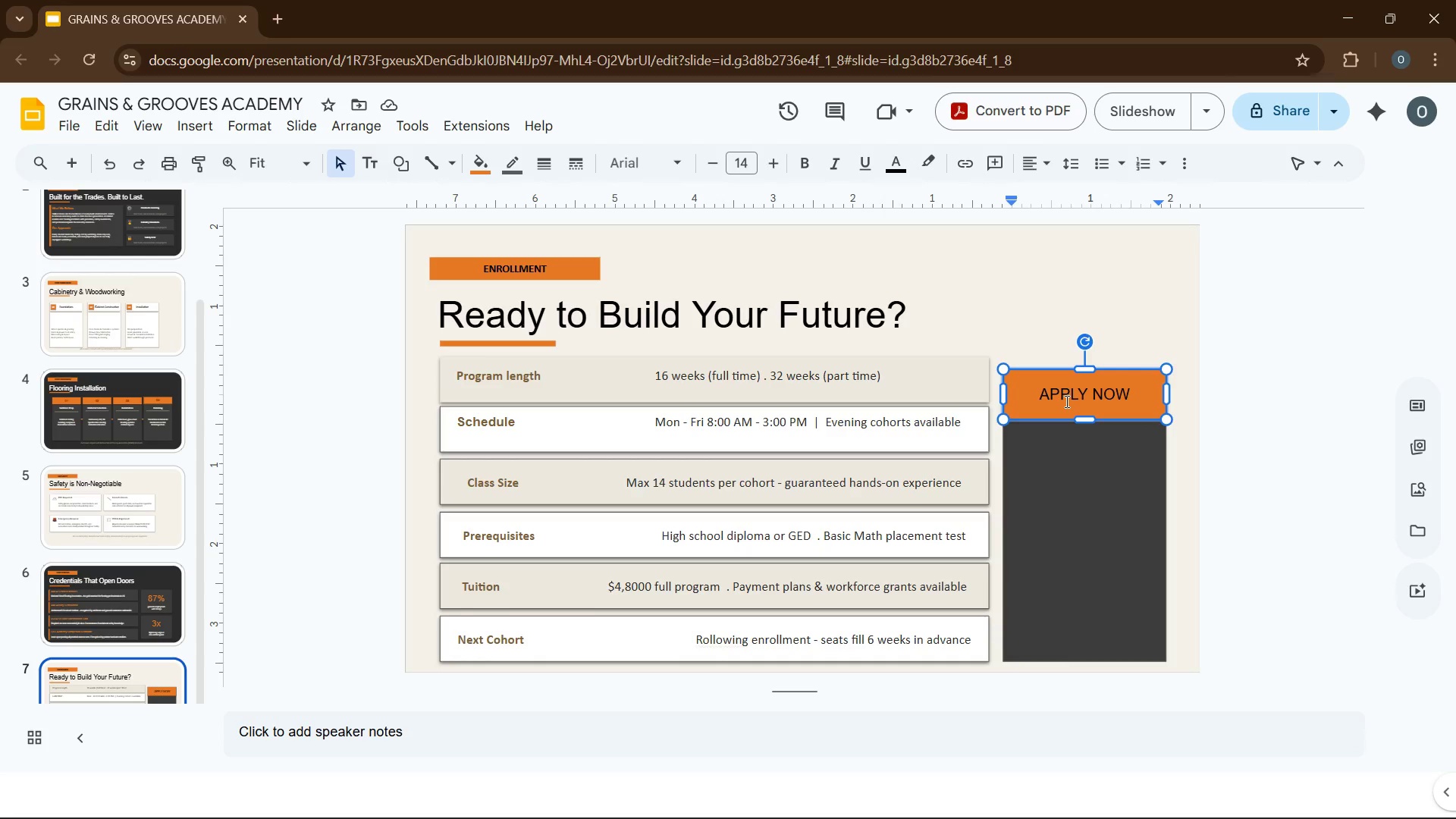 
key(Control+A)
 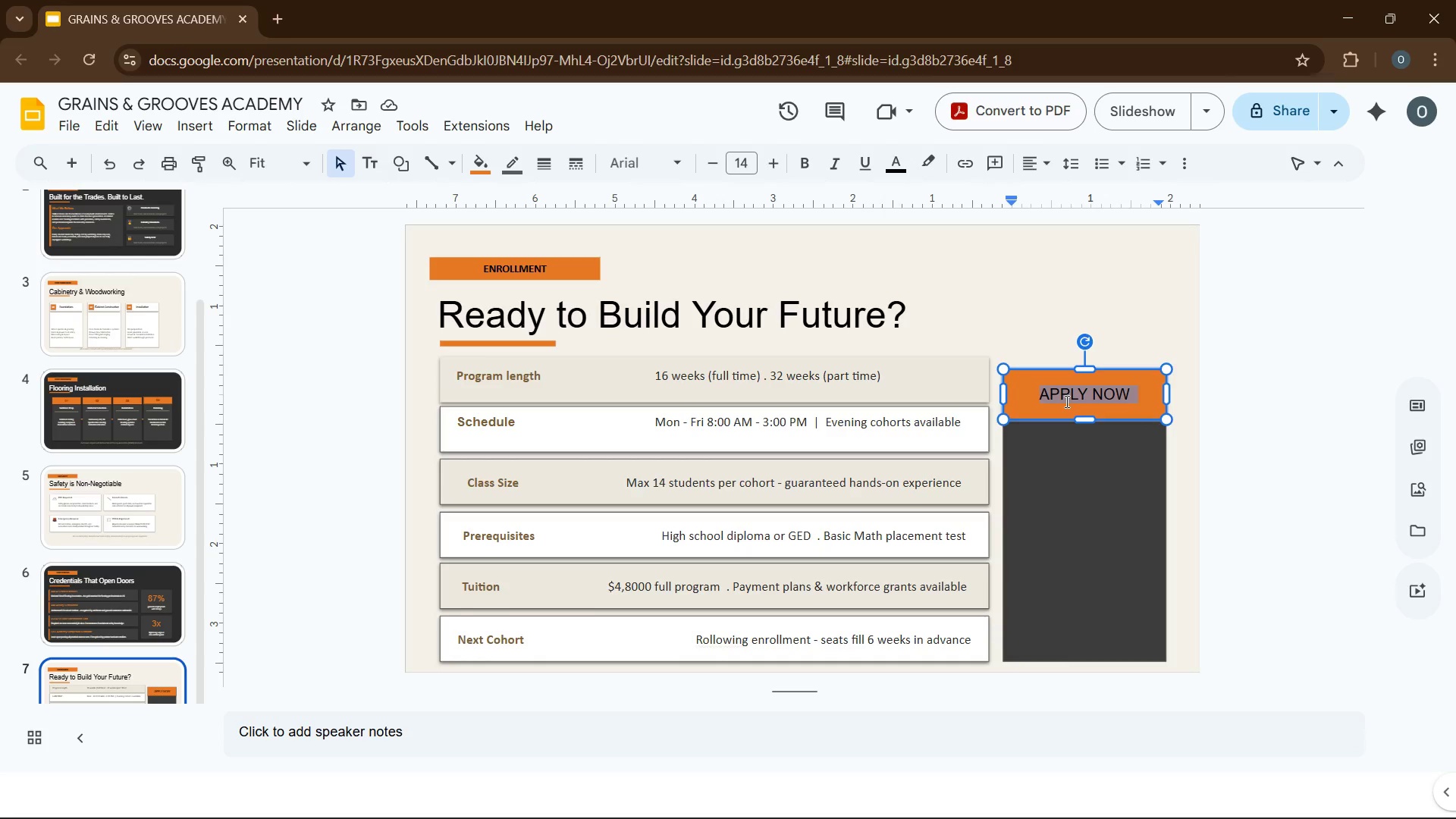 
key(Control+B)
 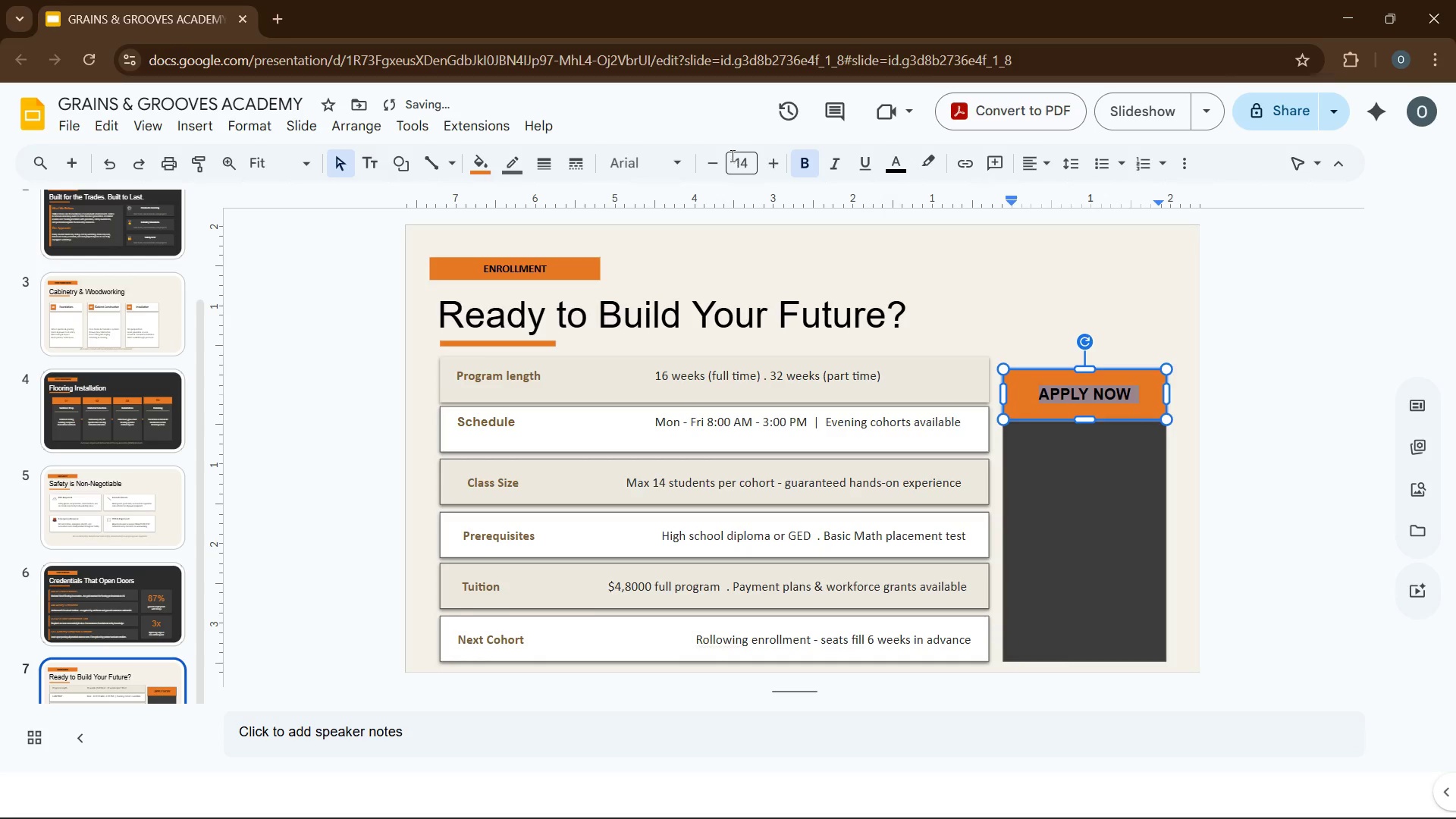 
left_click([717, 155])
 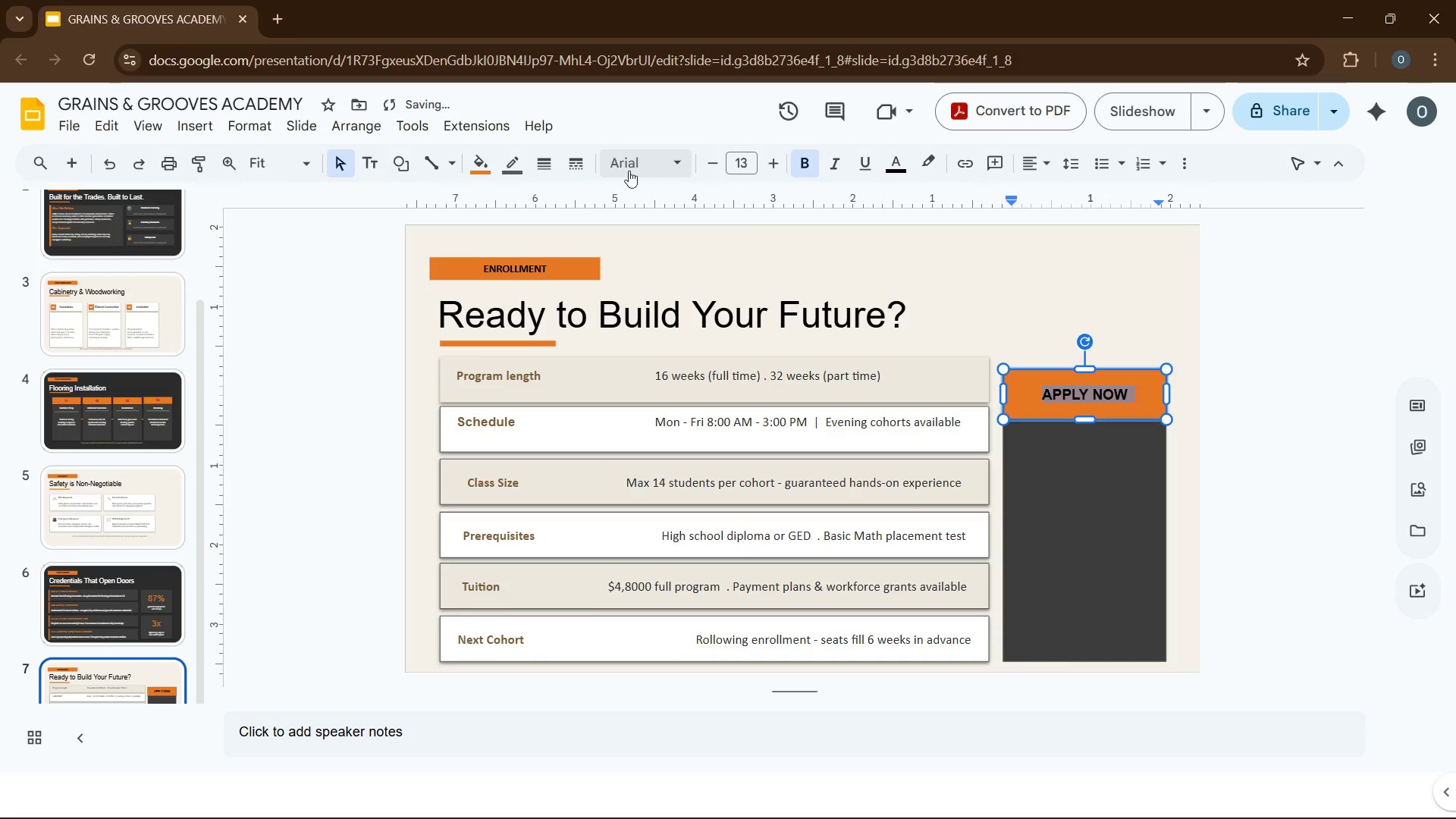 
left_click([632, 168])
 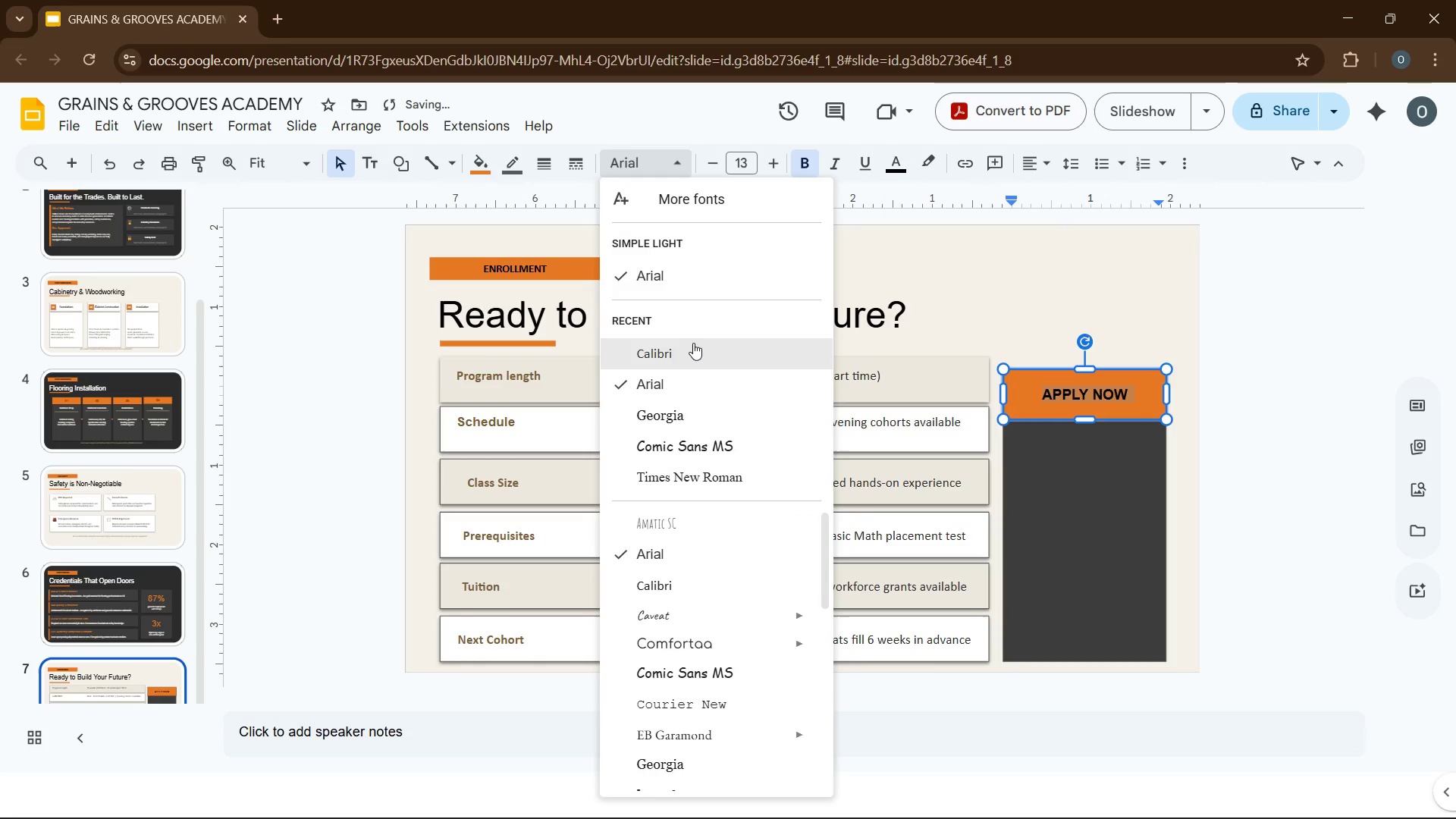 
left_click([693, 343])
 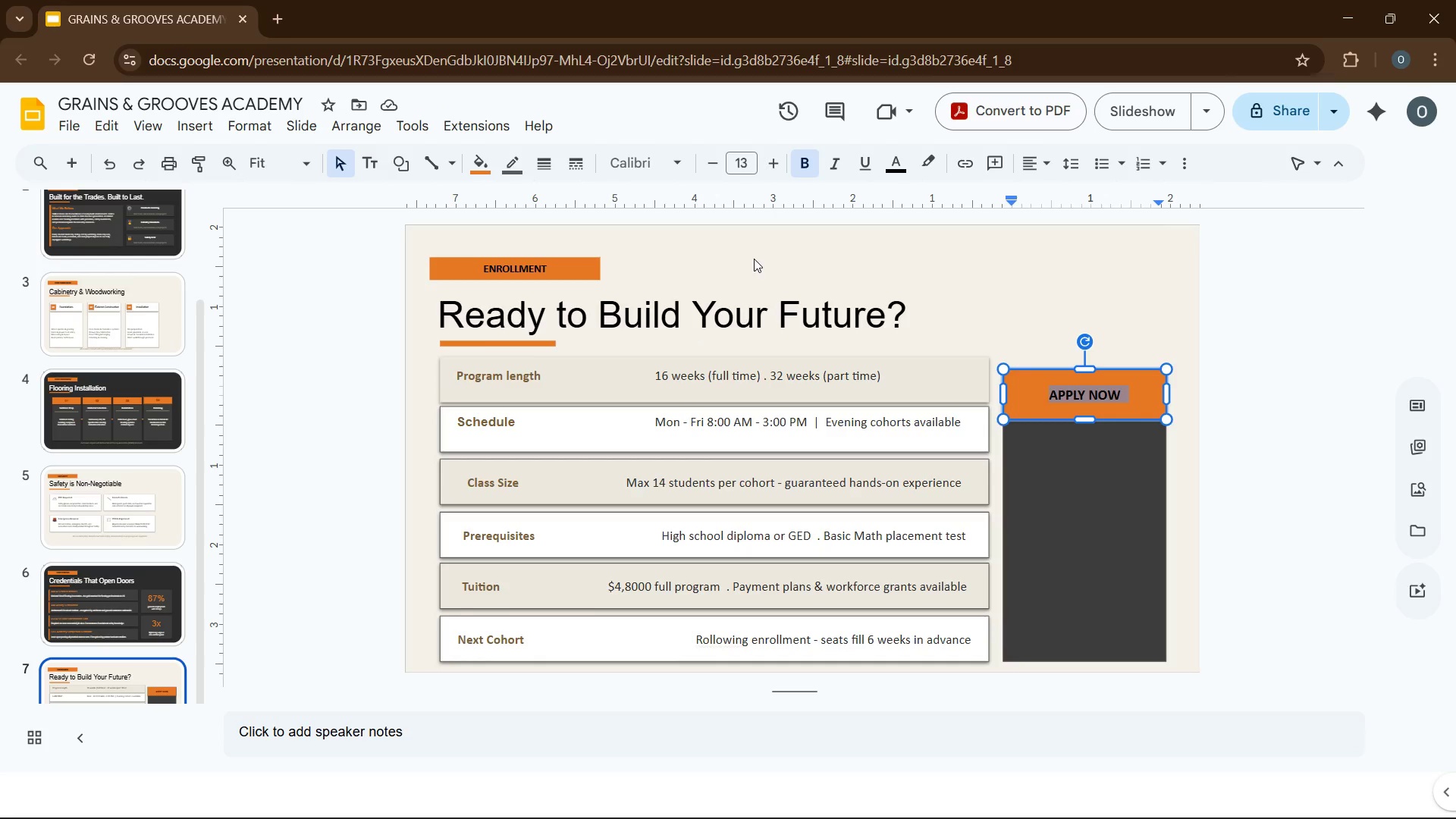 
wait(7.53)
 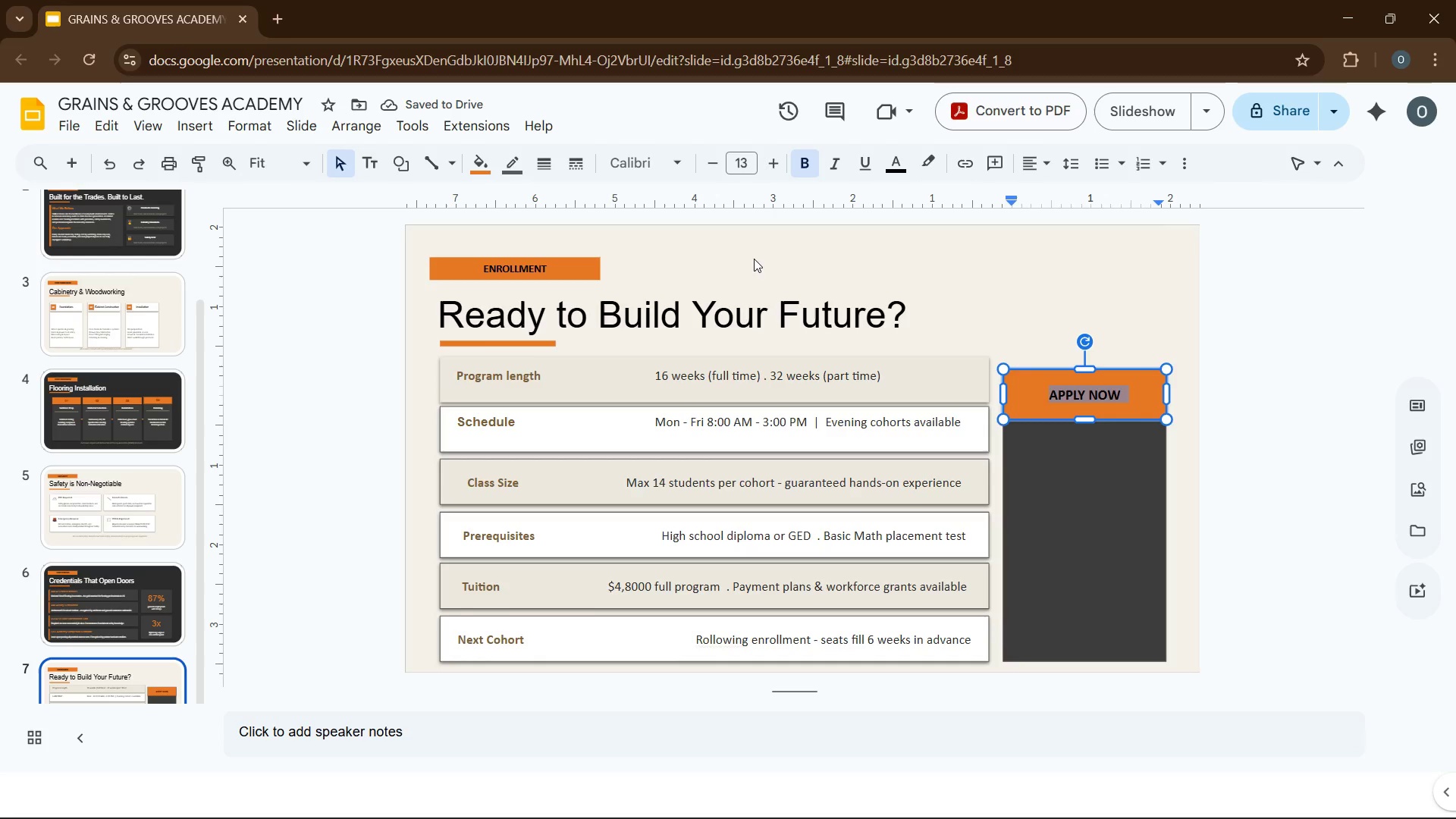 
left_click([904, 163])
 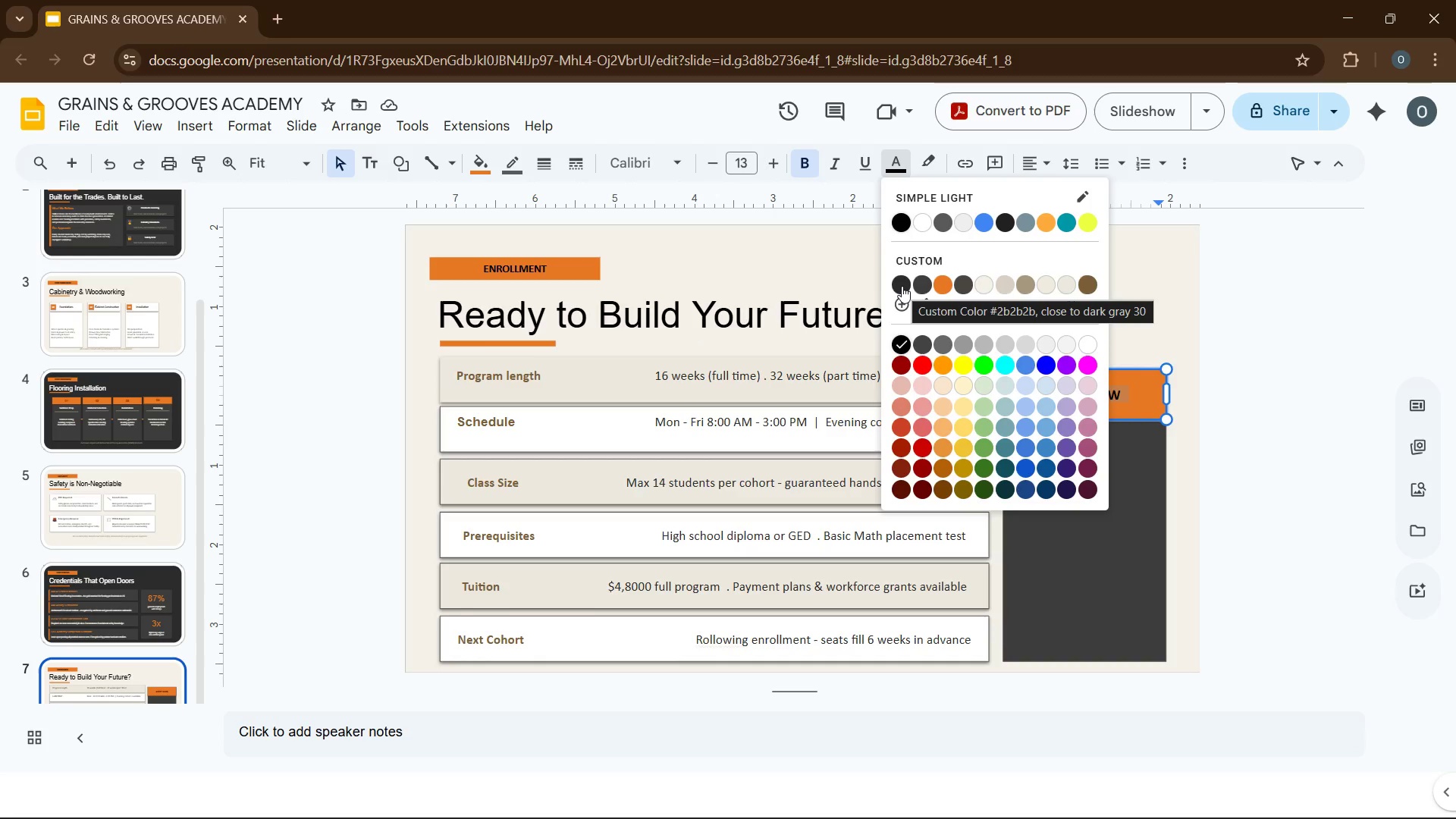 
left_click([902, 286])
 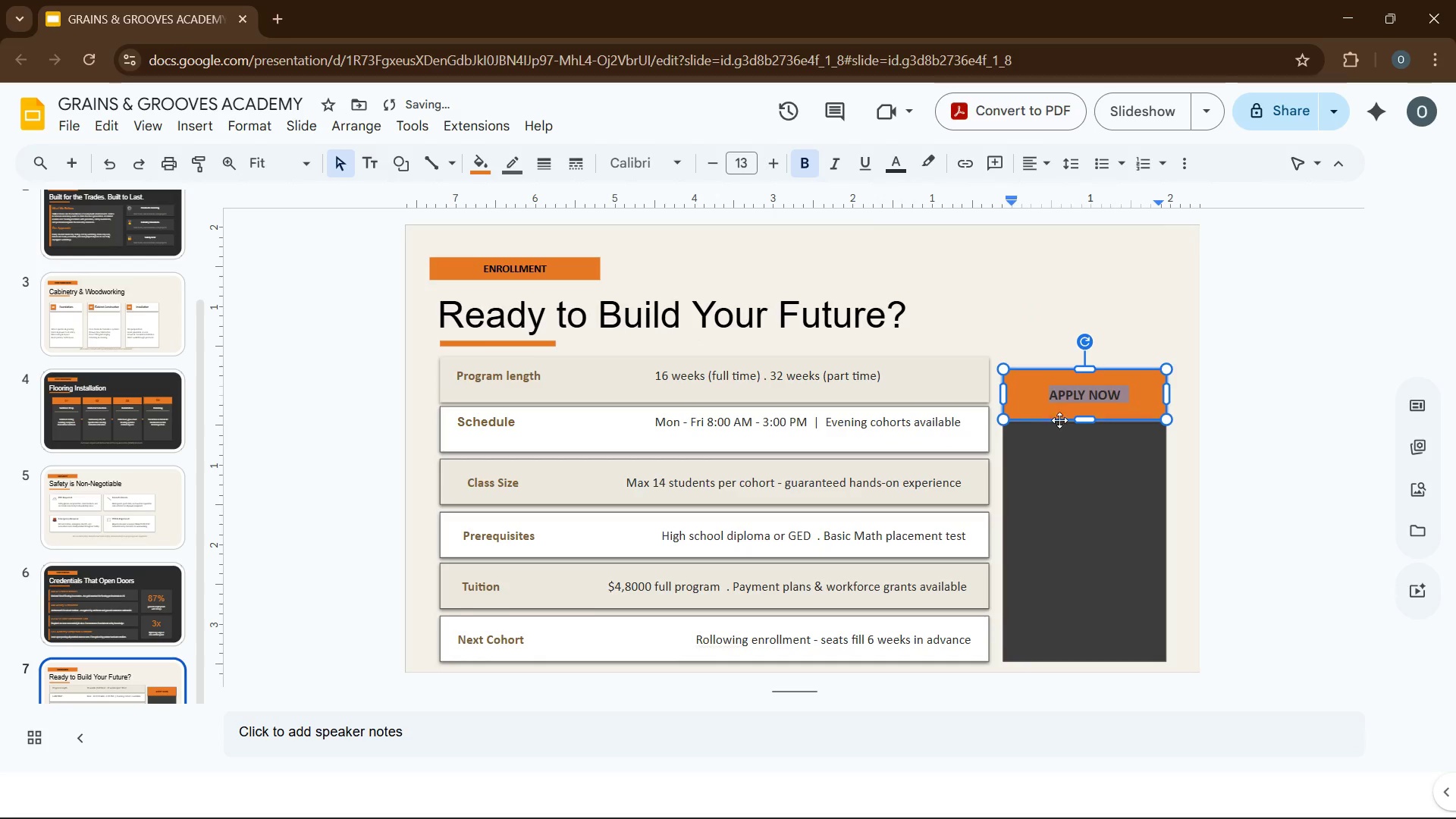 
left_click([1086, 447])
 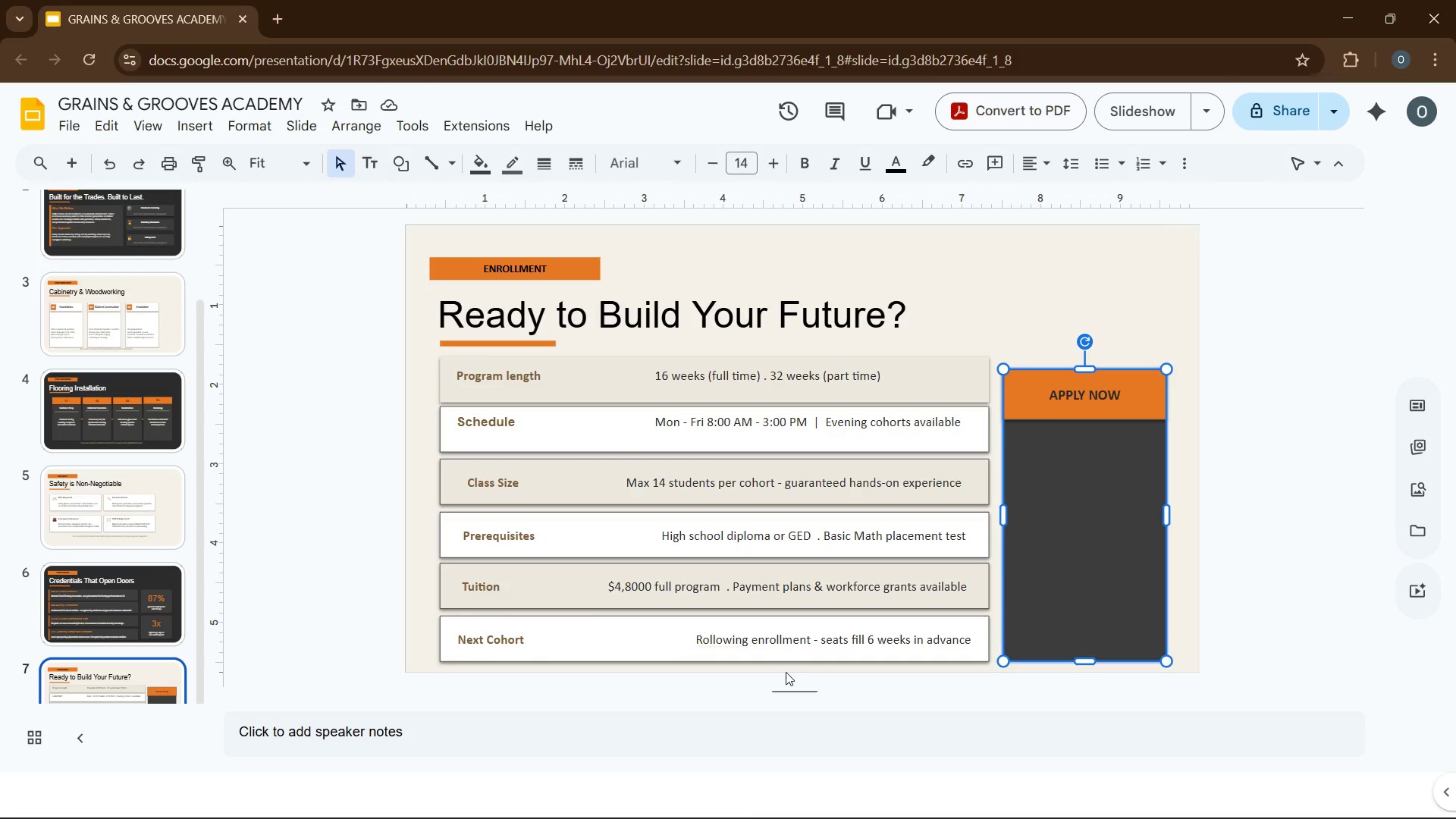 
wait(13.19)
 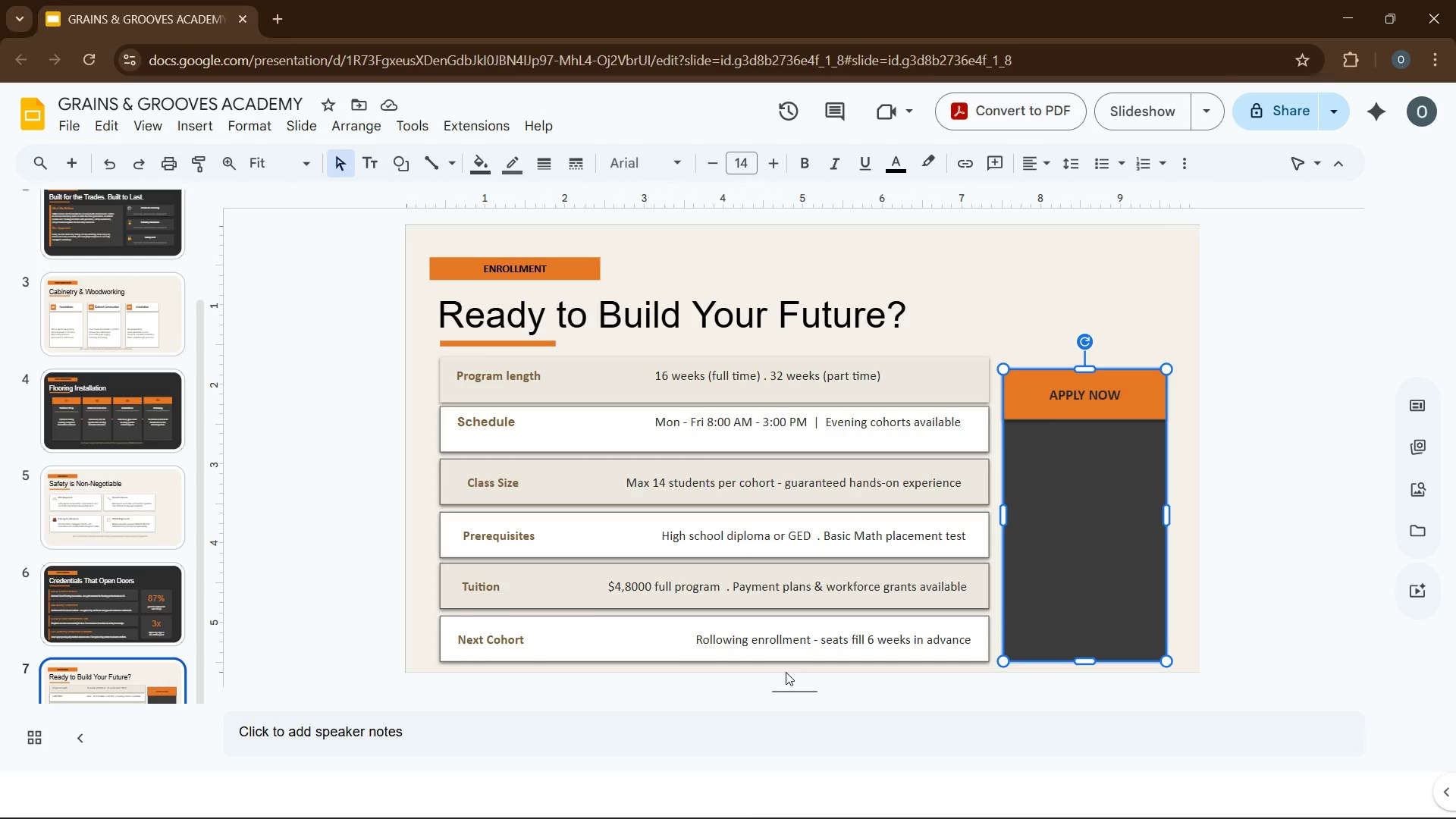 
left_click([1030, 446])
 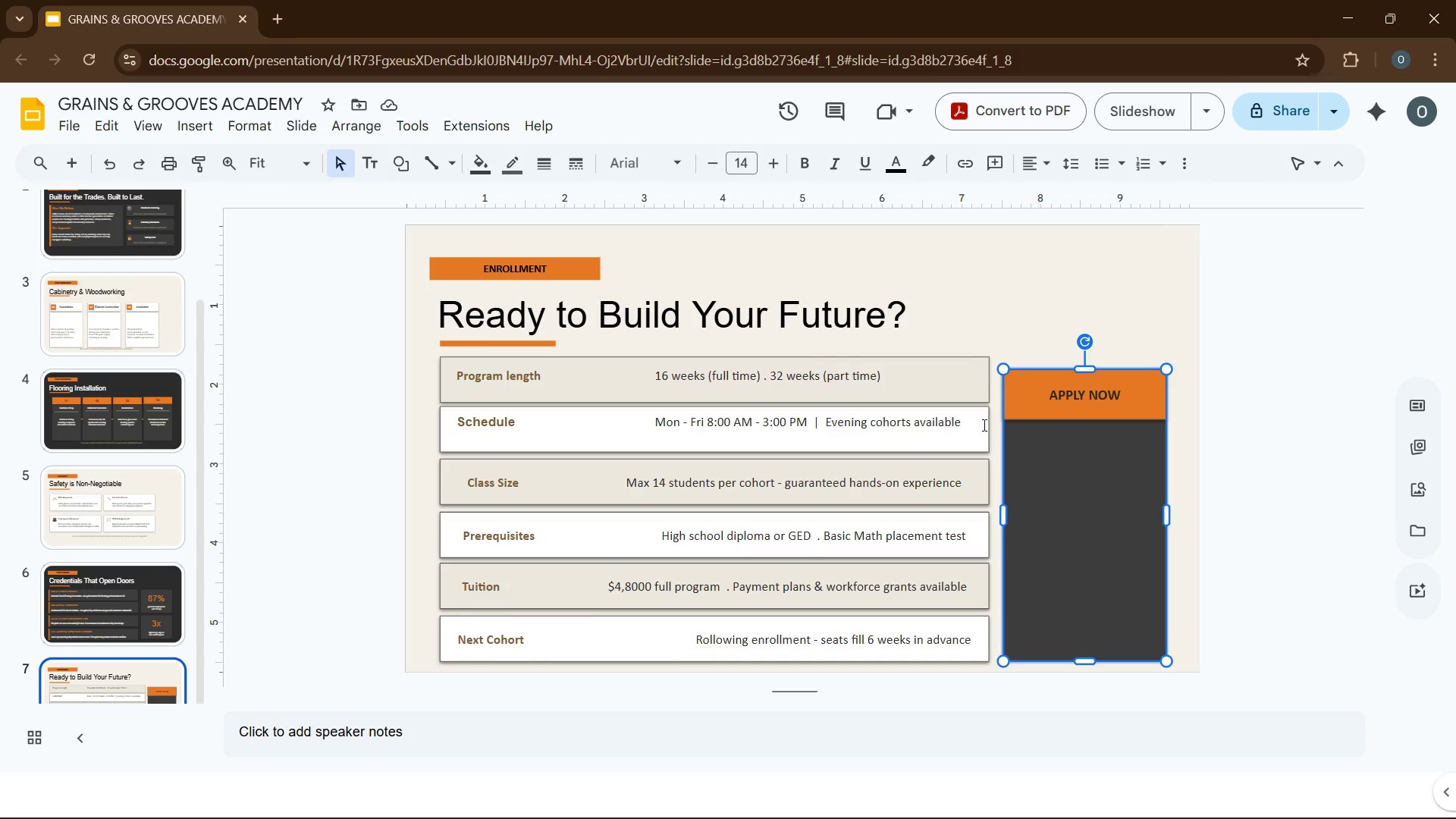 
wait(6.69)
 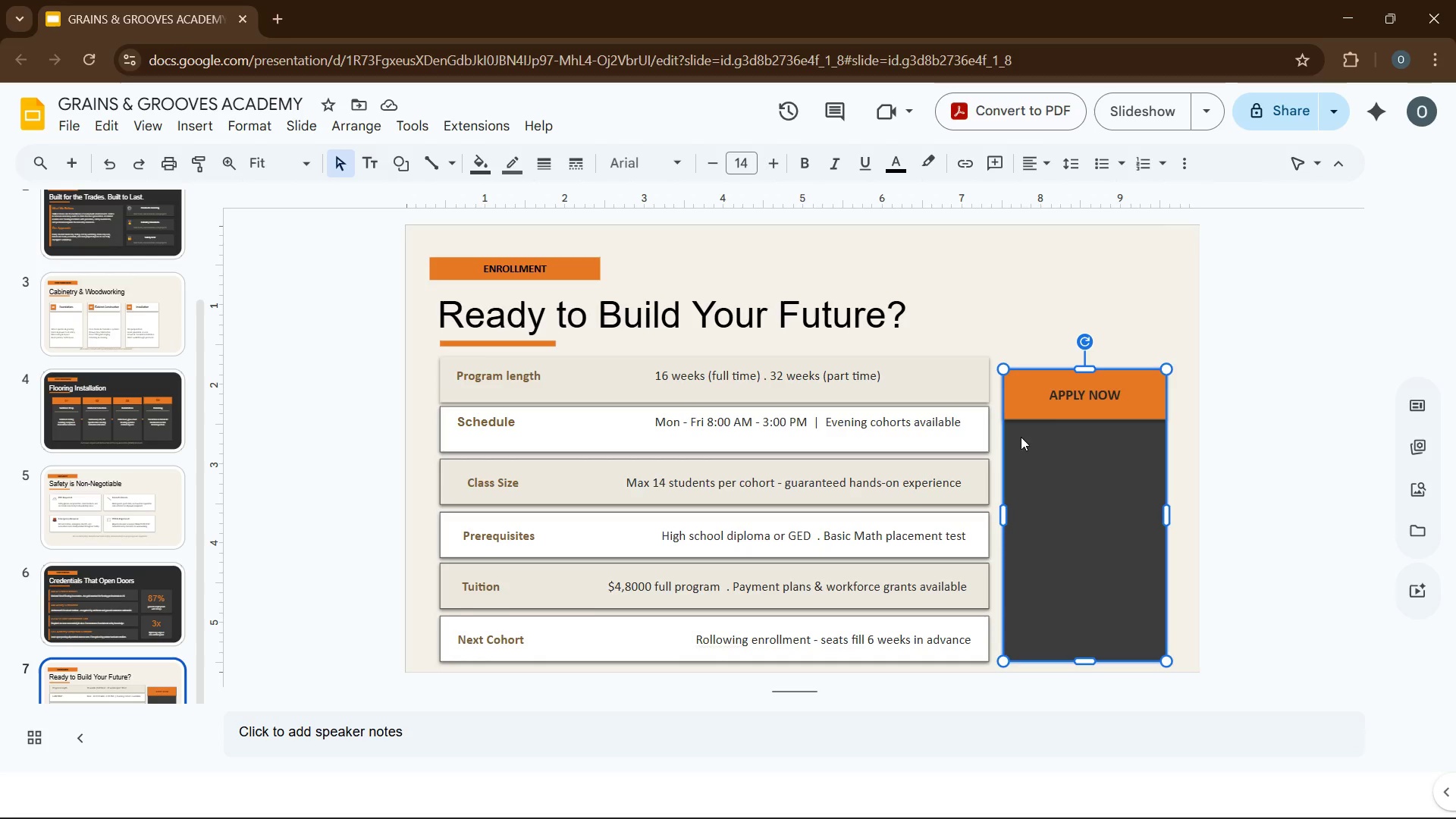 
left_click([187, 135])
 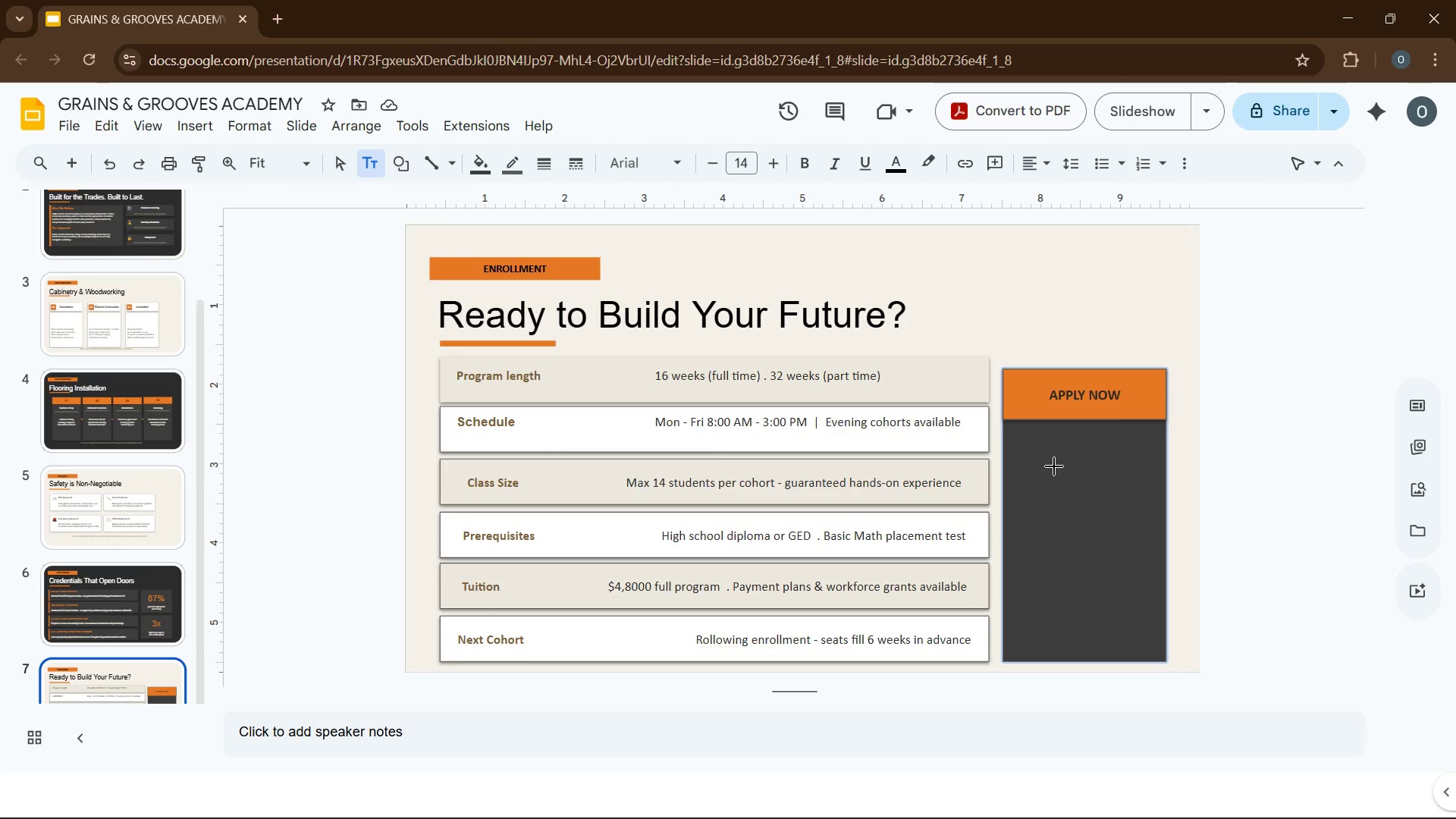 
left_click_drag(start_coordinate=[1016, 435], to_coordinate=[1165, 652])
 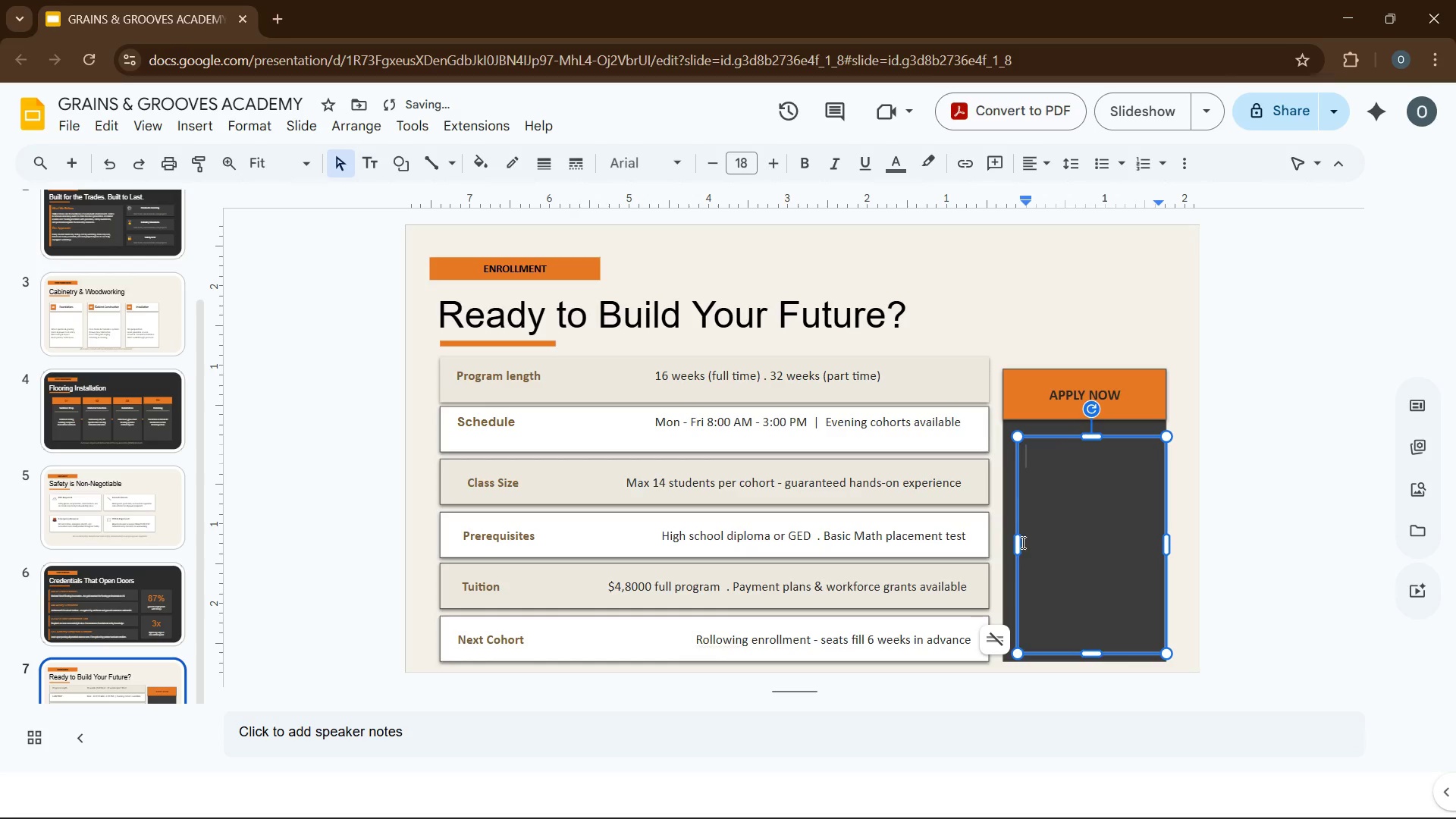 
left_click_drag(start_coordinate=[1019, 542], to_coordinate=[1003, 540])
 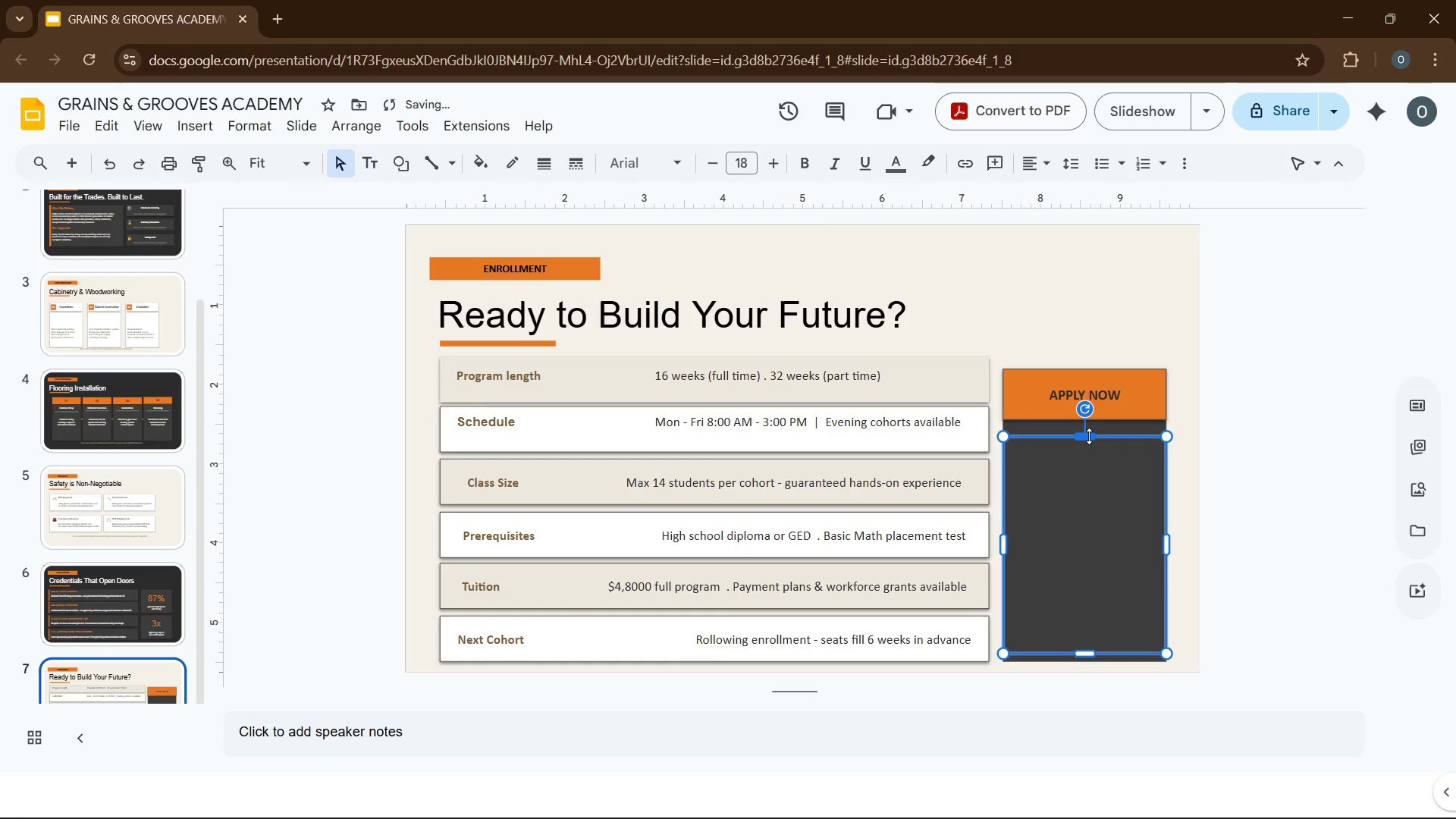 
left_click_drag(start_coordinate=[1089, 436], to_coordinate=[1087, 425])
 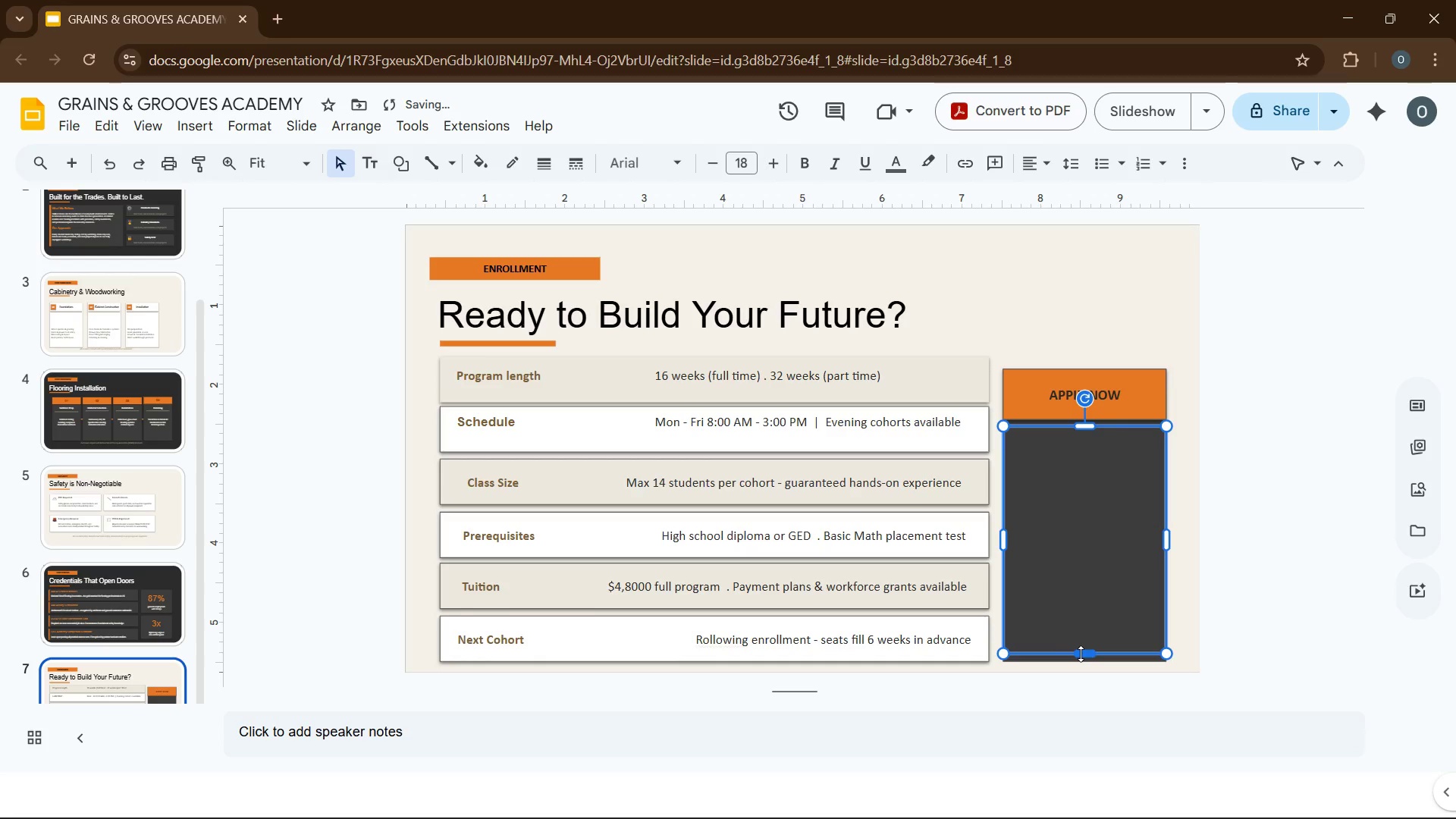 
left_click_drag(start_coordinate=[1081, 654], to_coordinate=[1081, 661])
 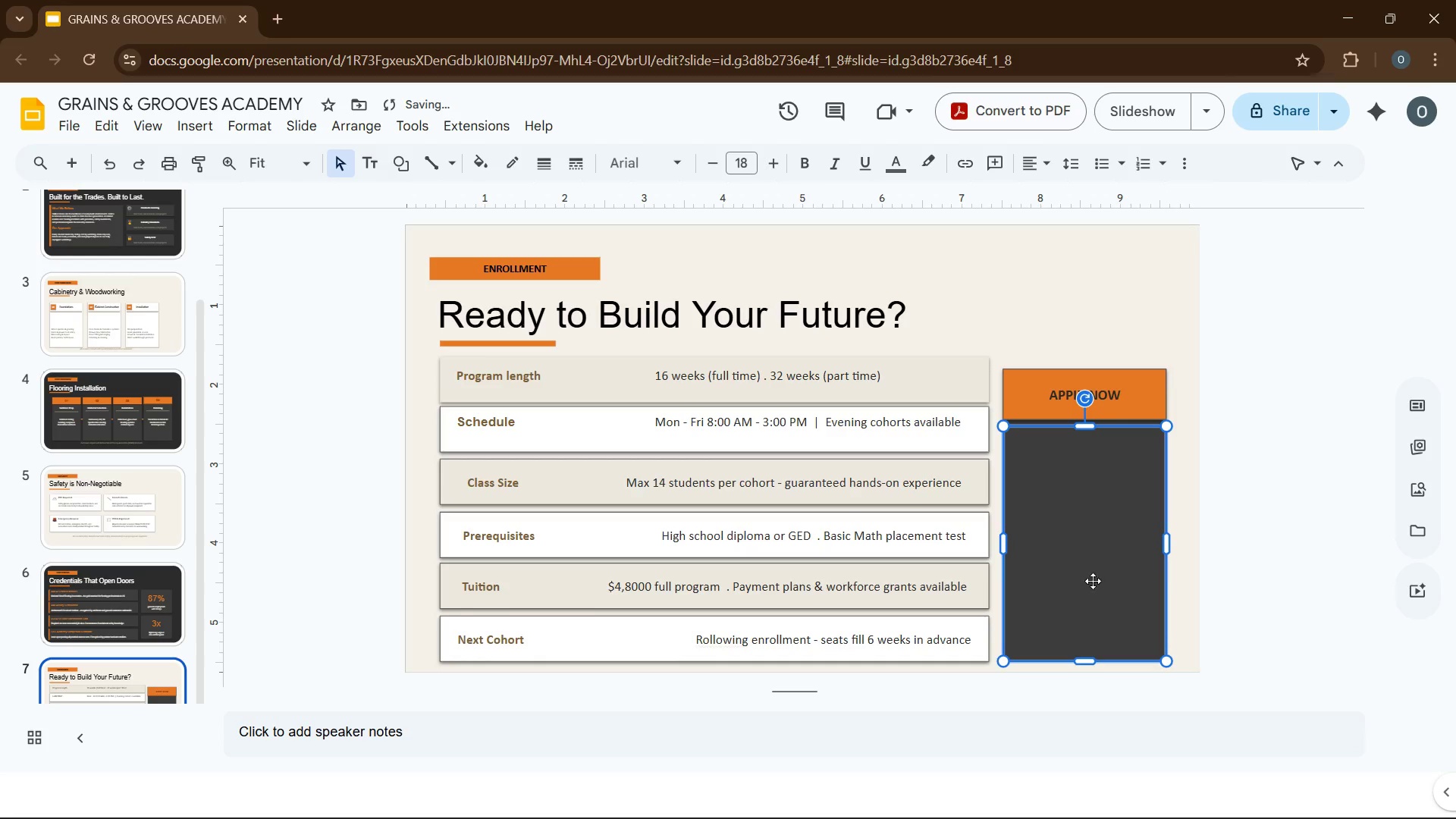 
left_click([1093, 579])
 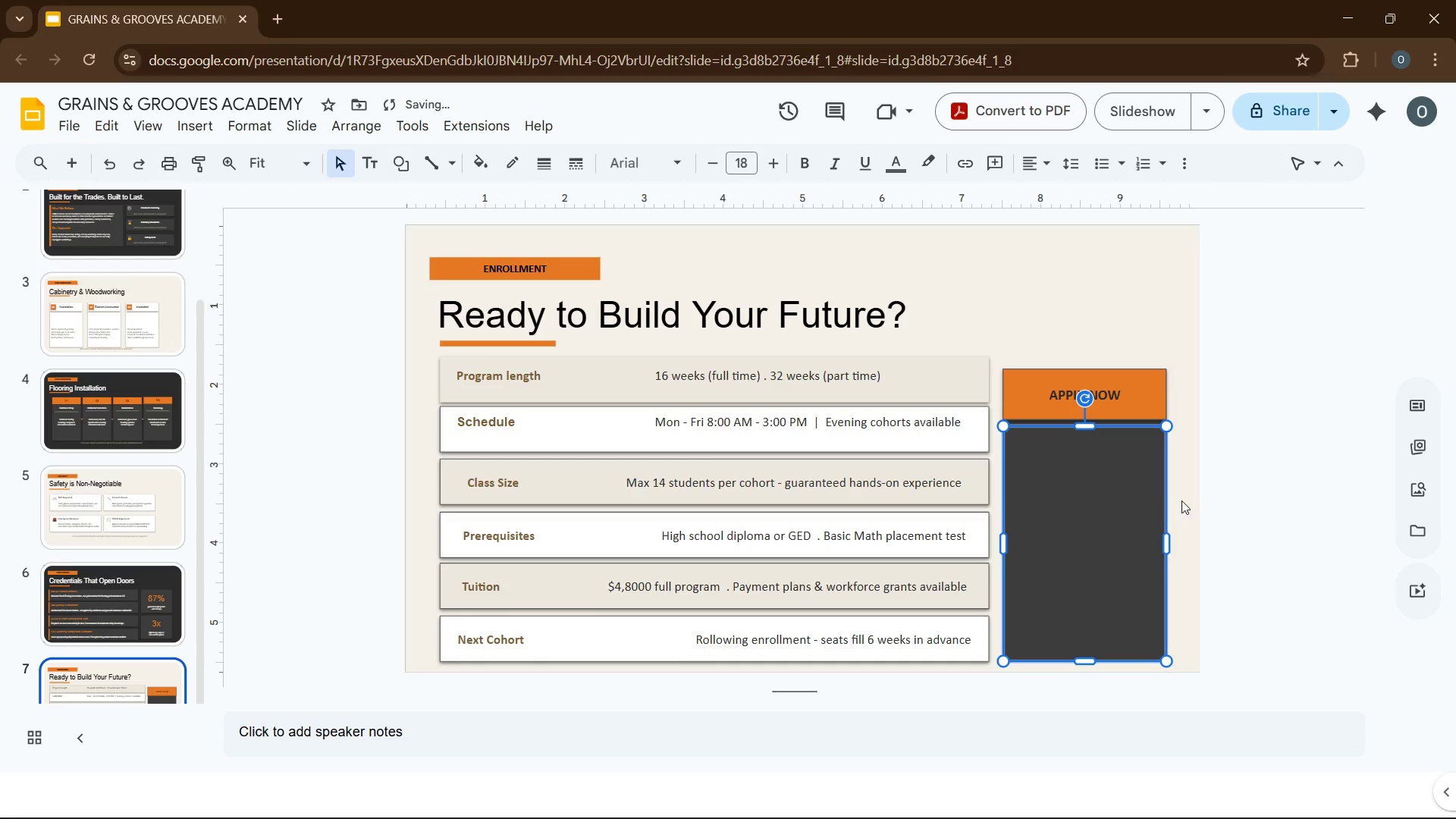 
left_click([1232, 500])
 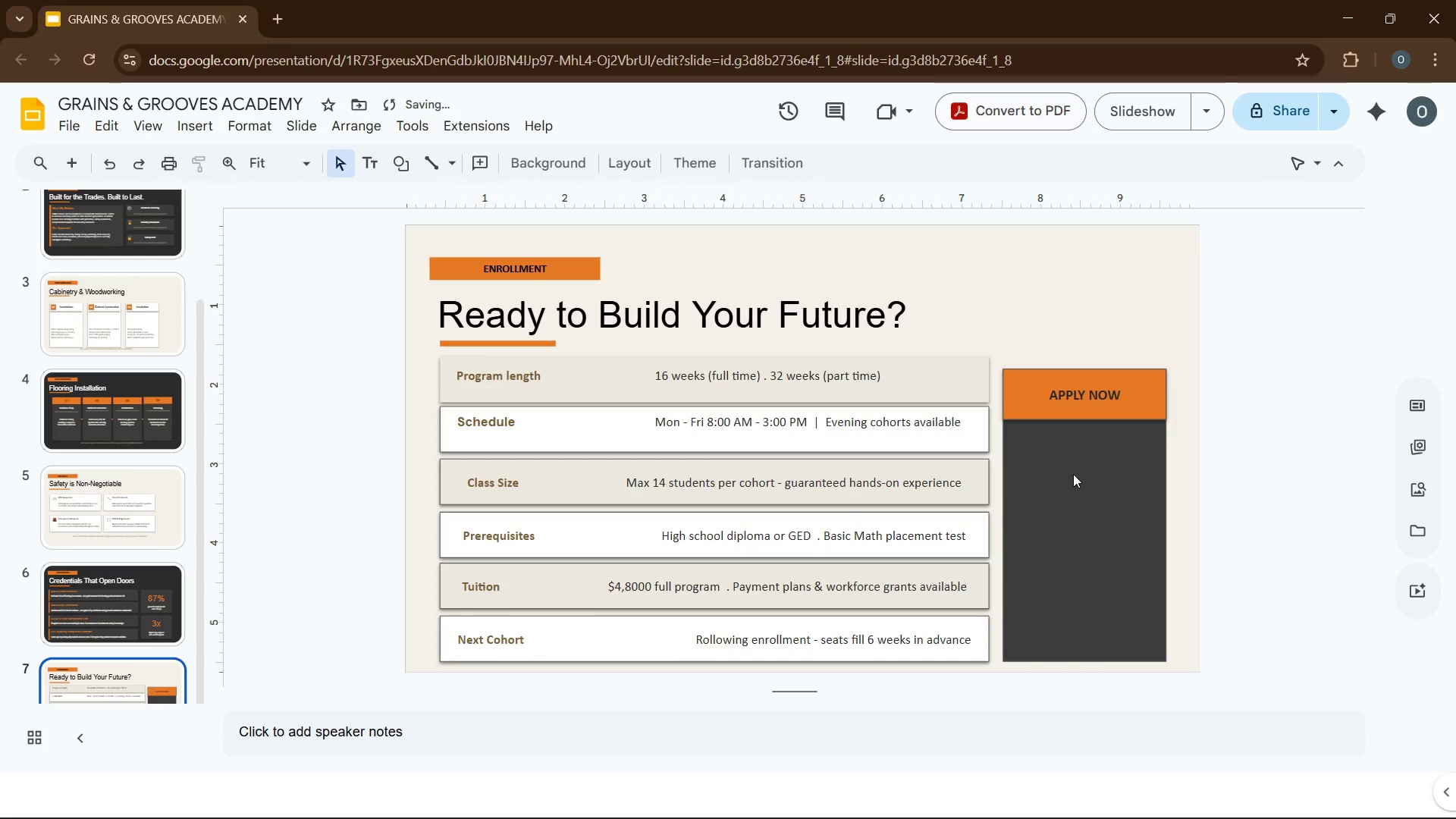 
left_click([1073, 474])
 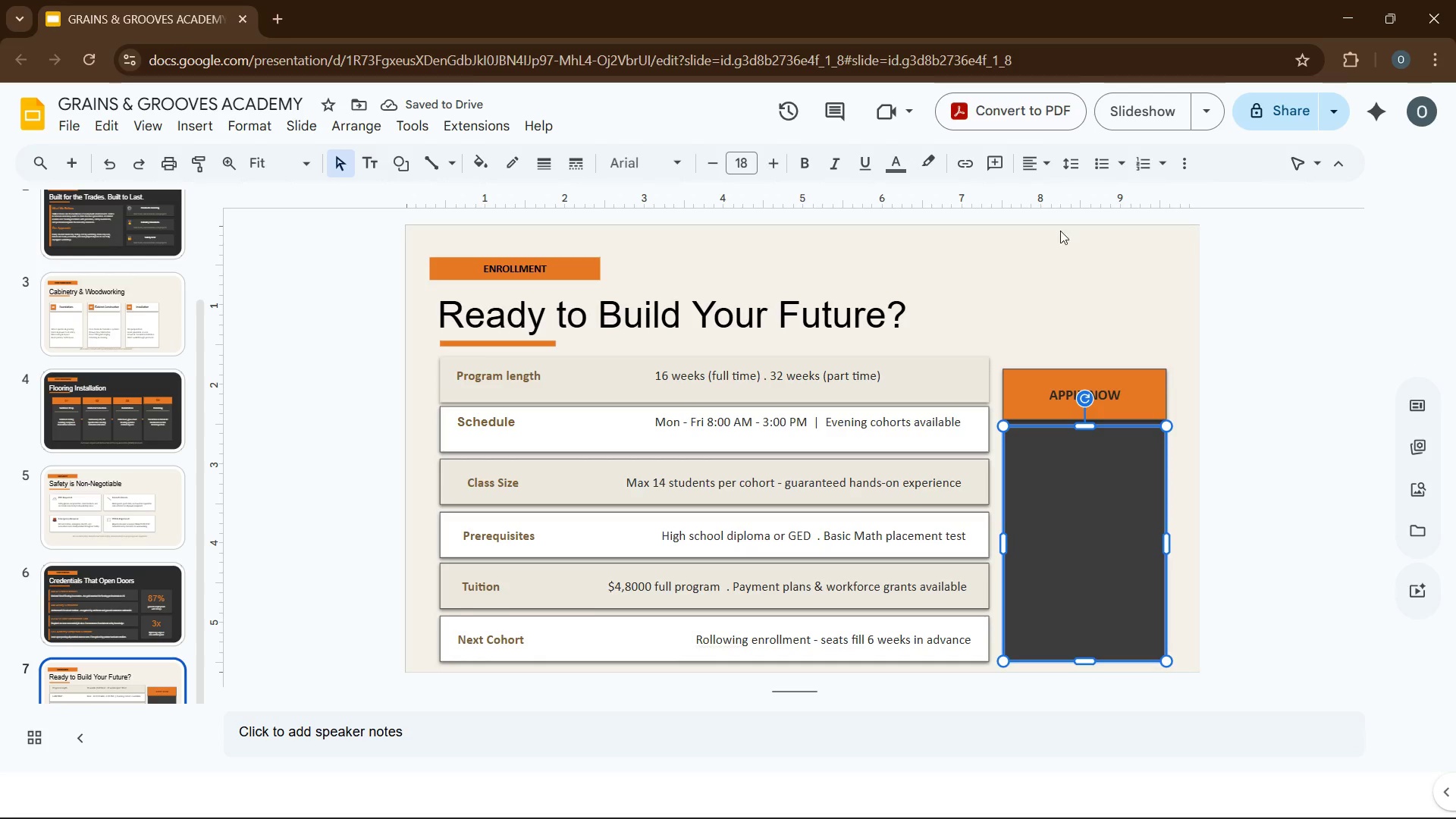 
left_click([212, 122])
 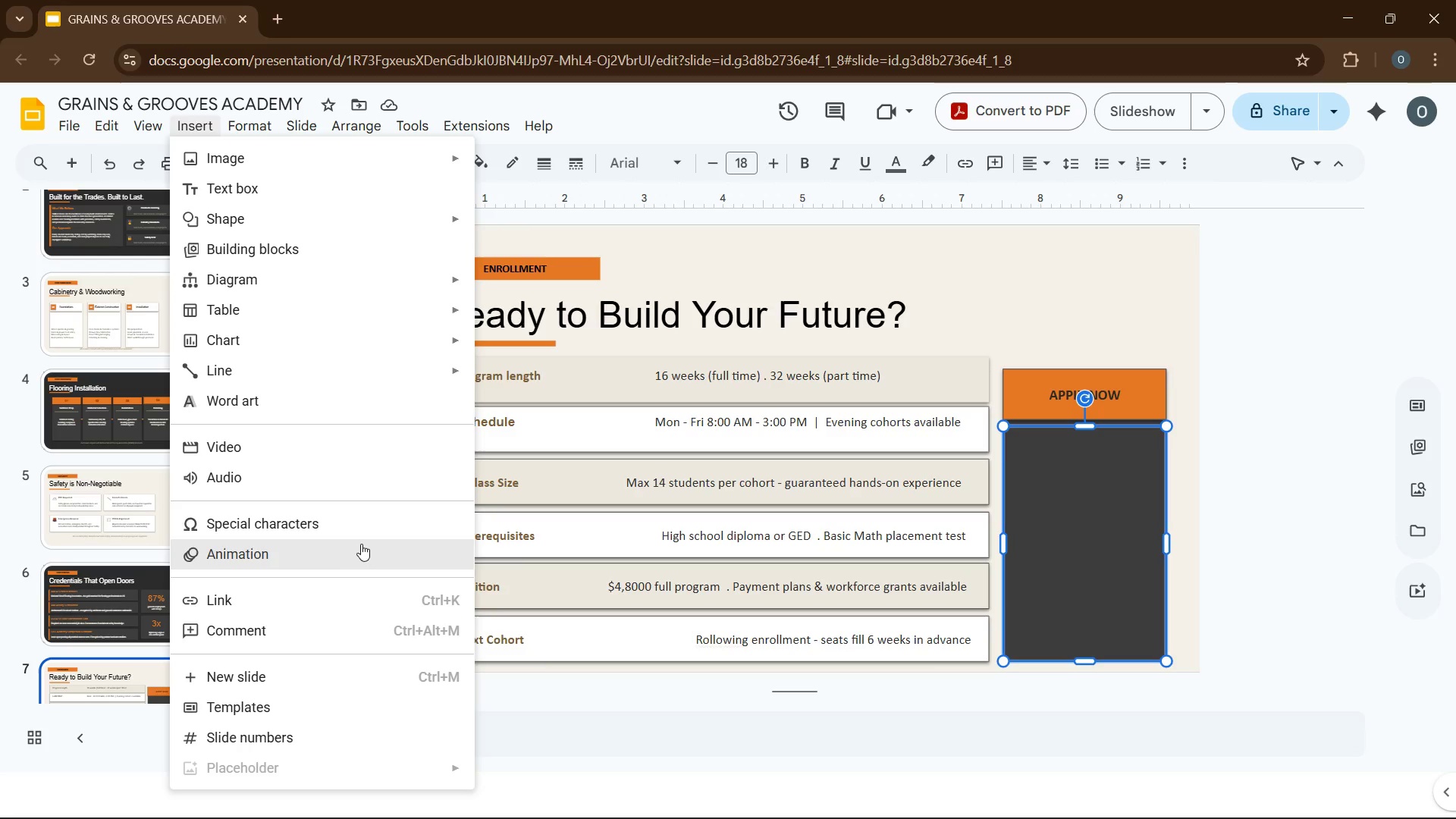 
wait(7.25)
 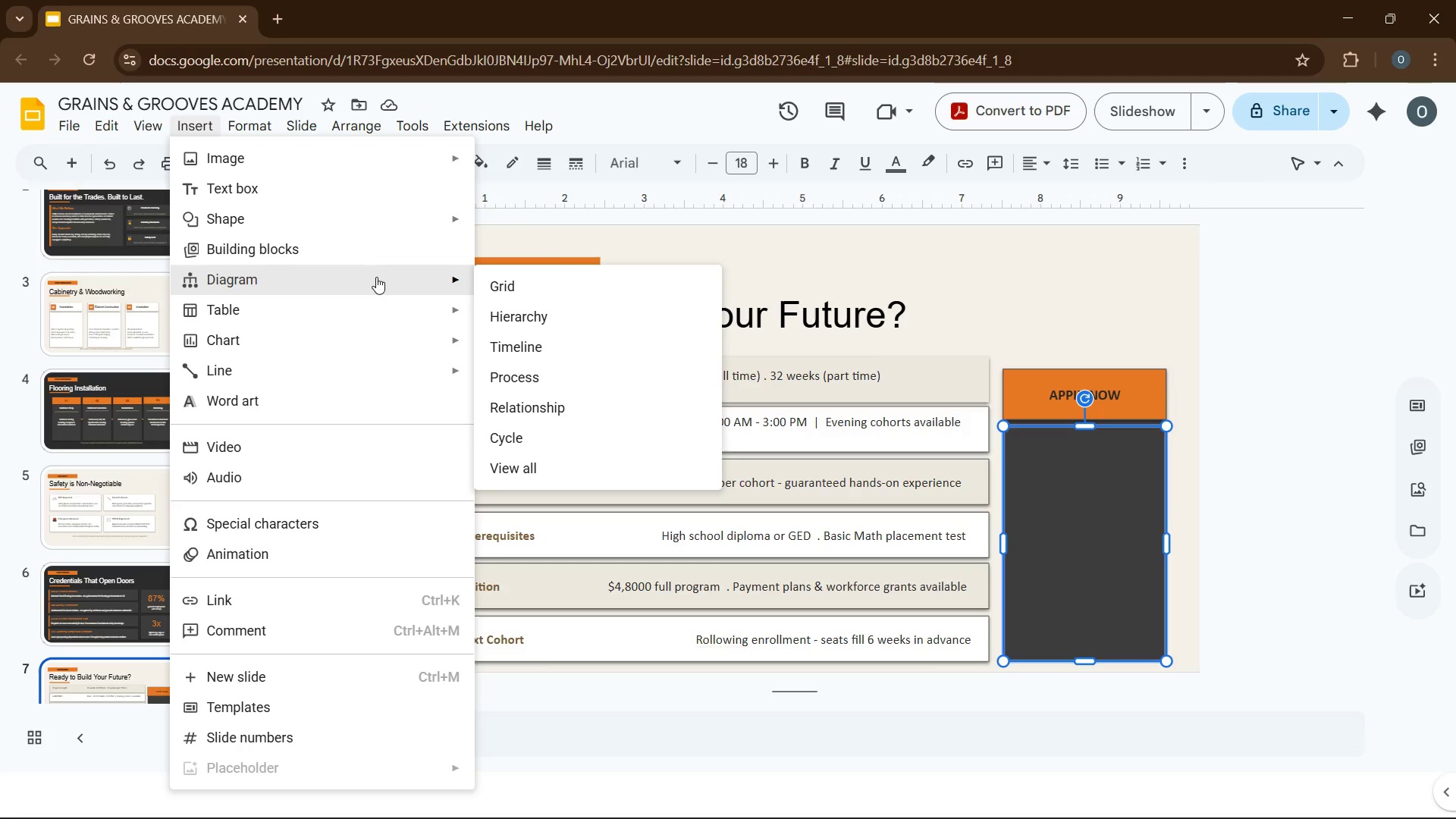 
left_click([303, 522])
 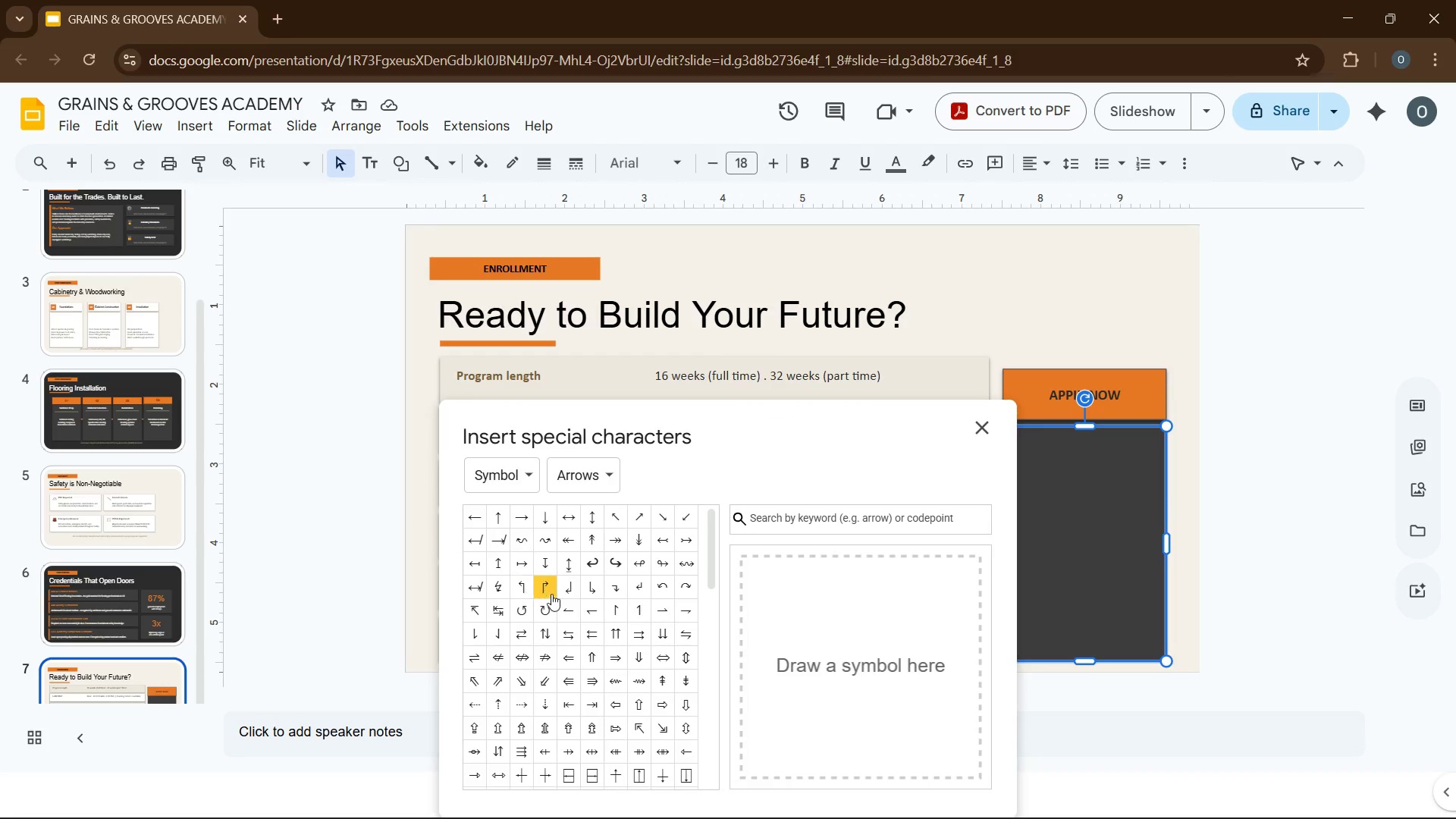 
scroll: coordinate [622, 573], scroll_direction: down, amount: 10.0
 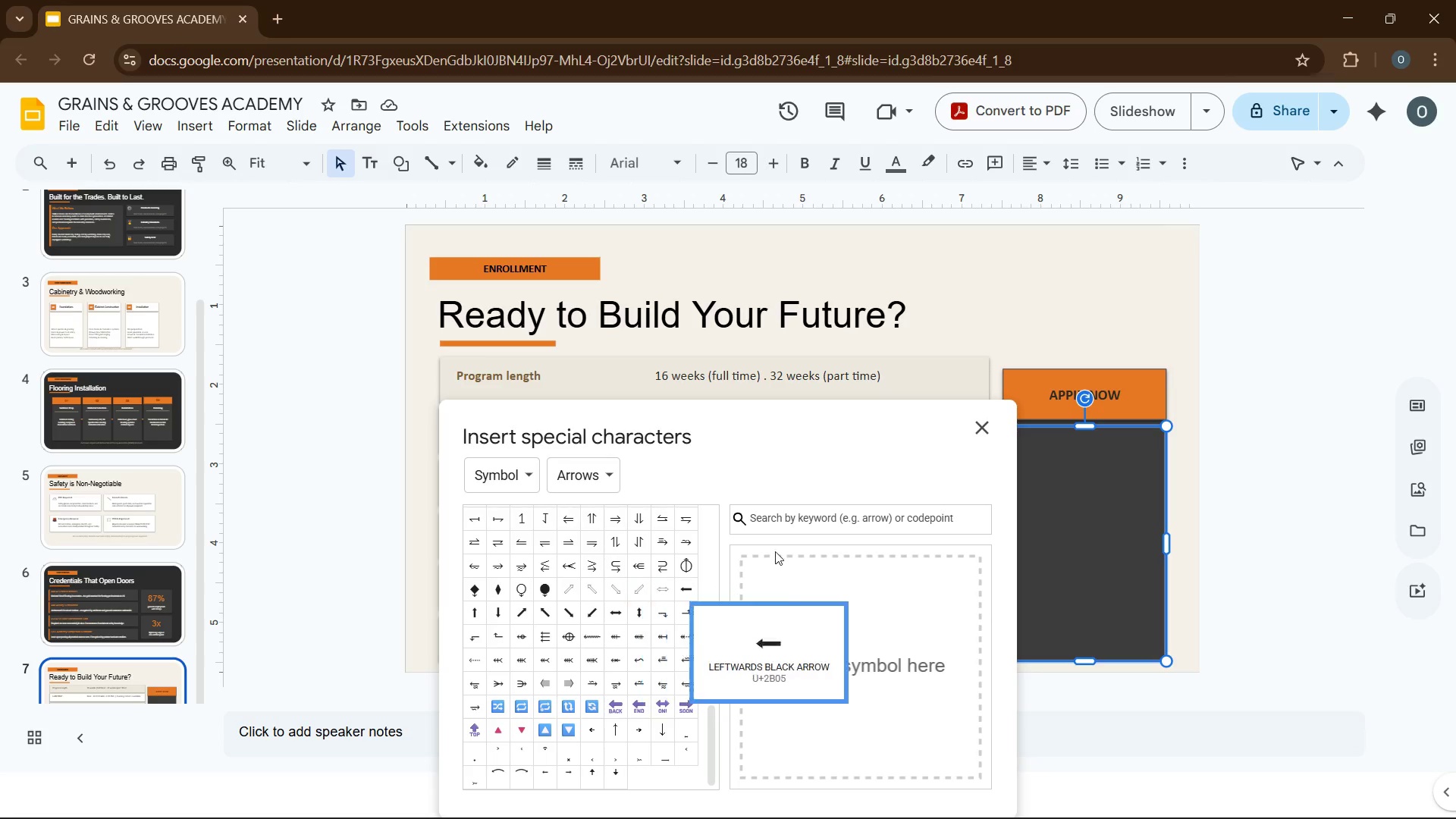 
left_click([836, 519])
 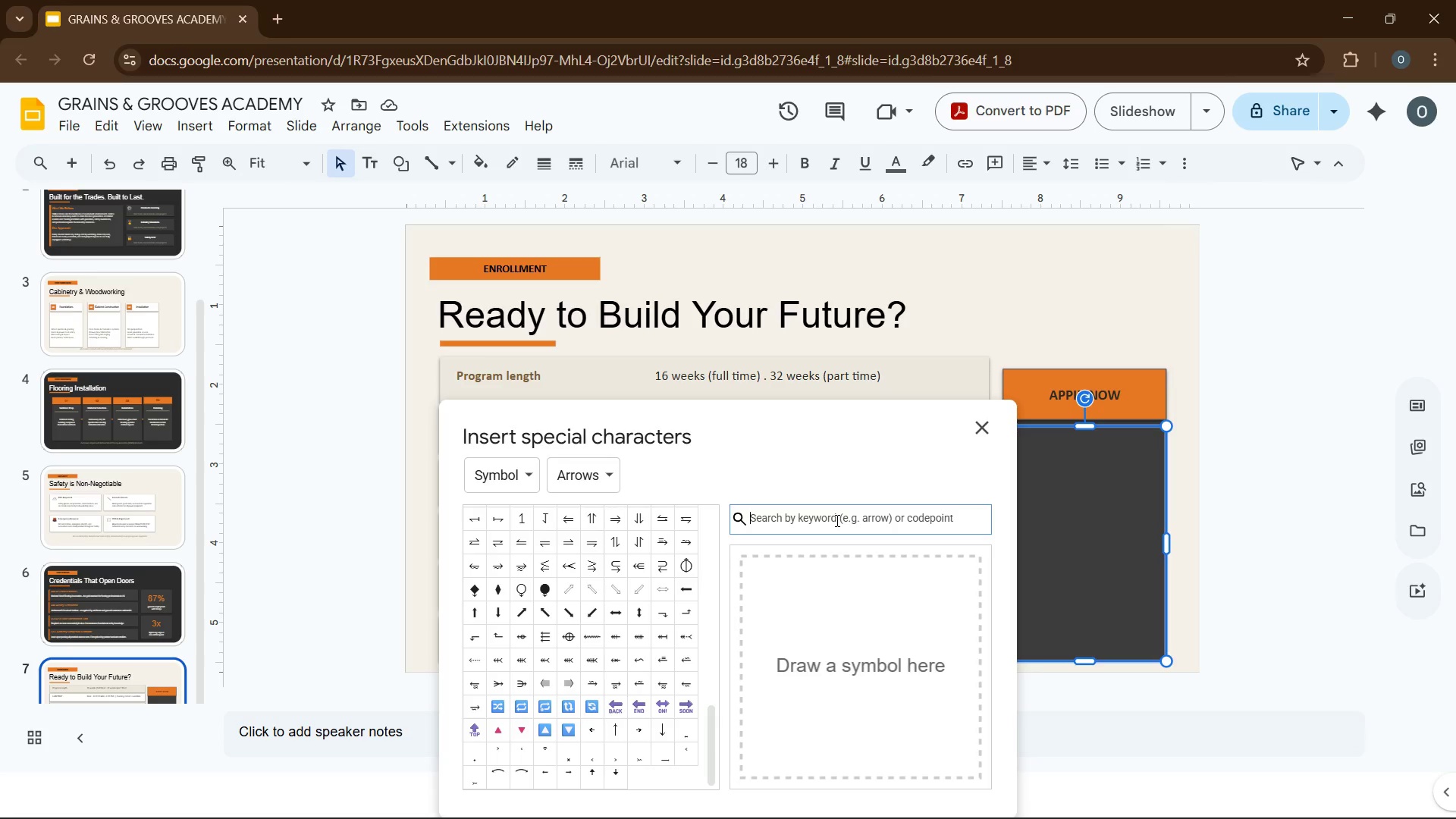 
wait(6.99)
 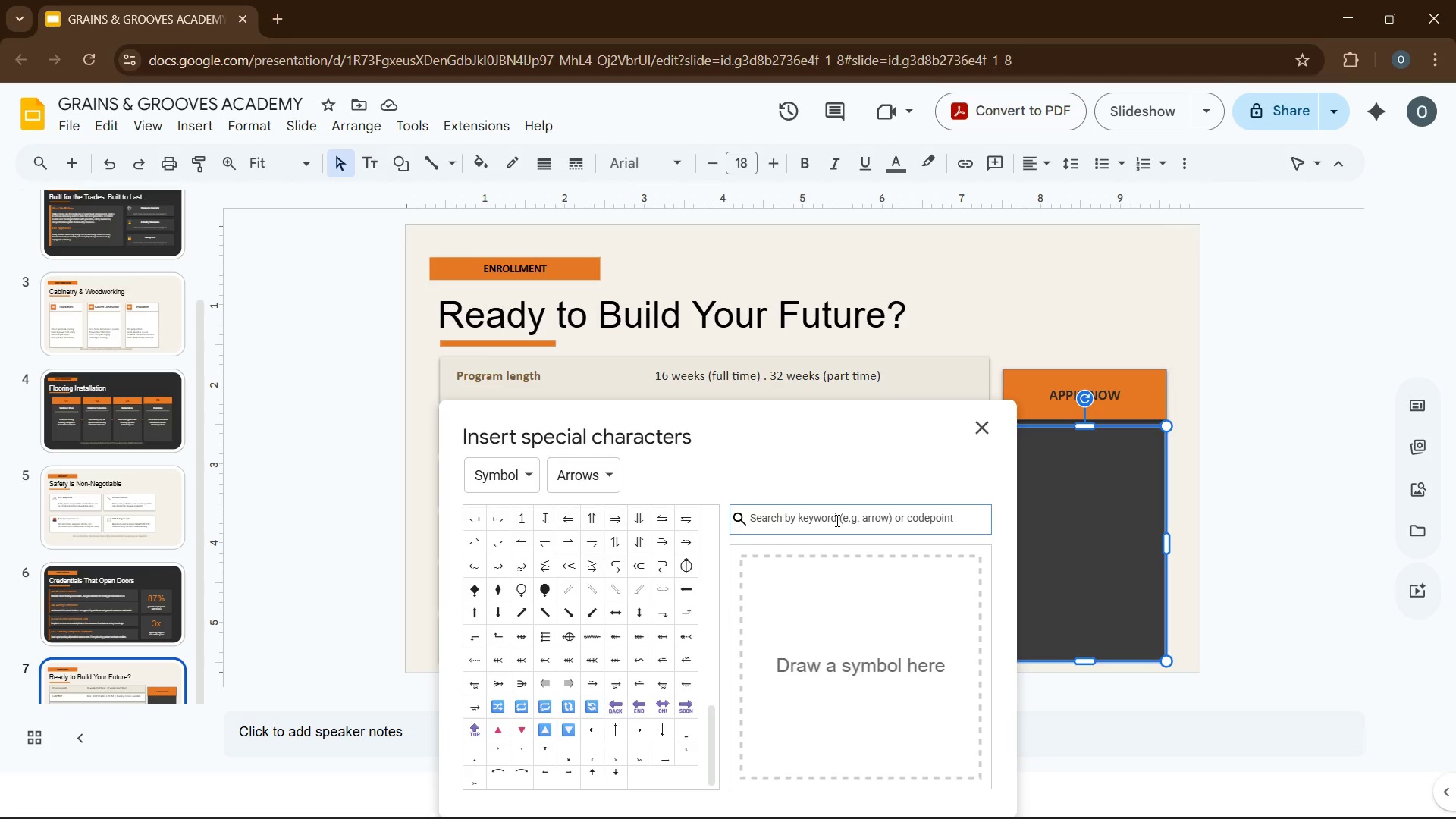 
type(spot)
 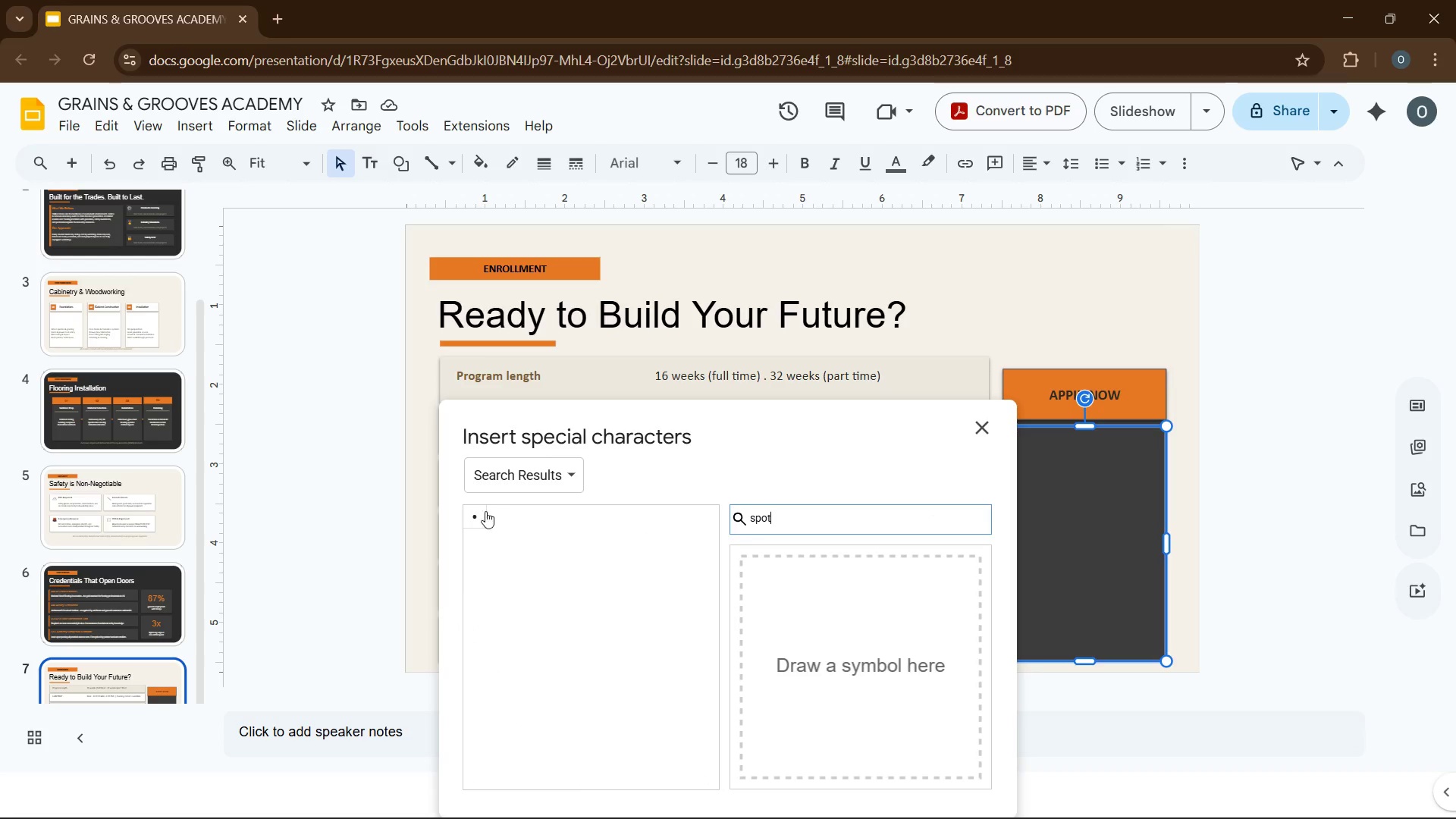 
wait(5.83)
 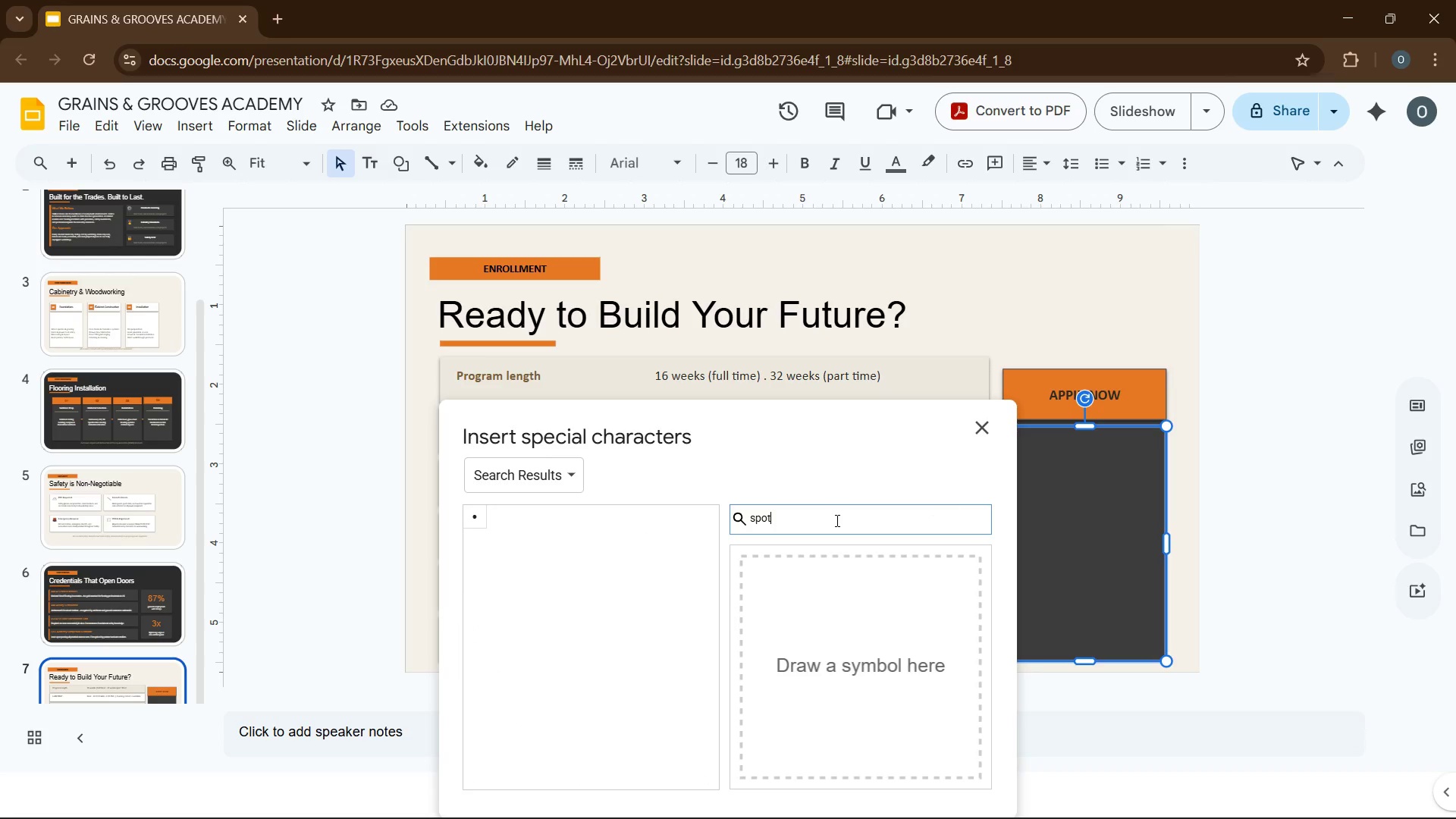 
left_click([476, 514])
 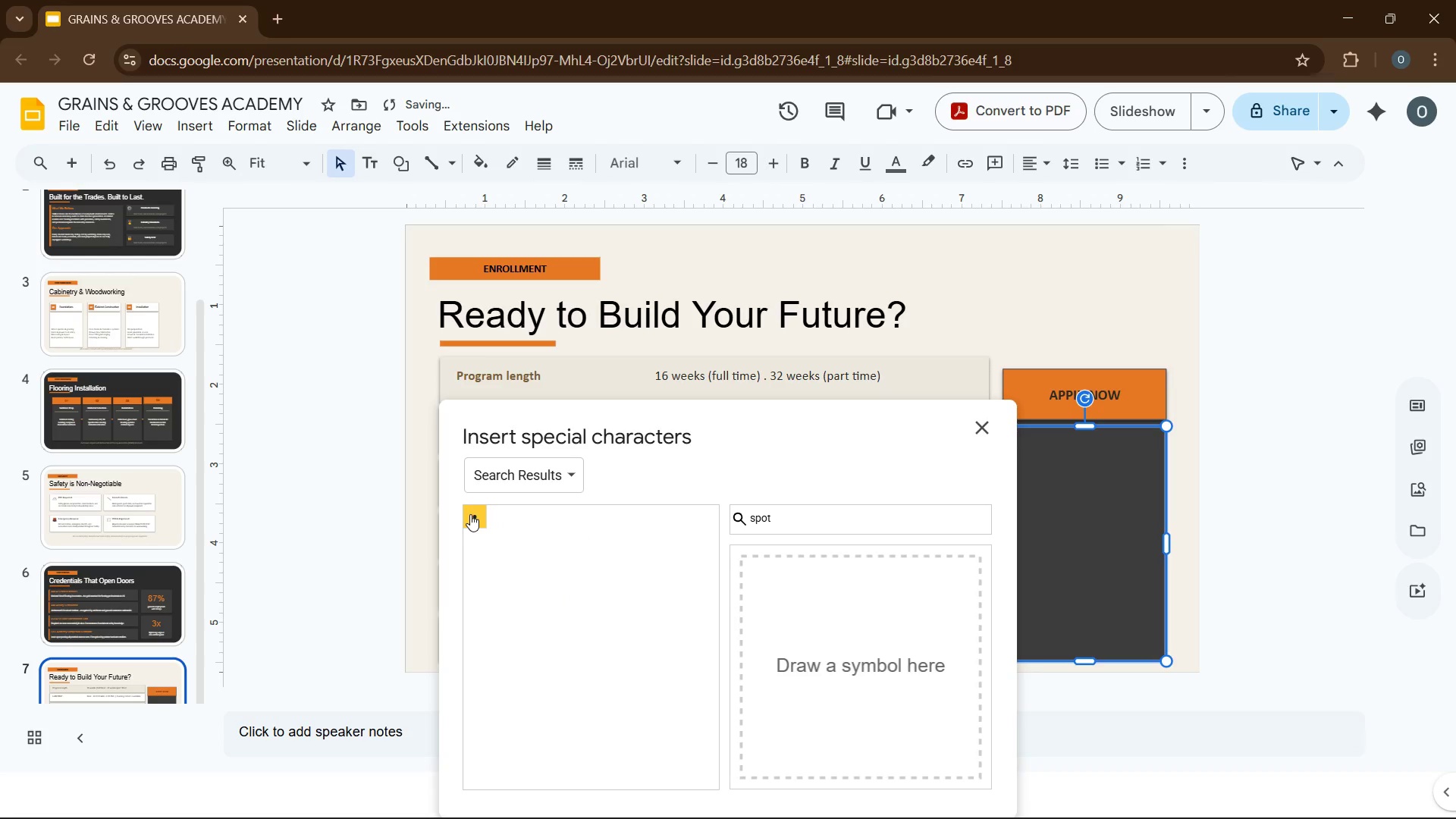 
right_click([470, 514])
 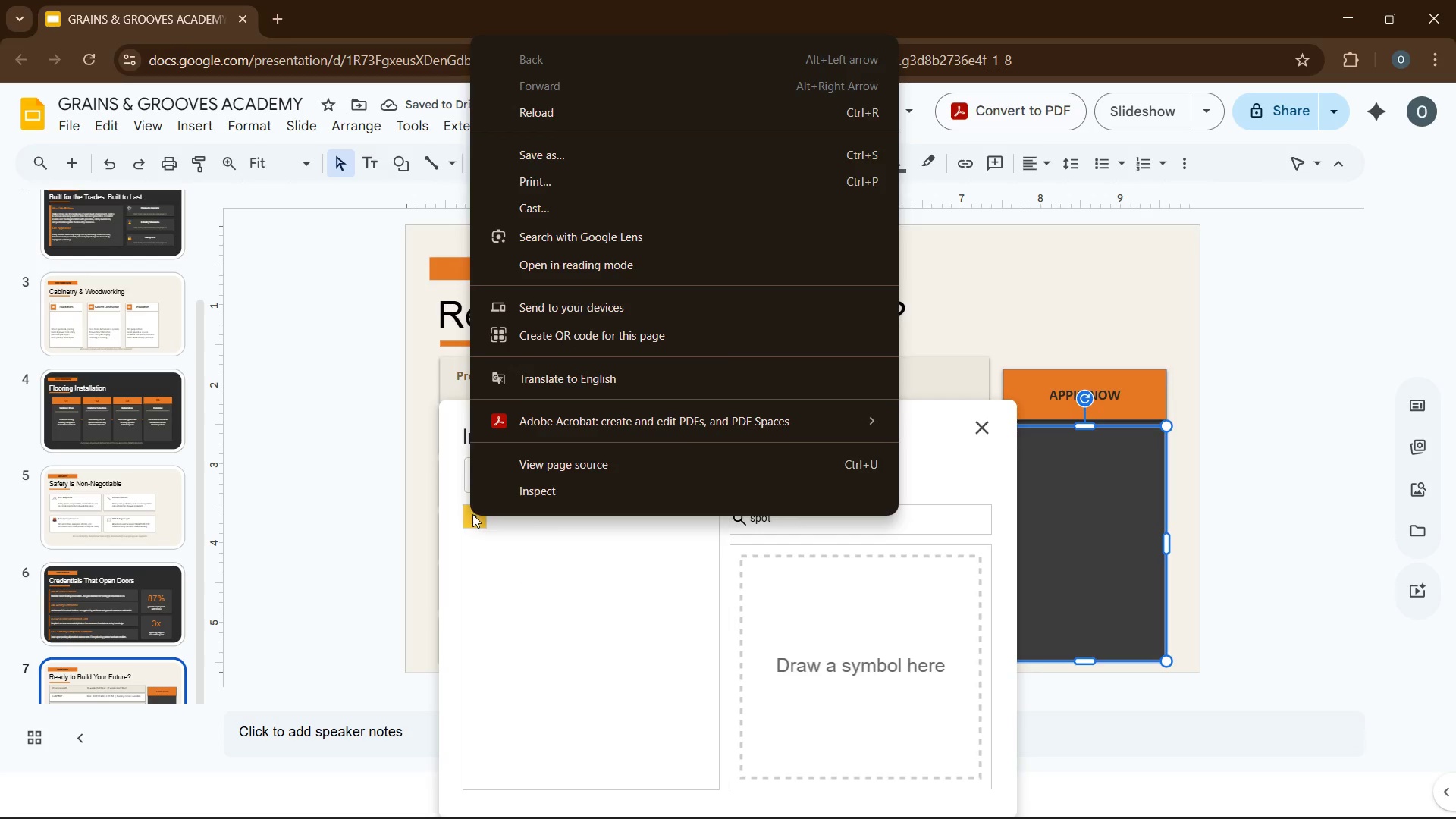 
left_click([474, 515])
 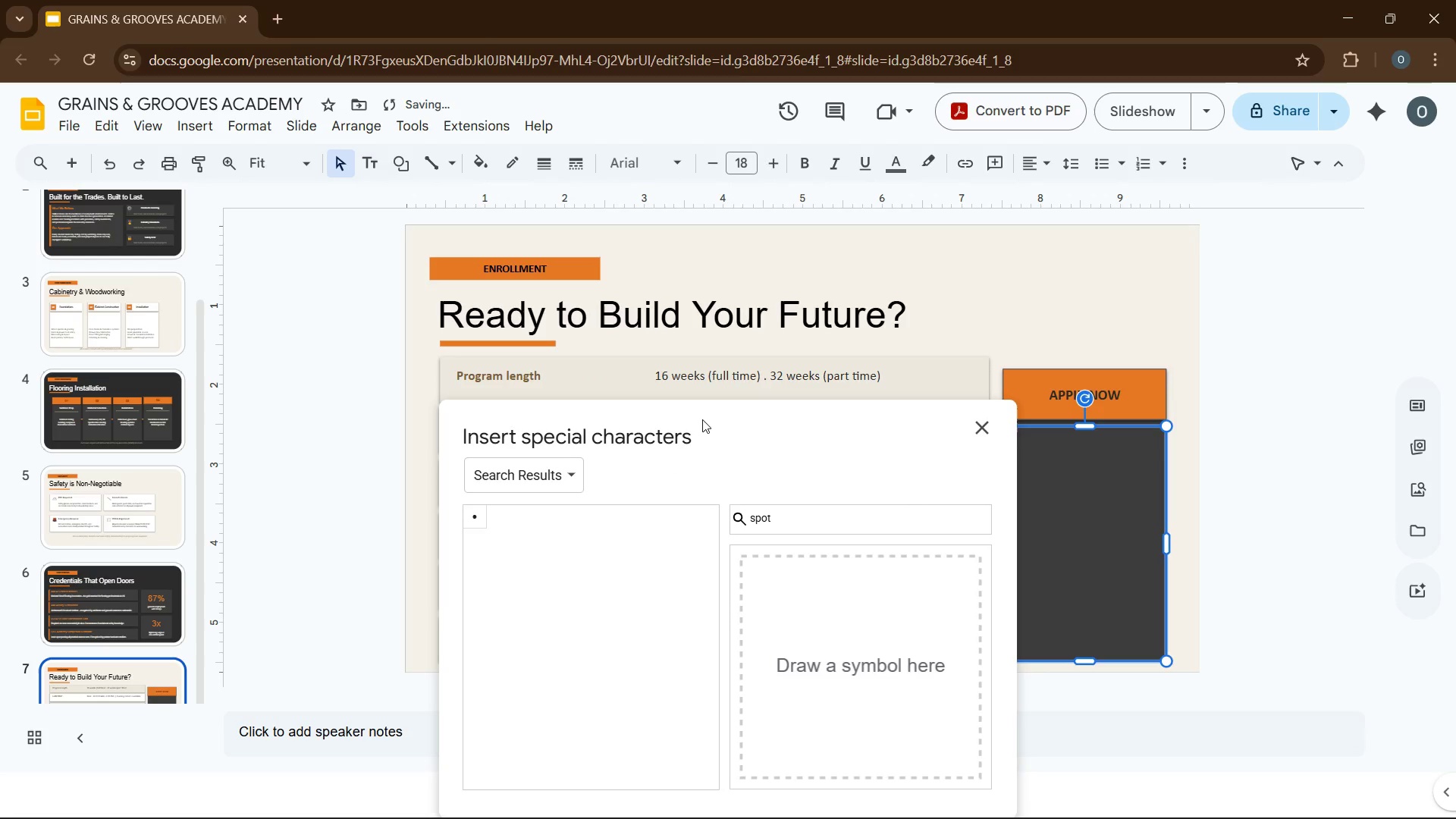 
left_click_drag(start_coordinate=[783, 437], to_coordinate=[450, 319])
 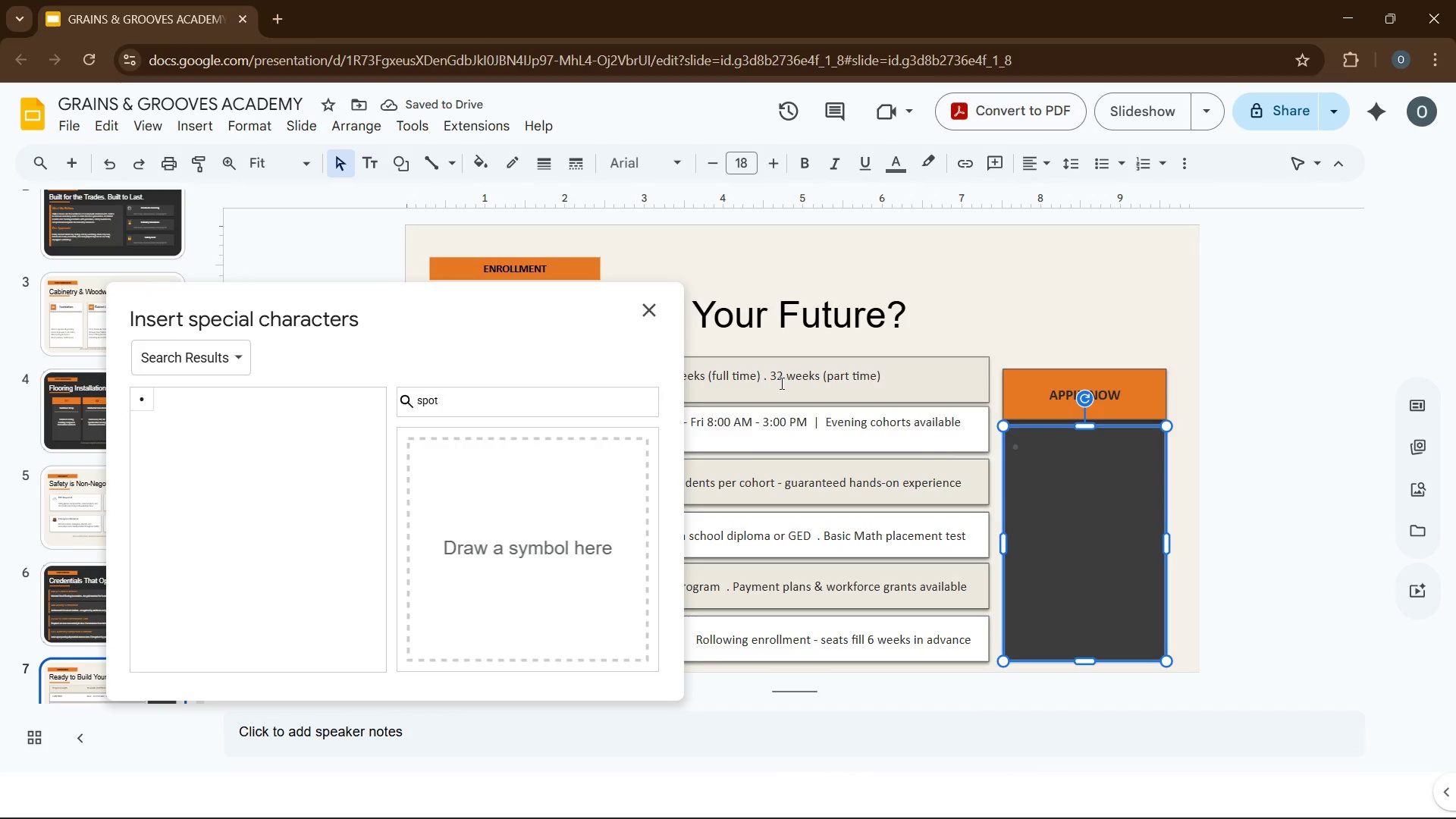 
left_click([770, 379])
 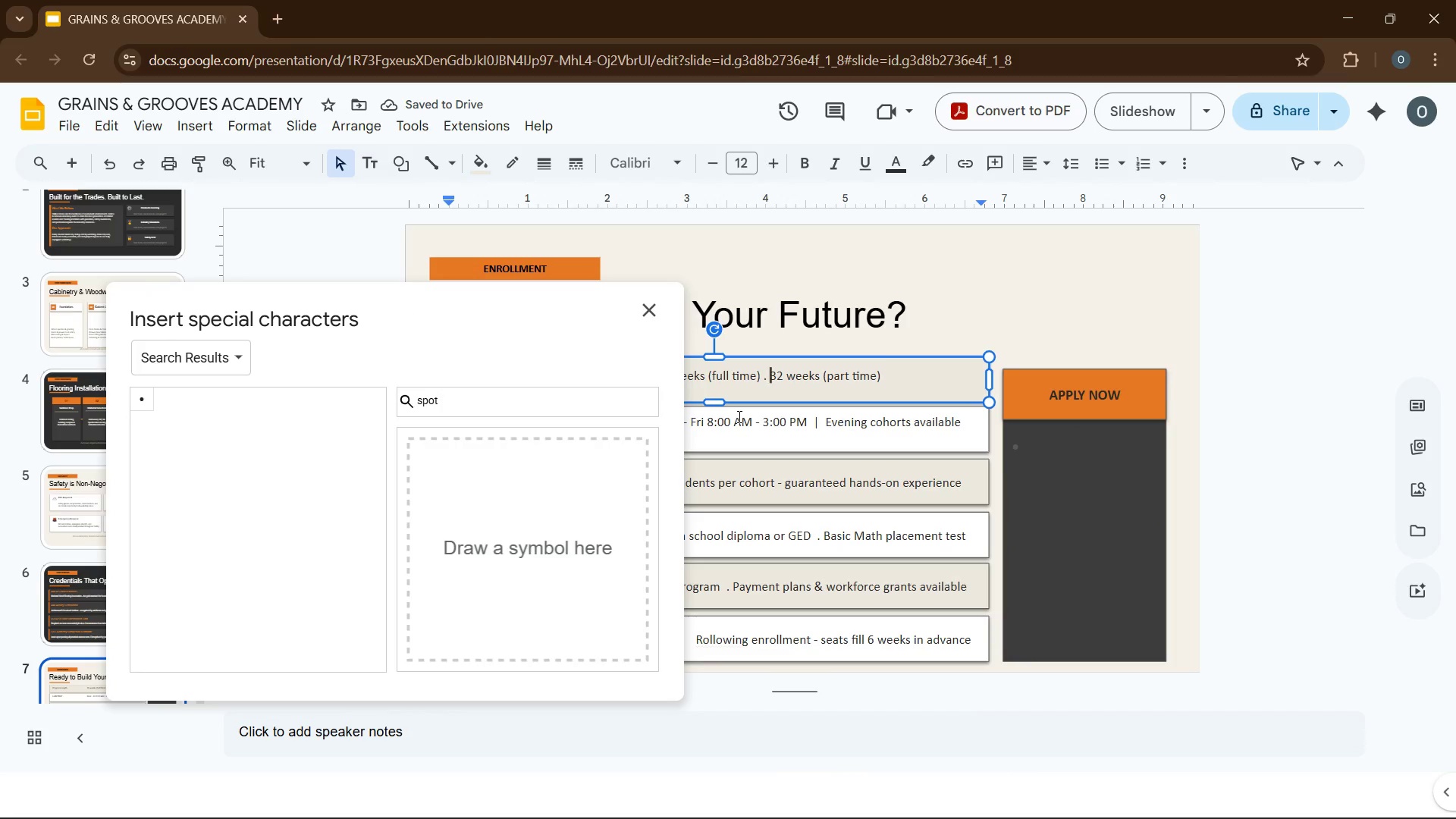 
key(Backspace)
 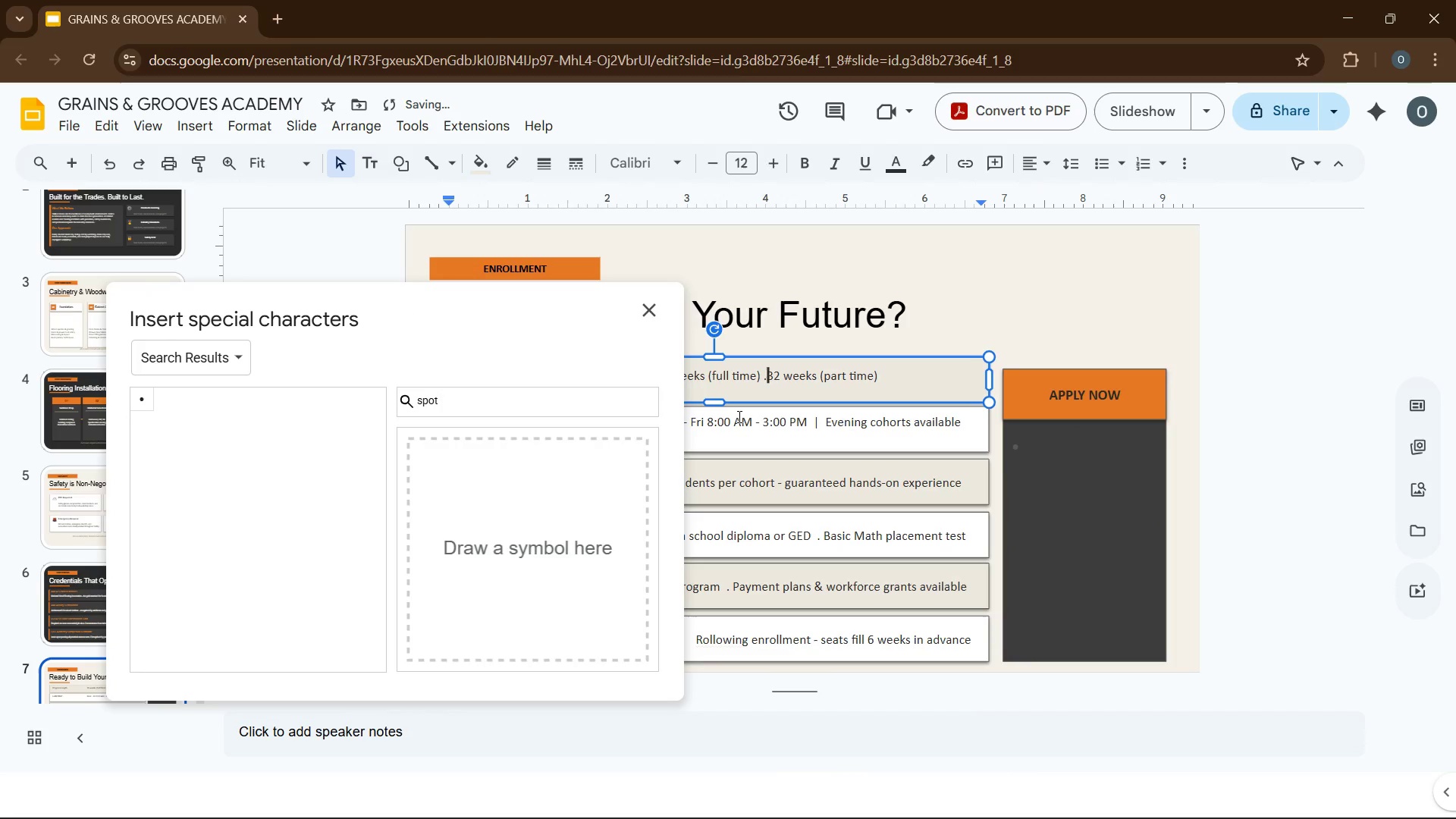 
key(Backspace)
 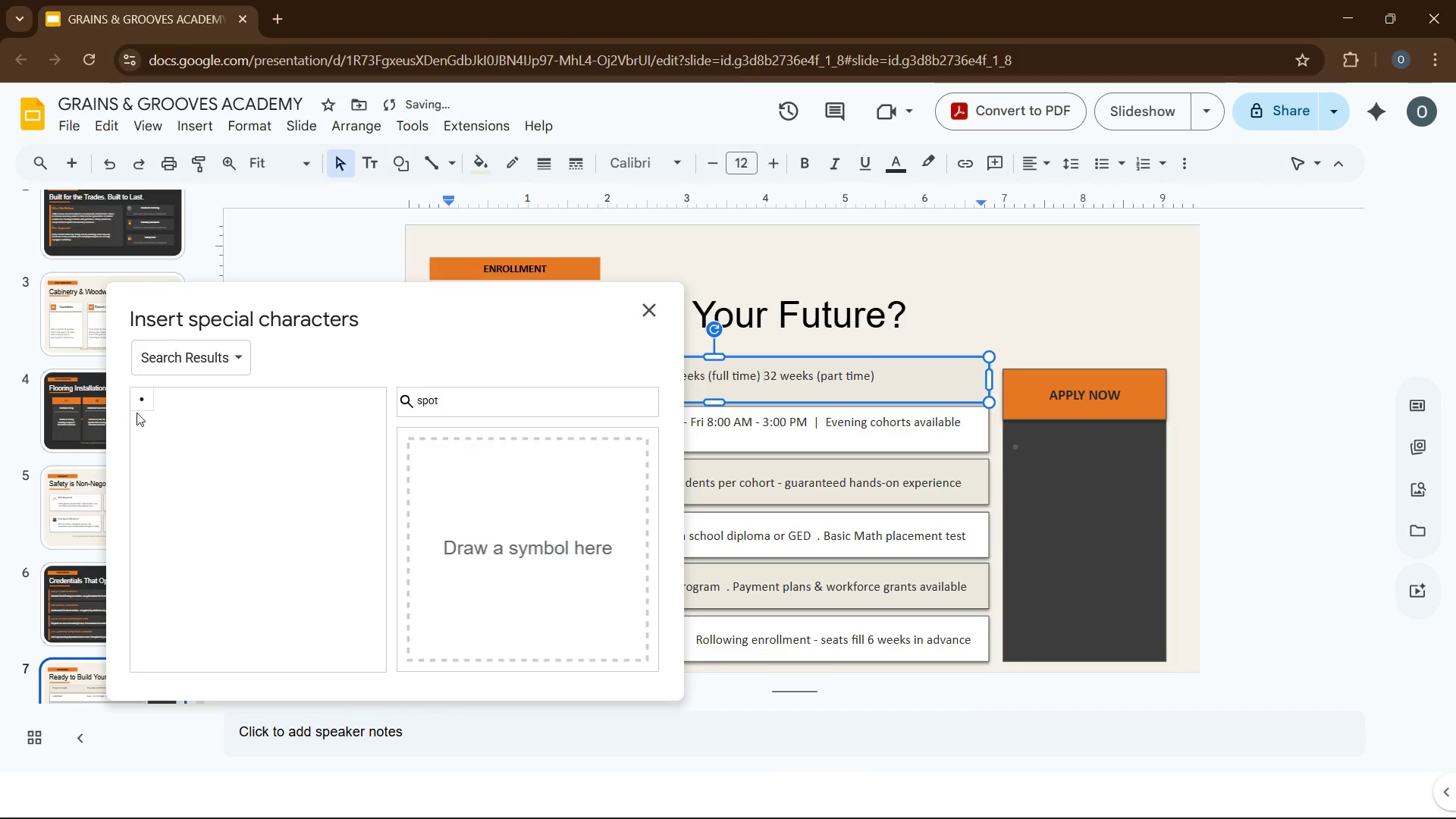 
left_click([136, 403])
 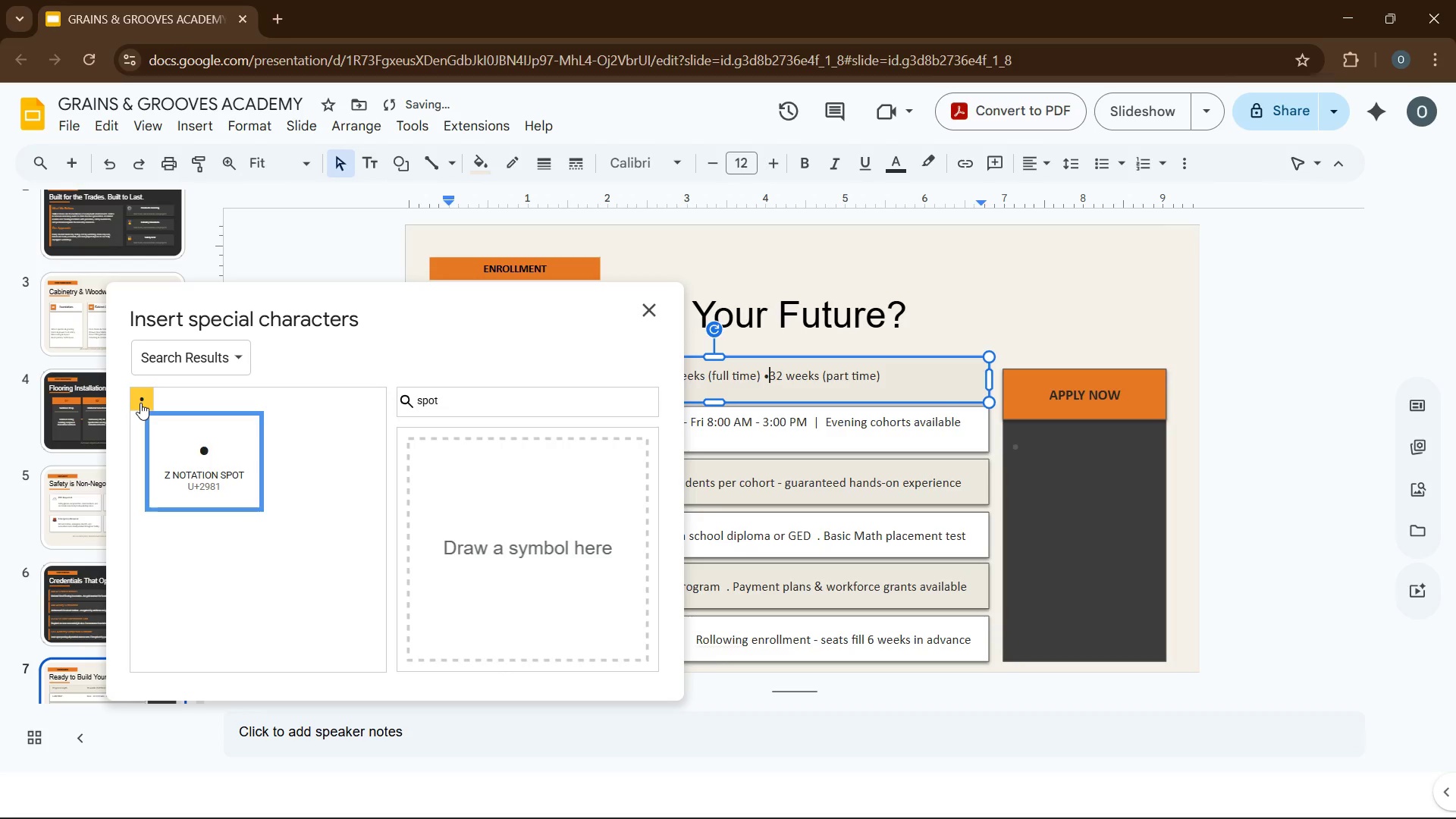 
key(ArrowLeft)
 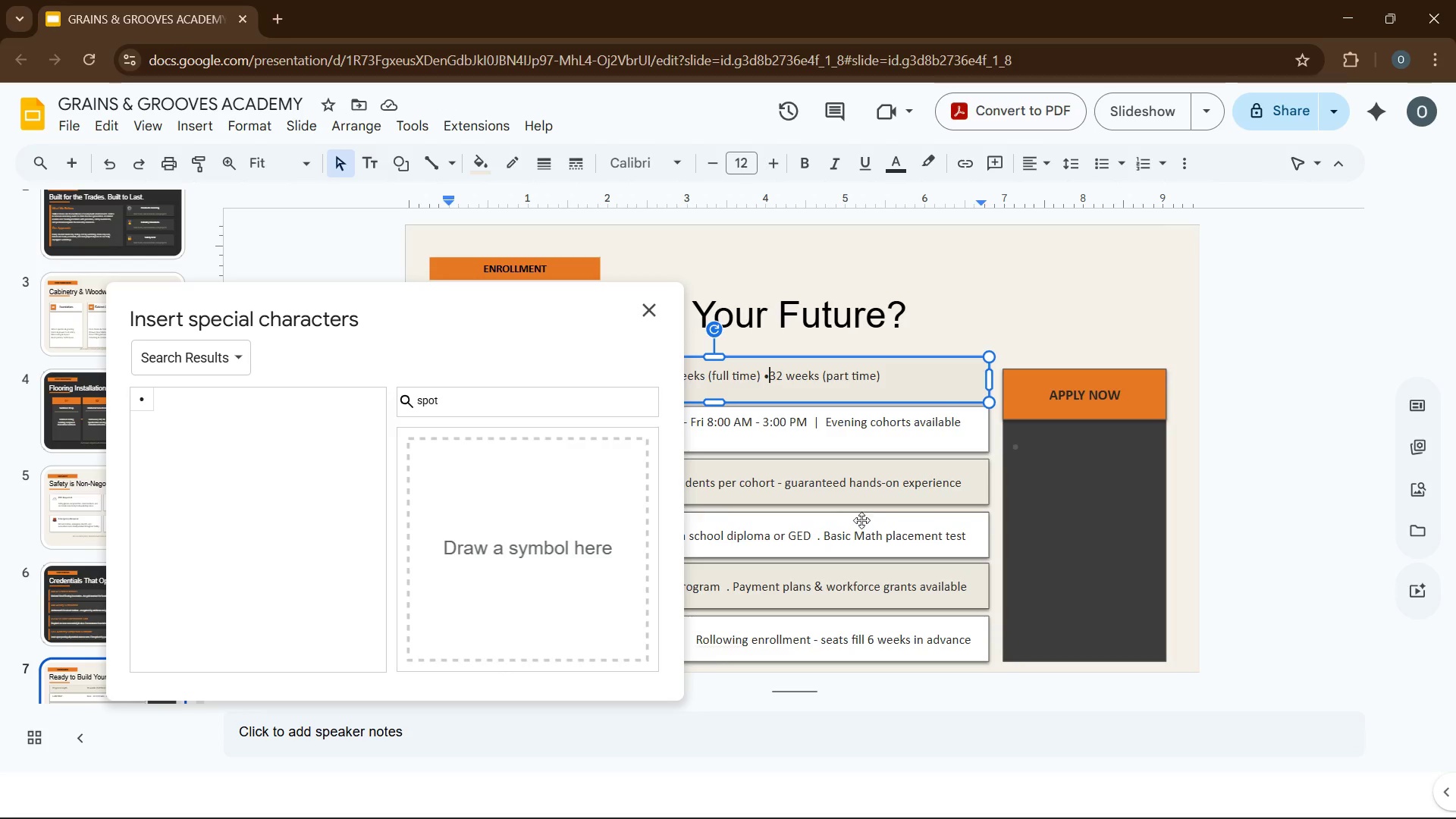 
wait(5.09)
 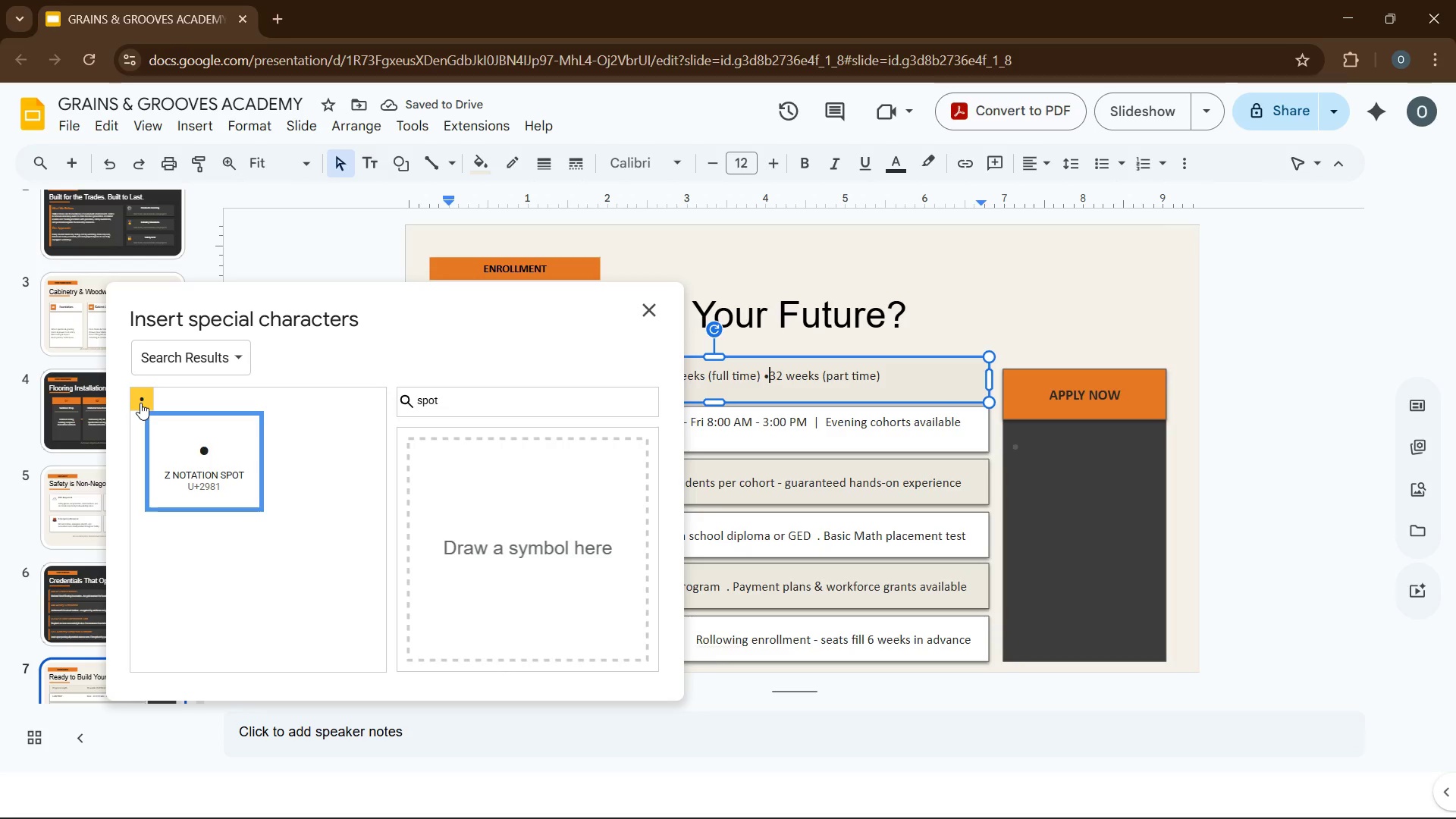 
left_click([825, 538])
 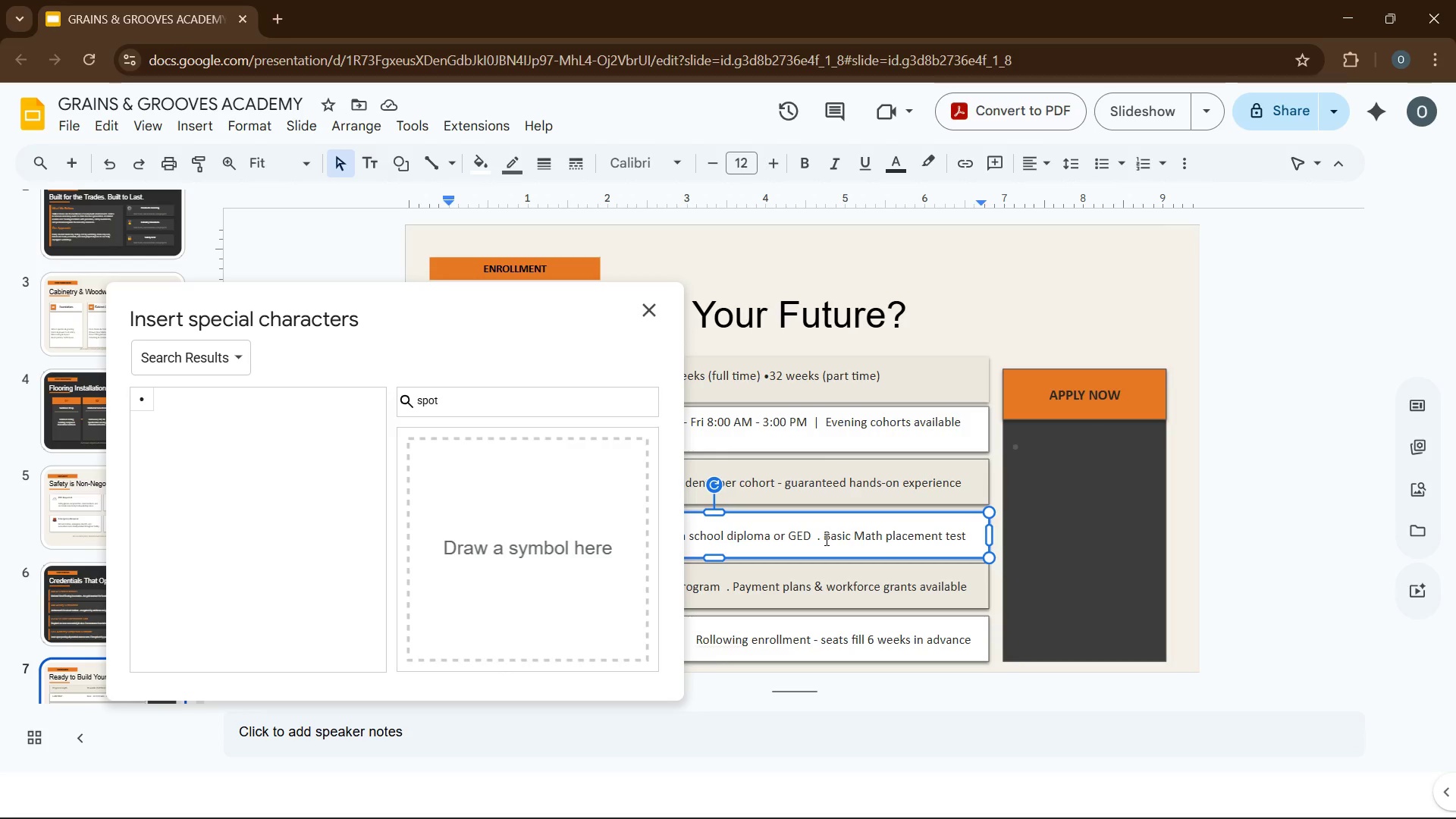 
key(ArrowLeft)
 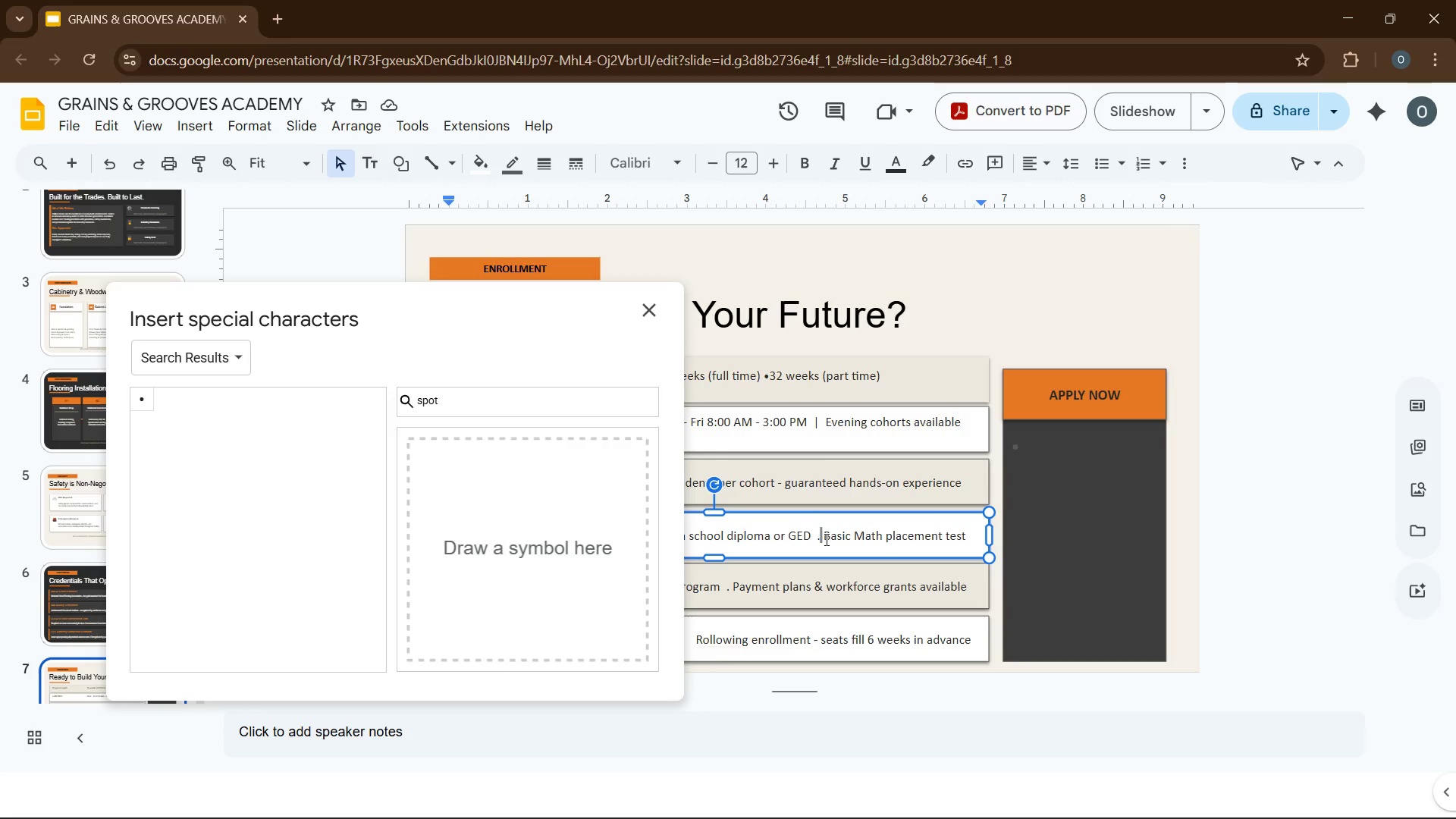 
key(Backspace)
 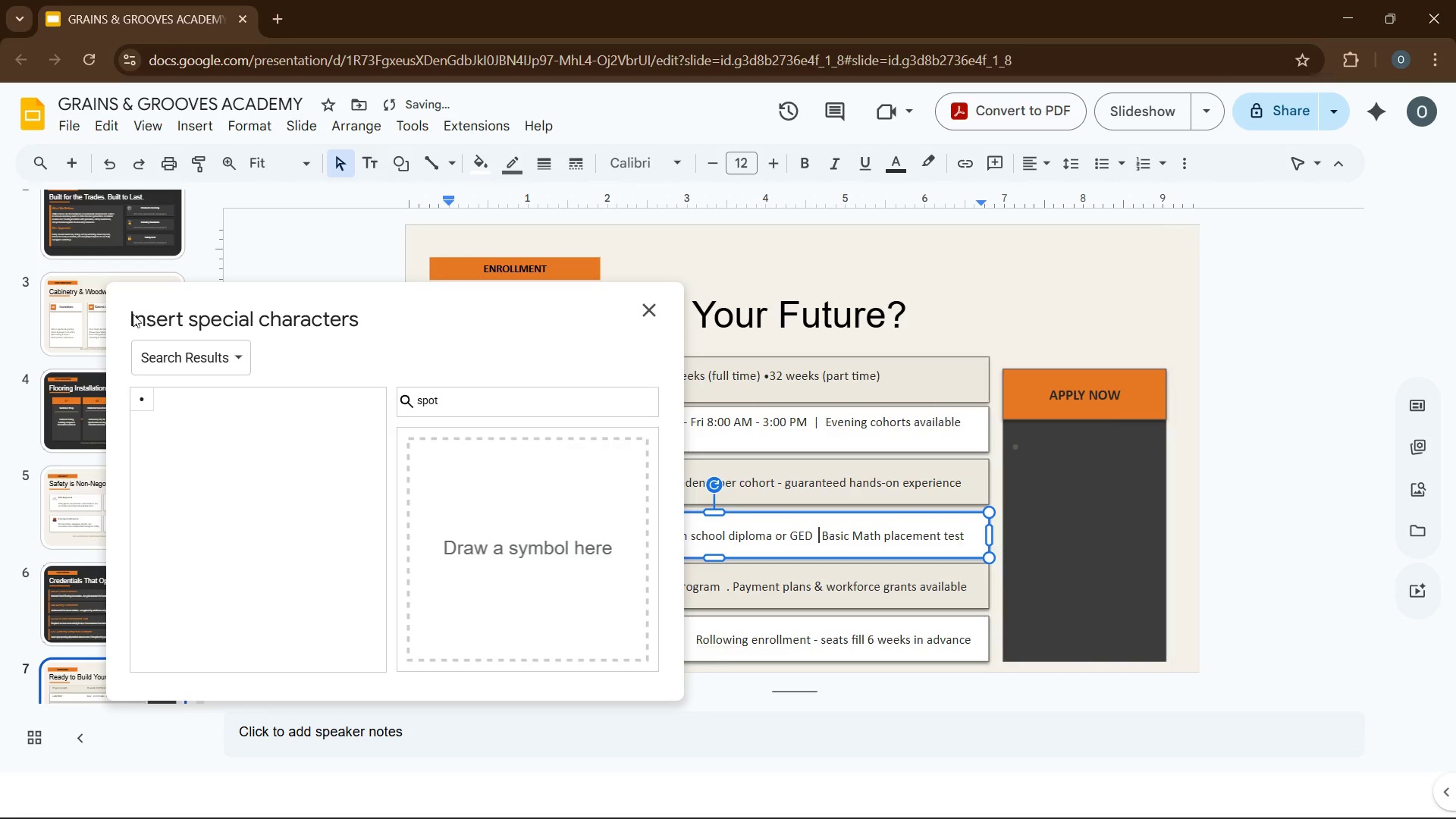 
left_click([148, 402])
 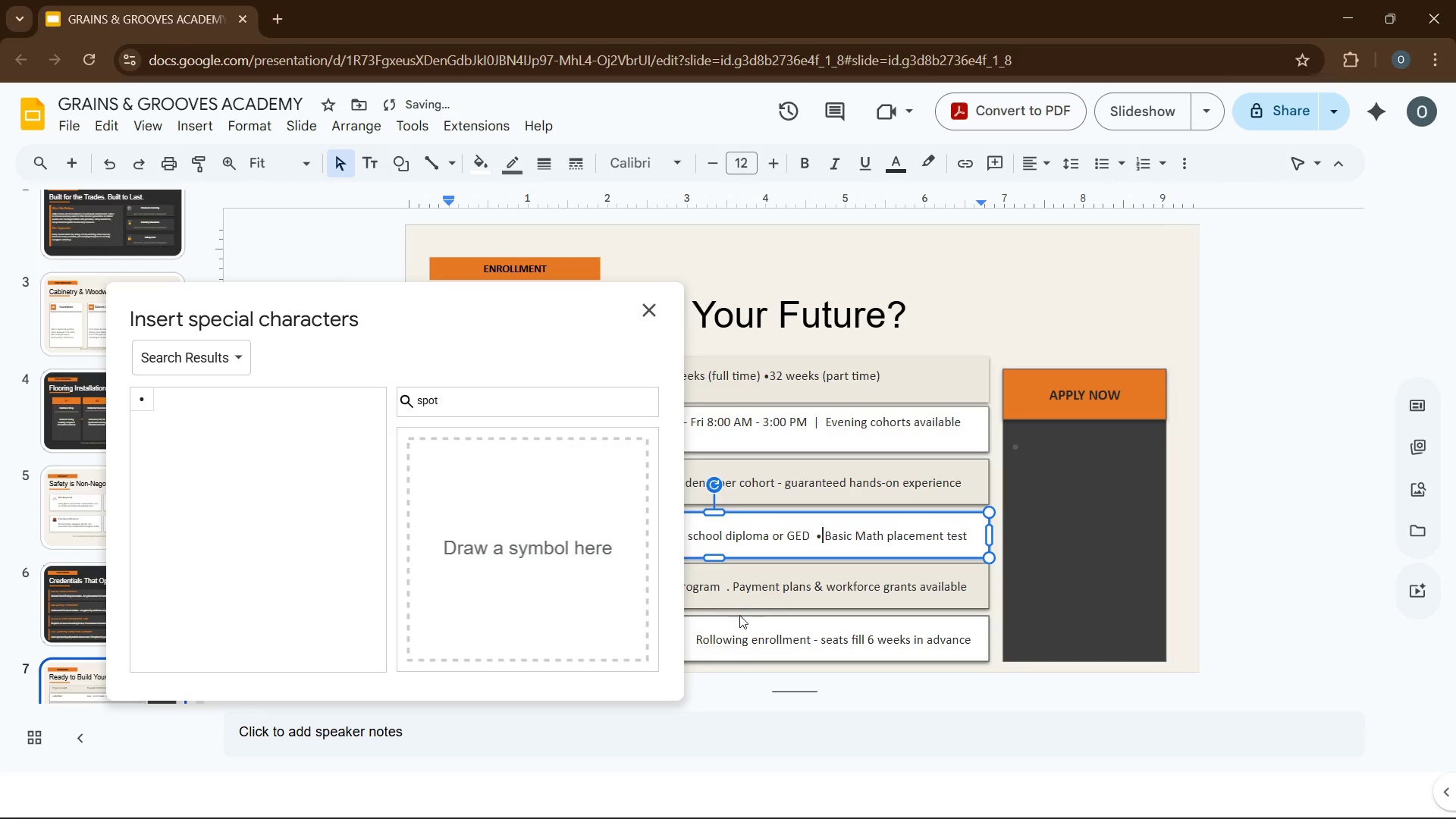 
left_click([731, 588])
 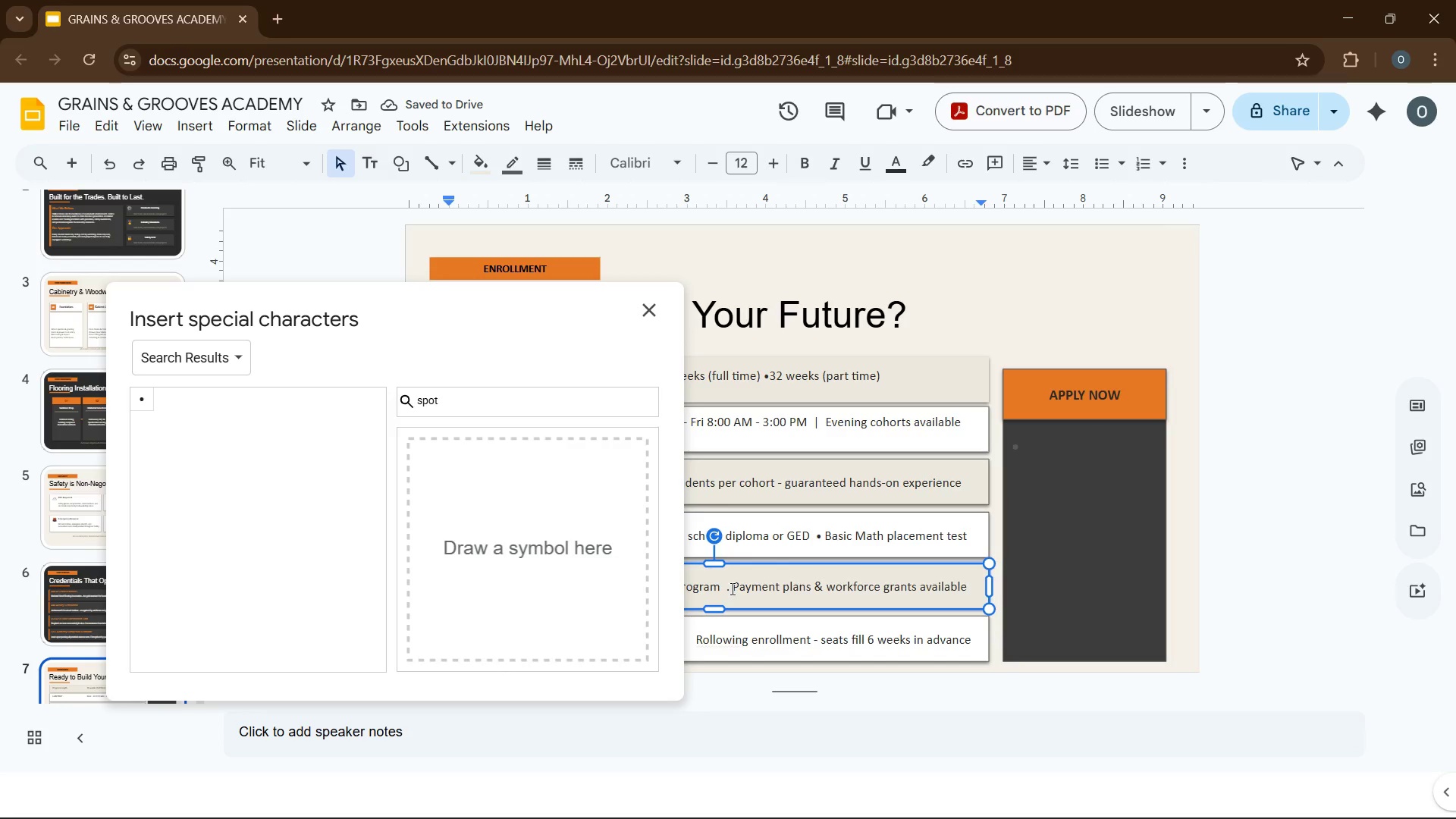 
key(ArrowLeft)
 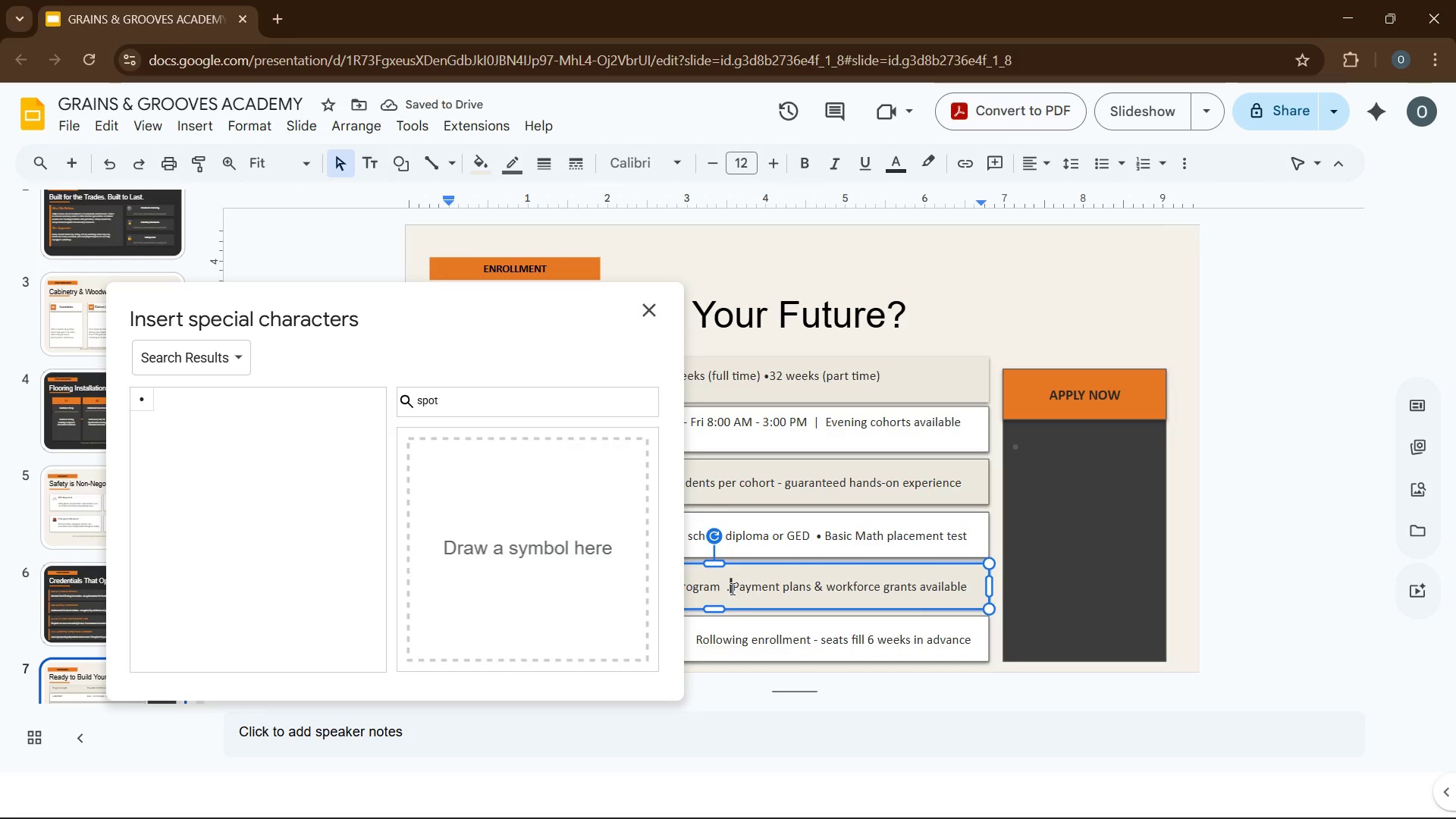 
key(Backspace)
 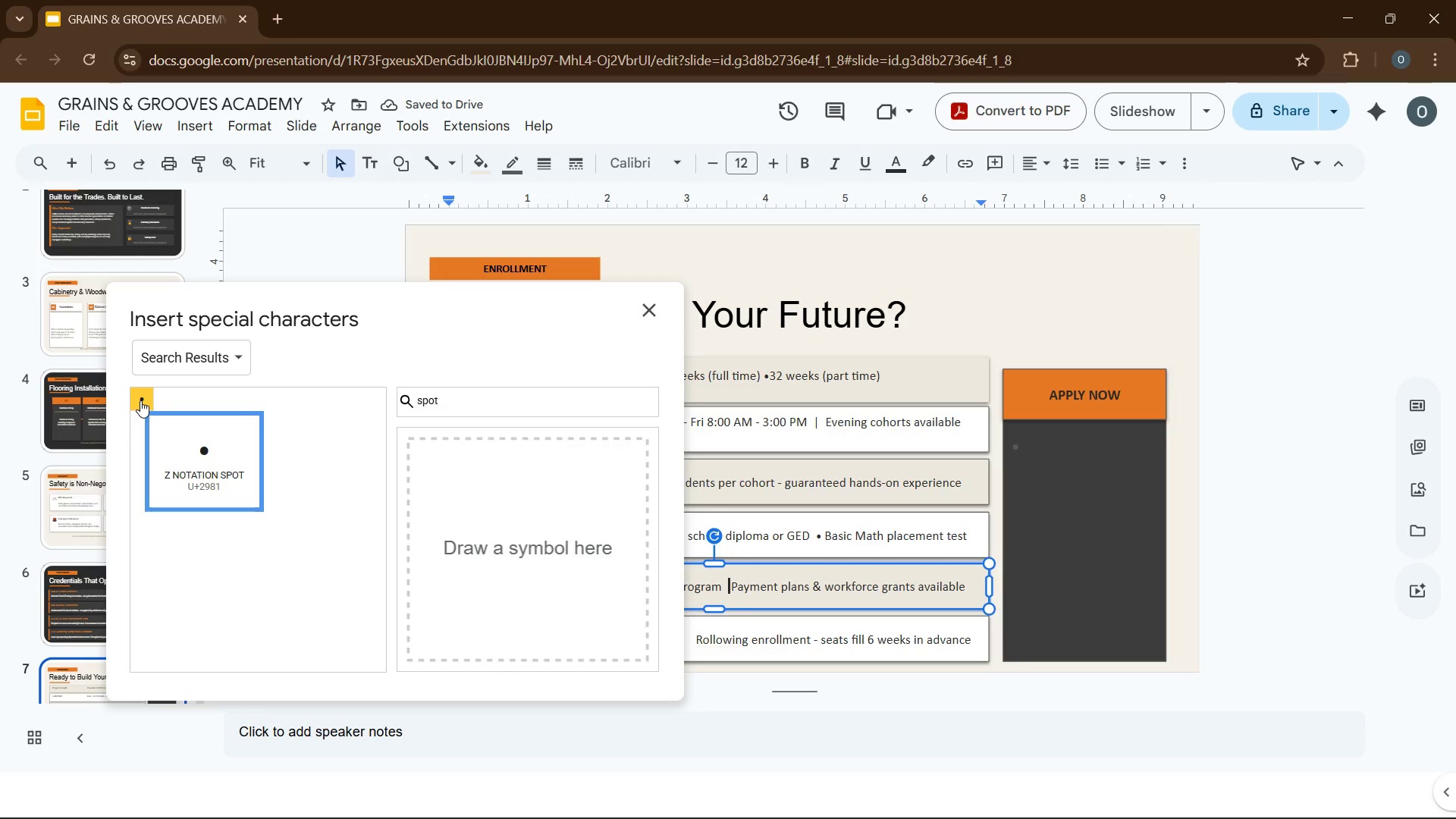 
left_click([139, 400])
 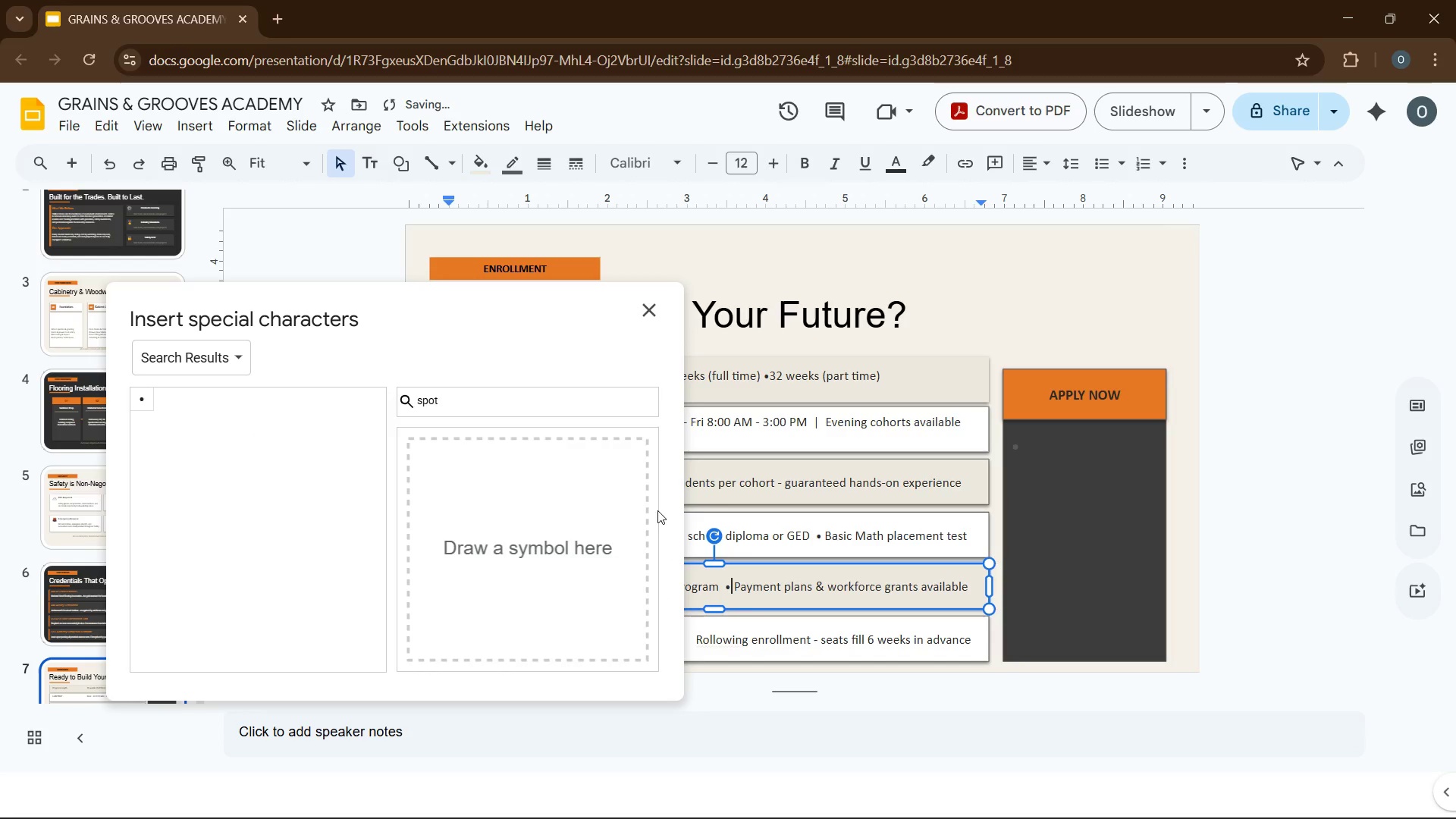 
left_click_drag(start_coordinate=[498, 303], to_coordinate=[507, 290])
 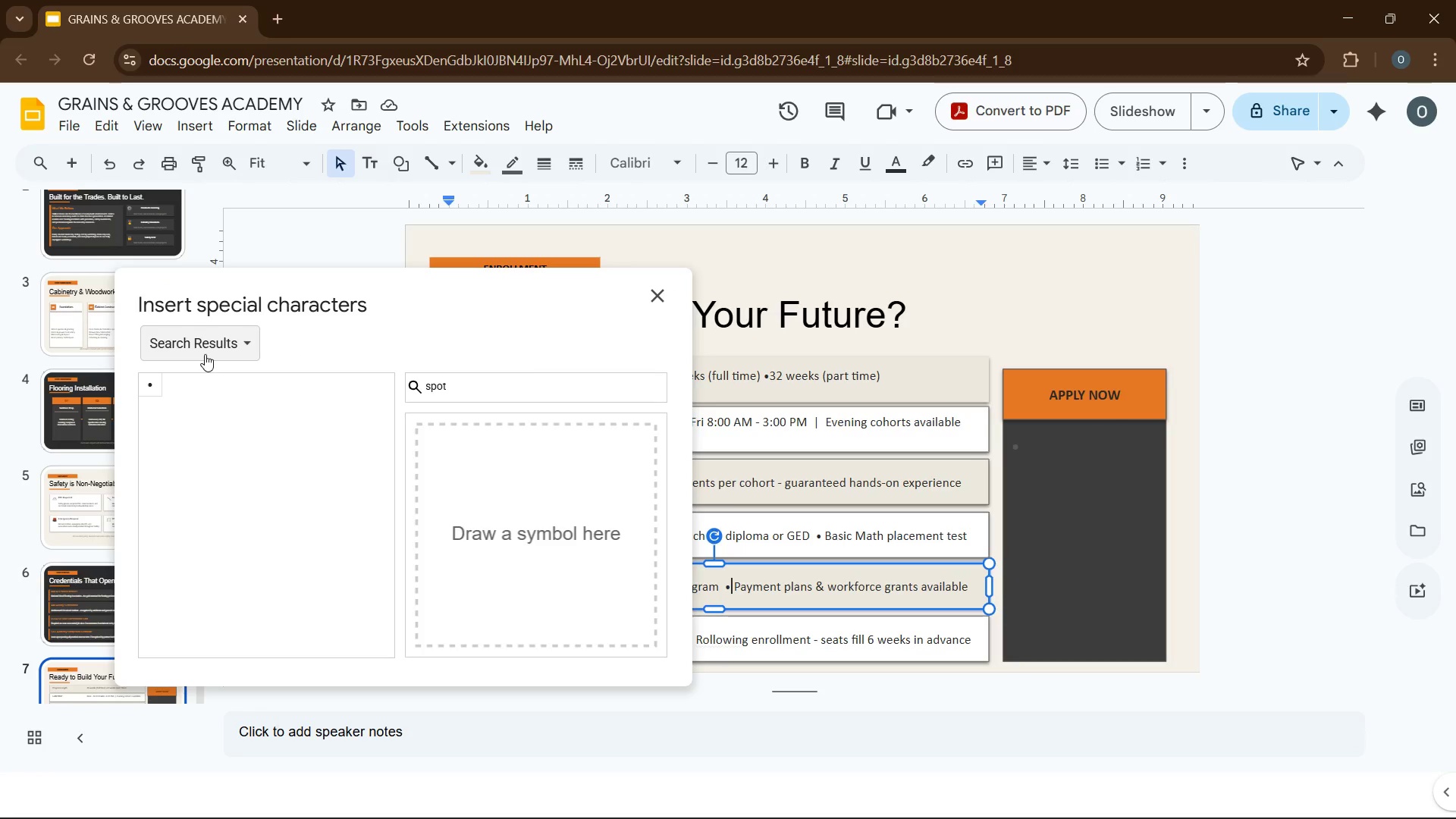 
left_click([253, 435])
 